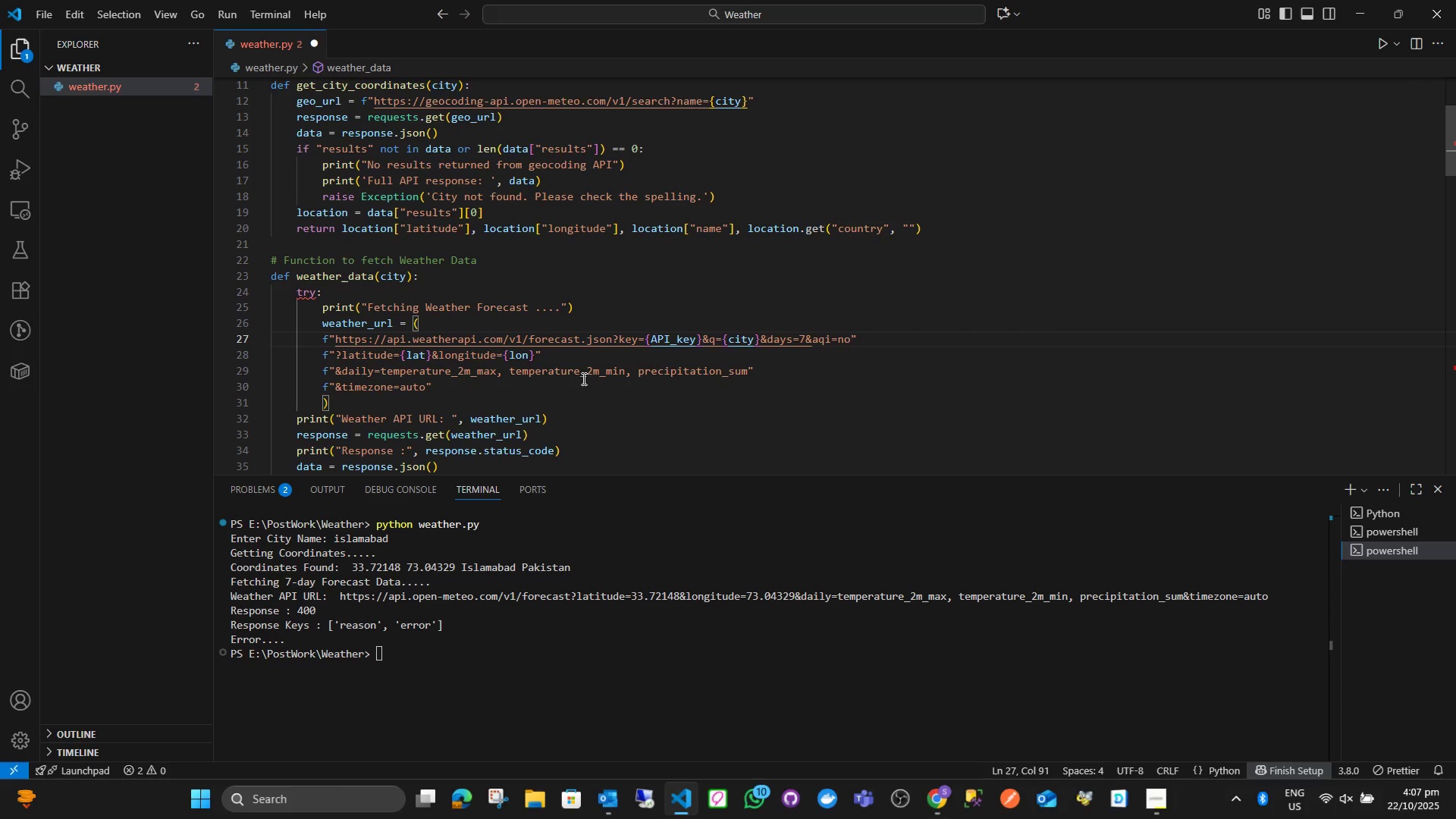 
type(&alet)
key(Backspace)
type(rts=no)
 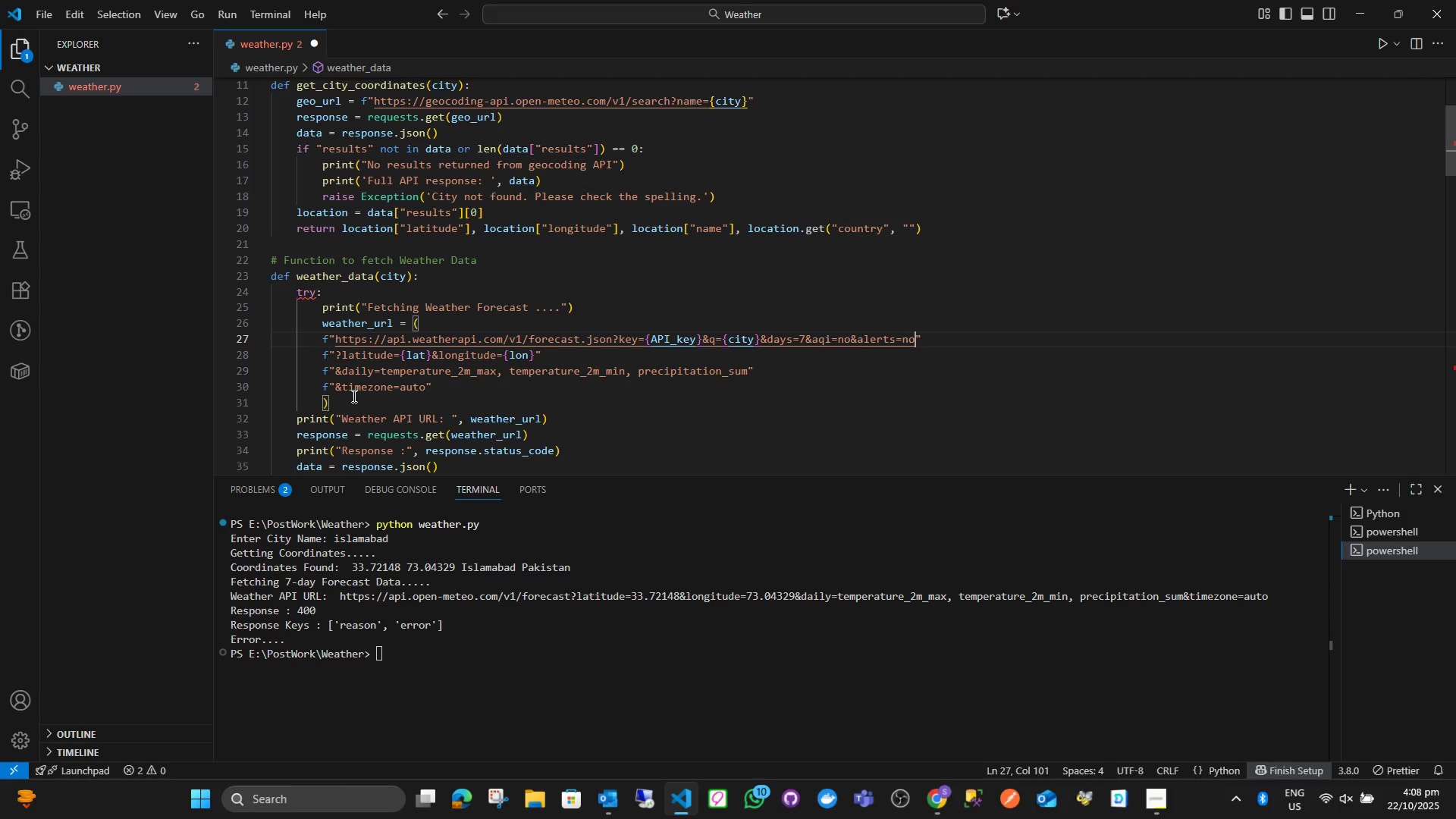 
left_click_drag(start_coordinate=[432, 389], to_coordinate=[322, 359])
 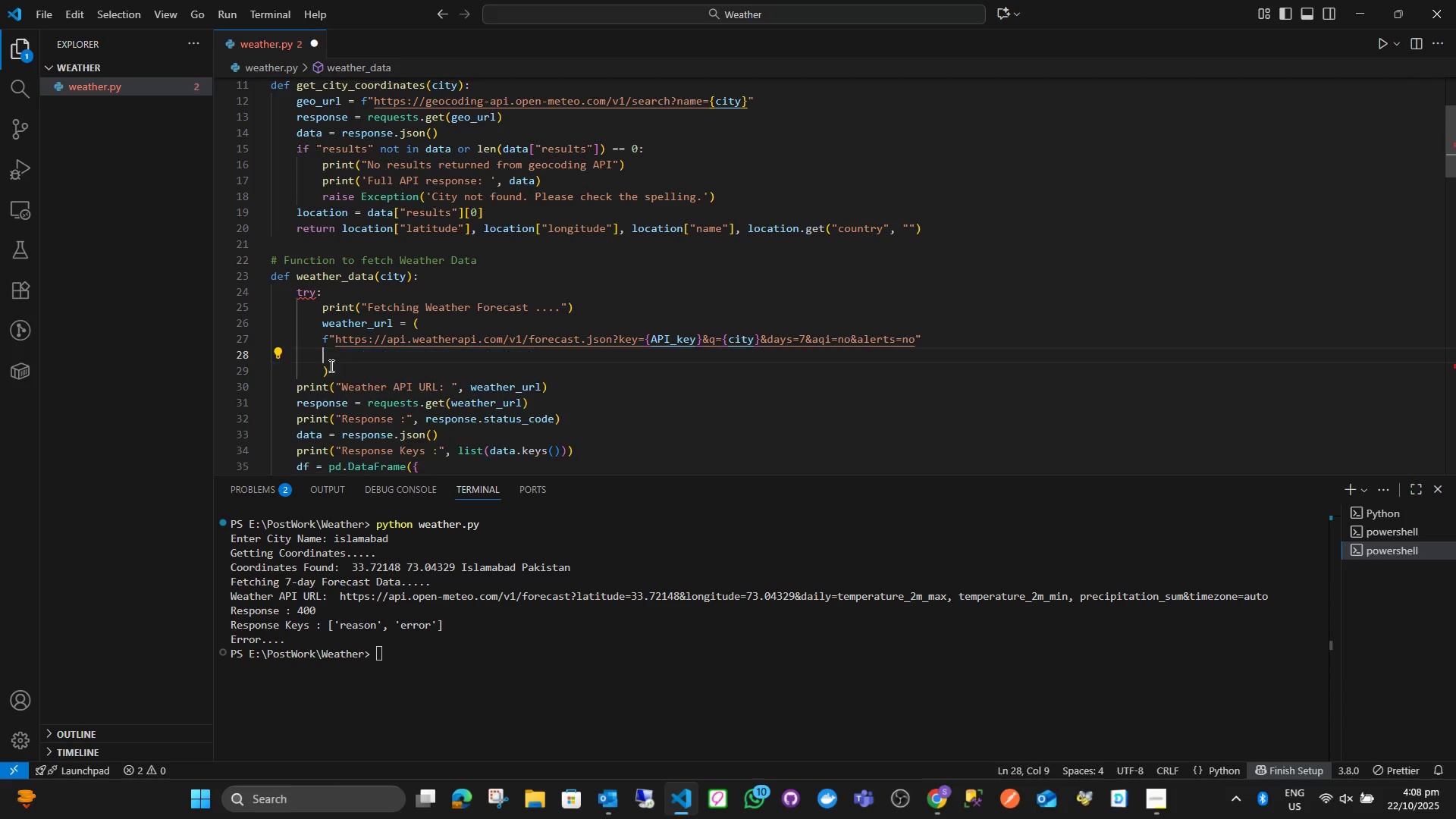 
key(Backspace)
 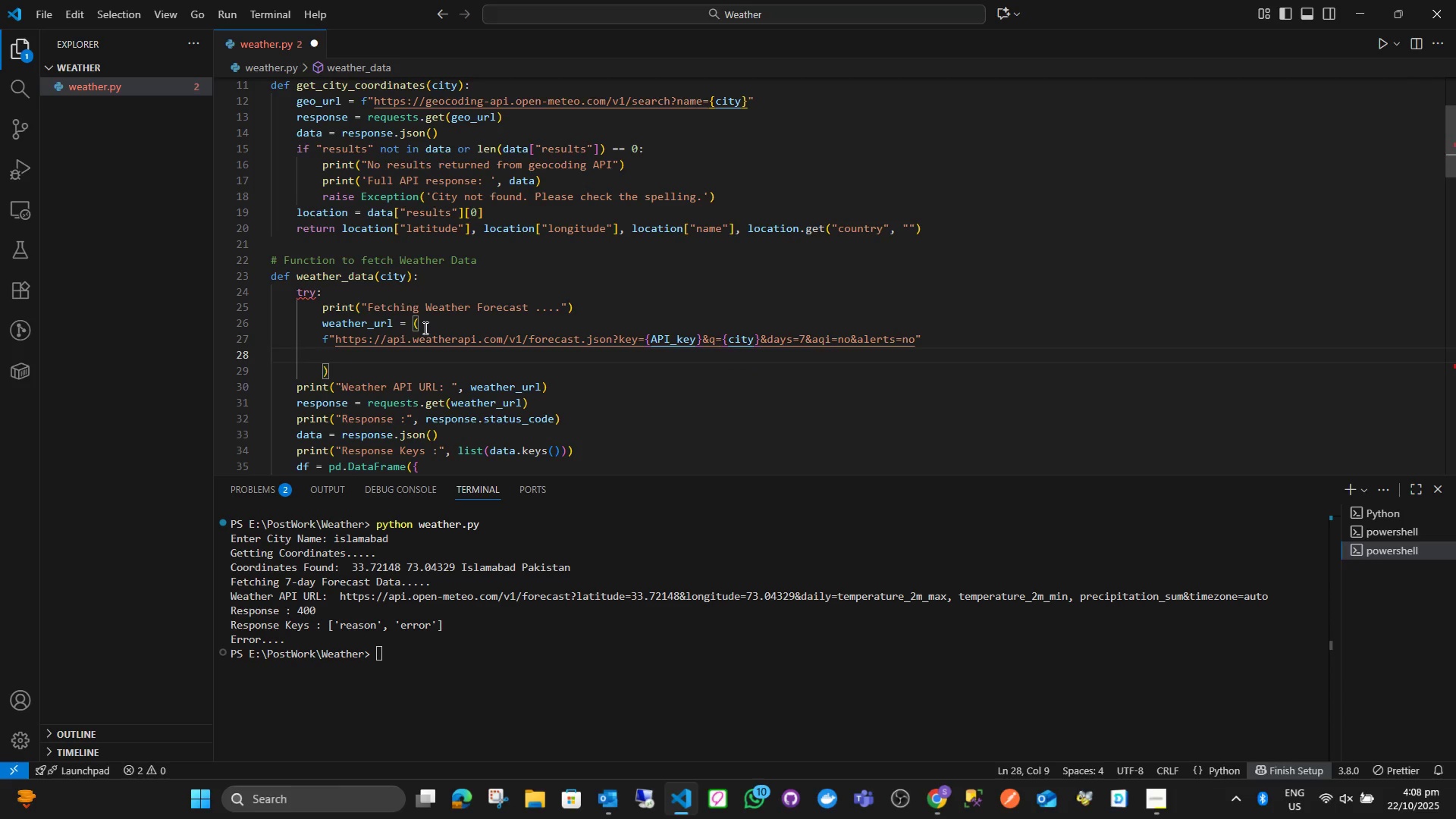 
key(Backspace)
 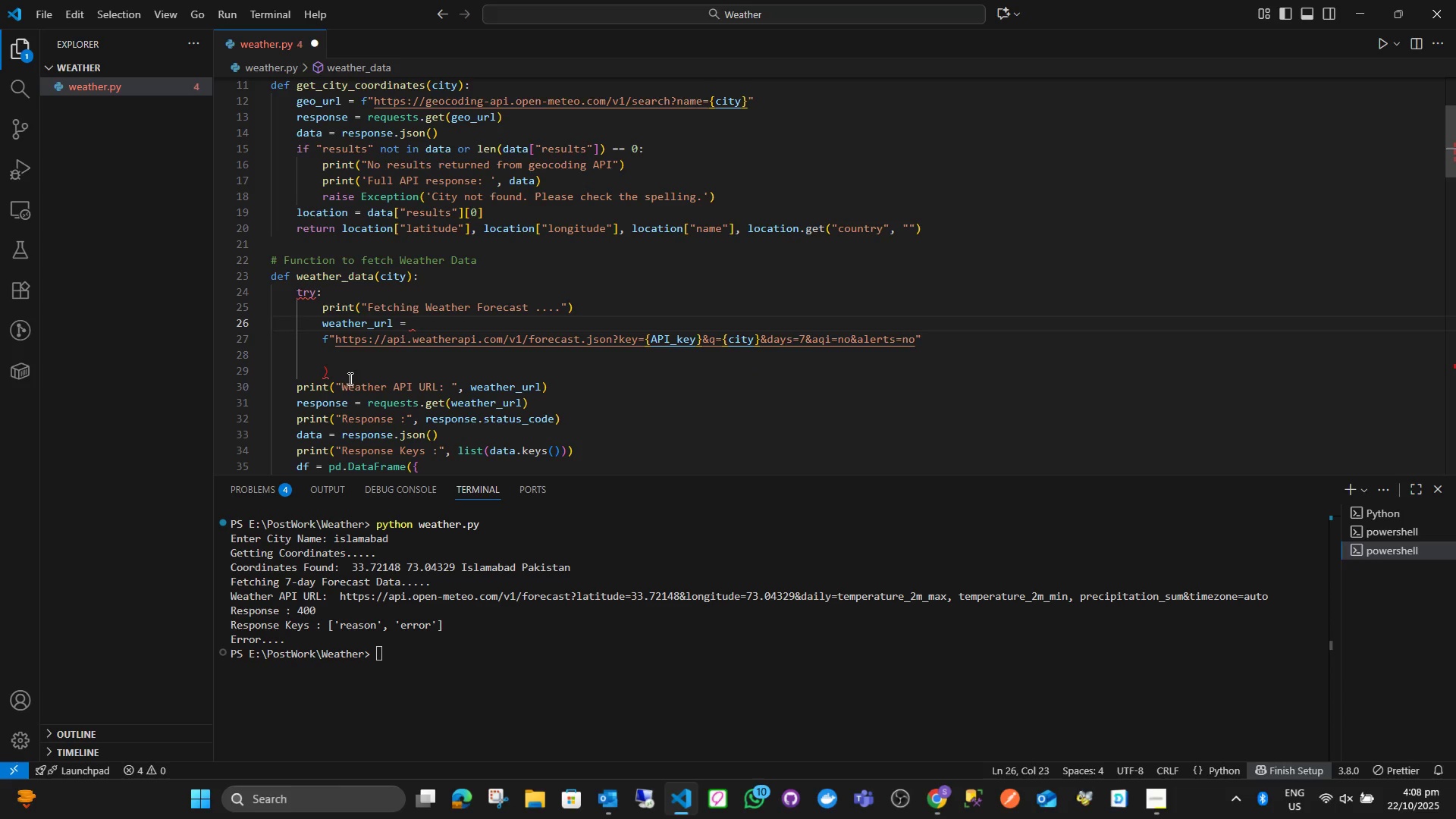 
left_click([347, 370])
 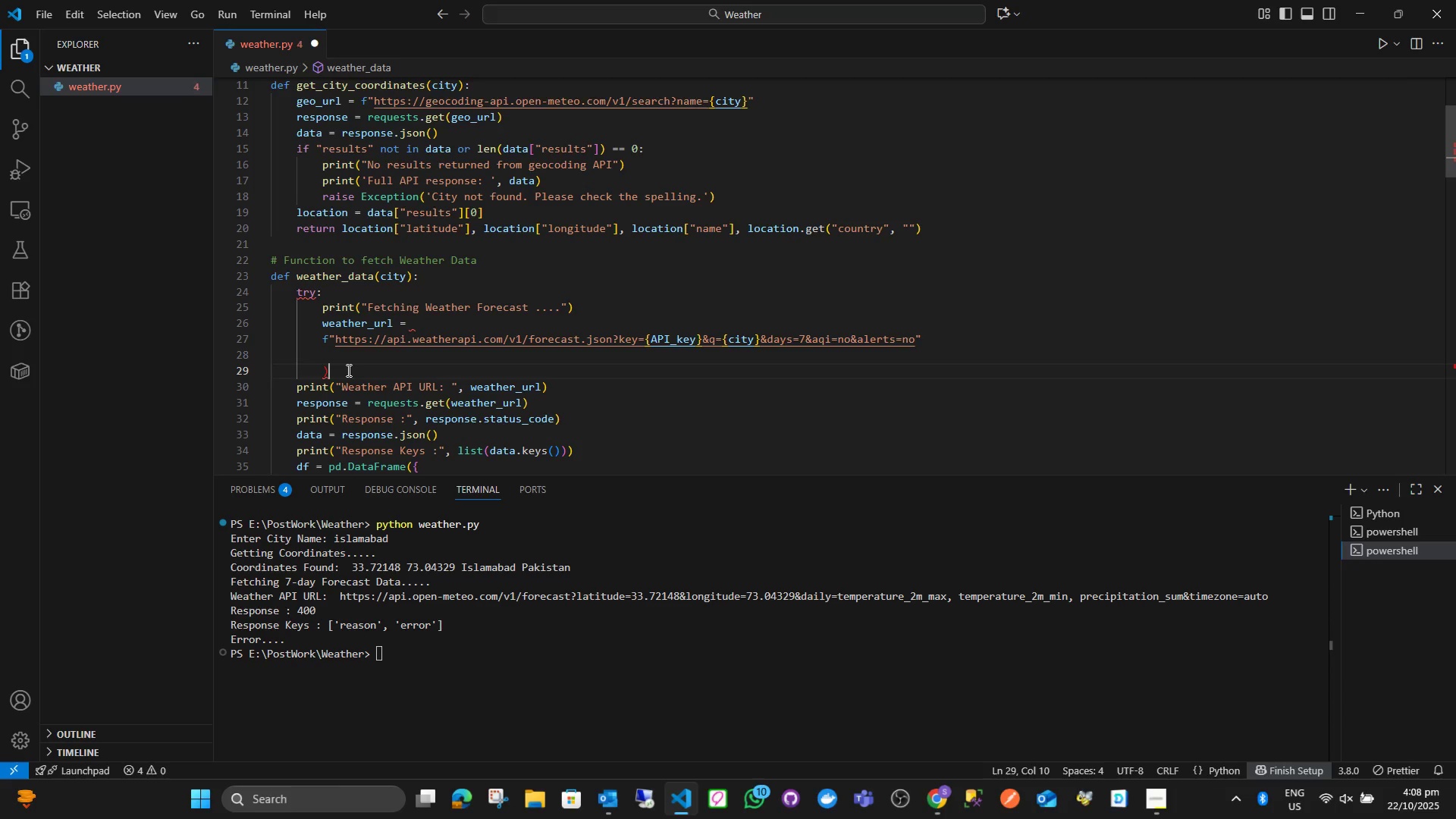 
key(Backspace)
 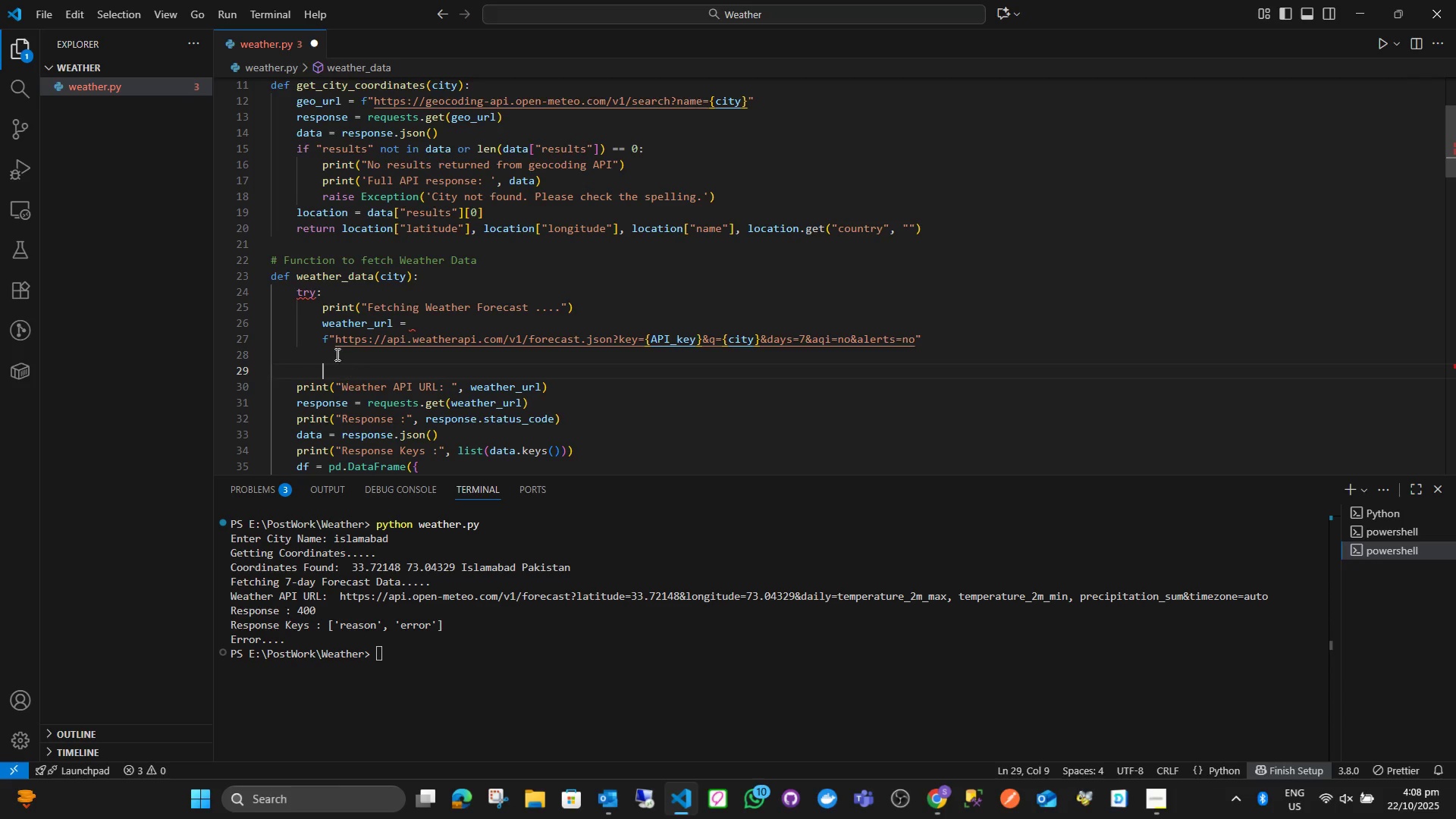 
key(Backspace)
 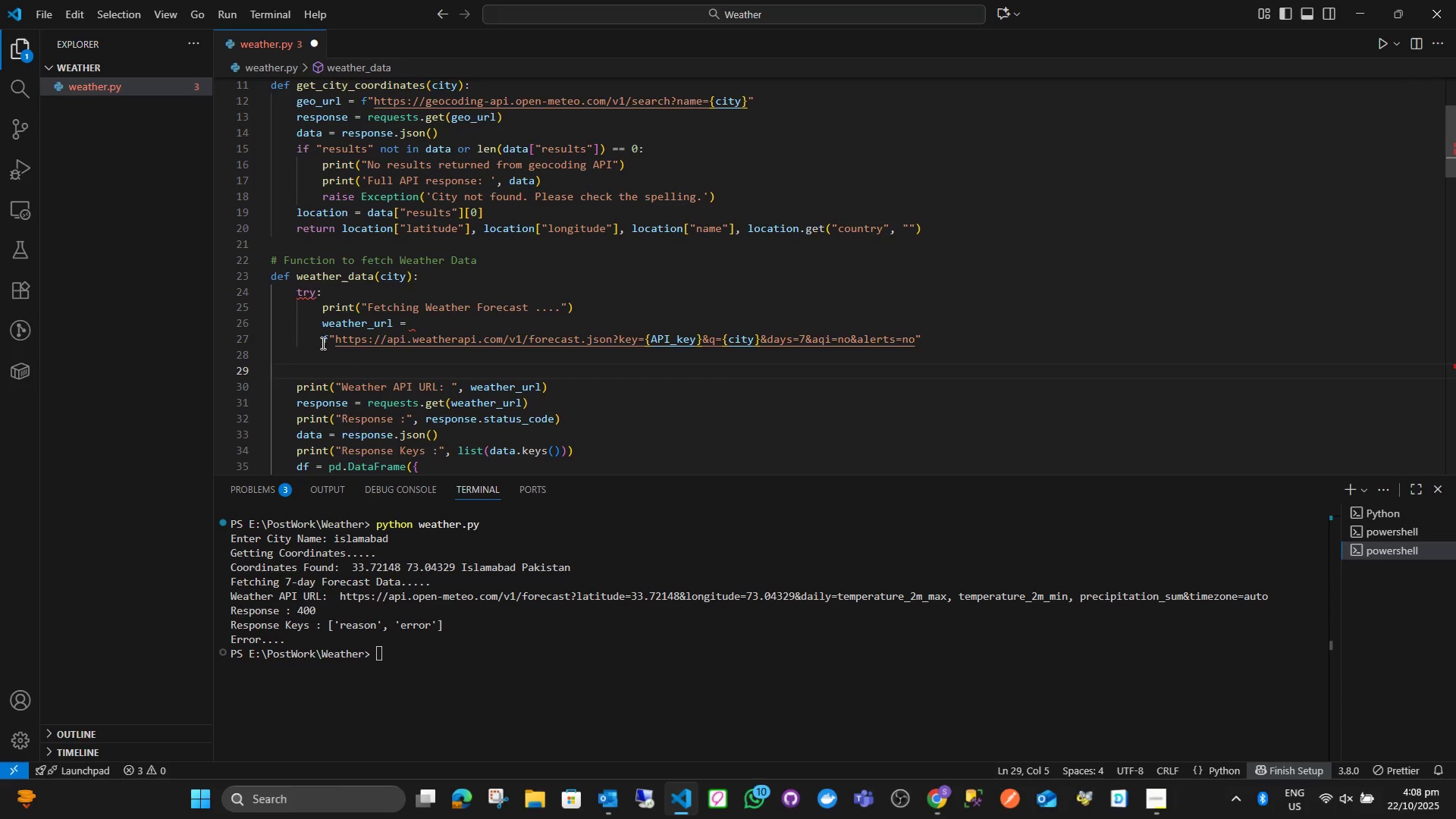 
left_click_drag(start_coordinate=[322, 343], to_coordinate=[270, 343])
 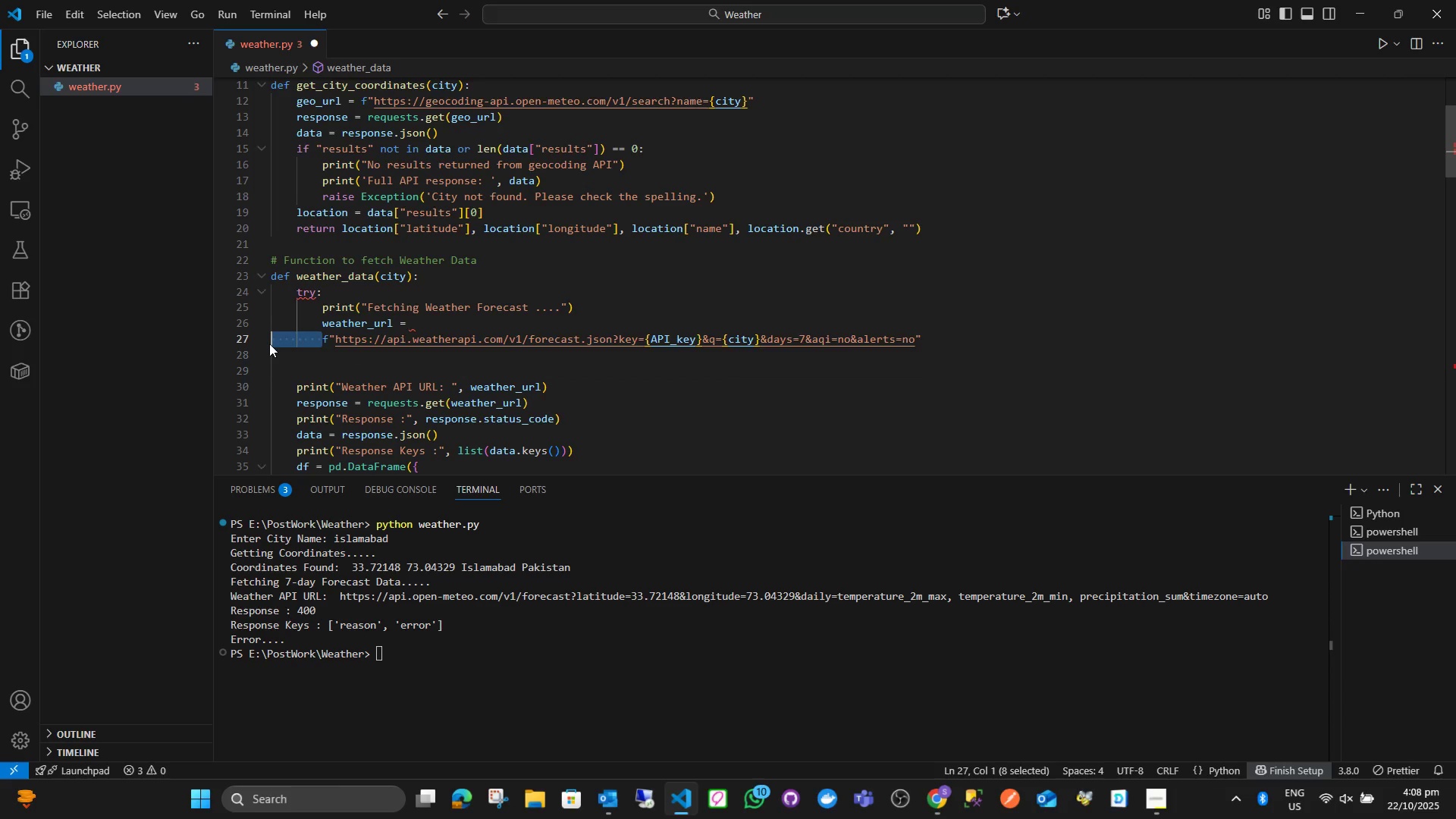 
key(Backspace)
 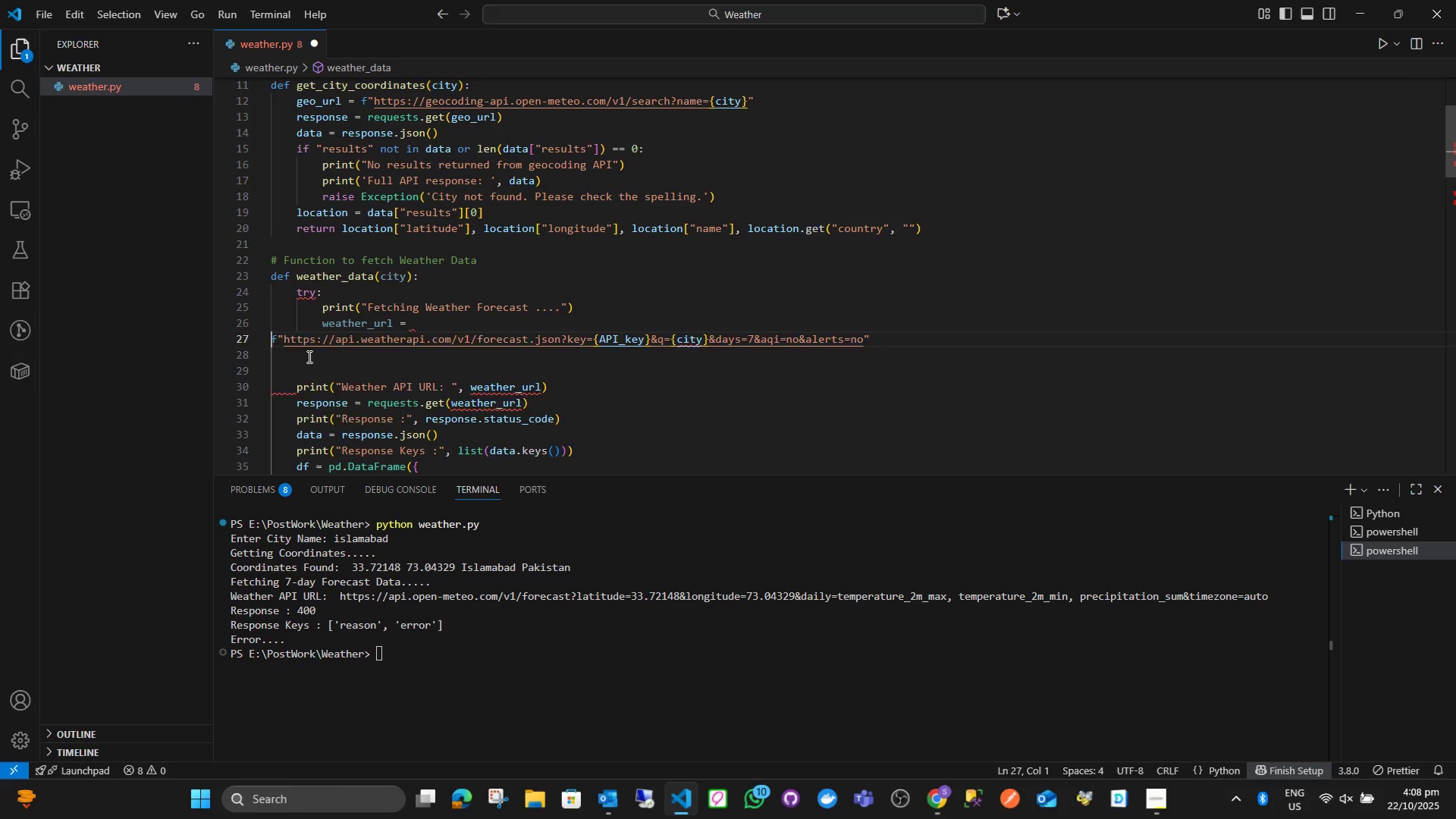 
key(Backspace)
 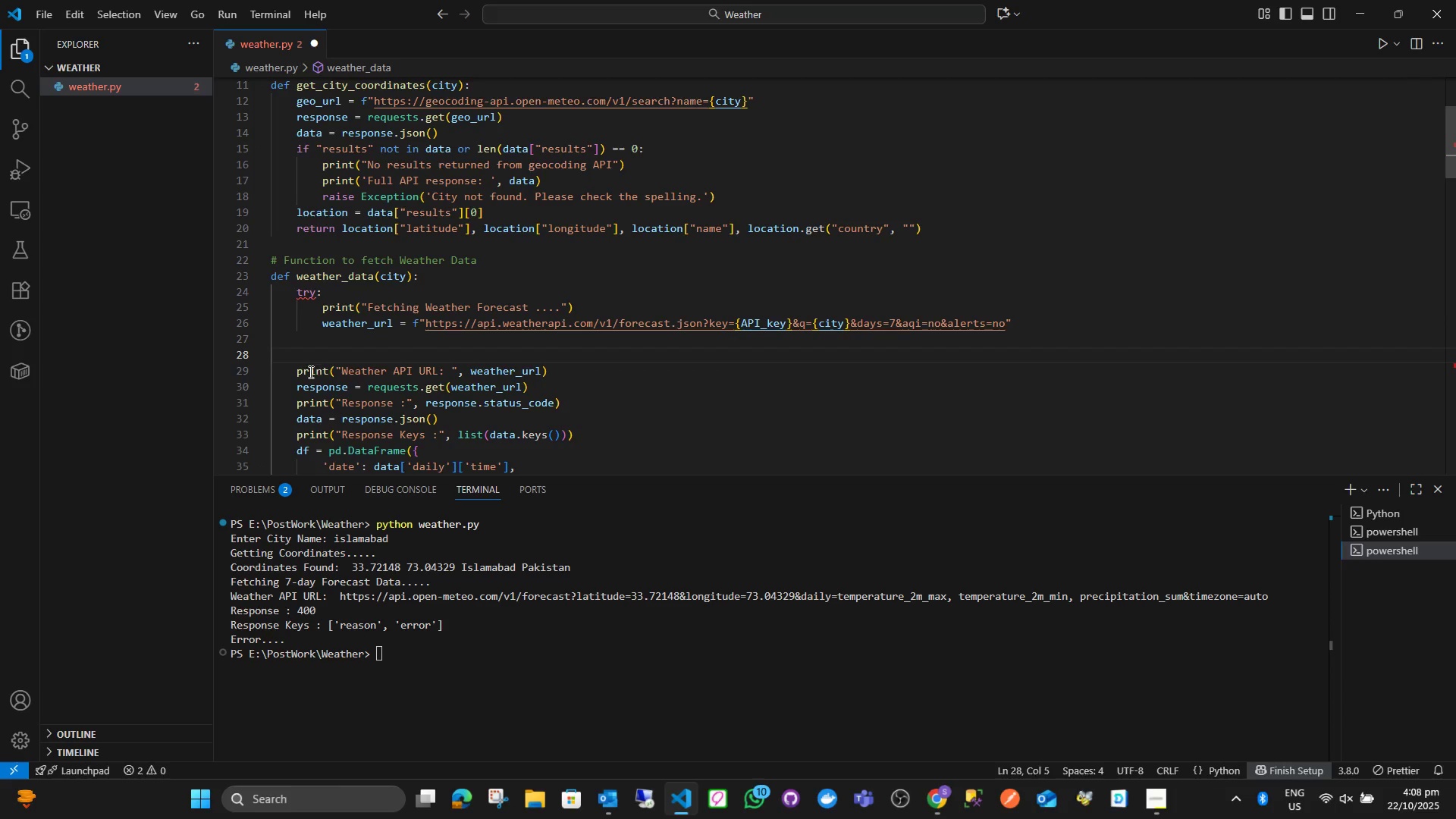 
scroll: coordinate [302, 366], scroll_direction: down, amount: 3.0
 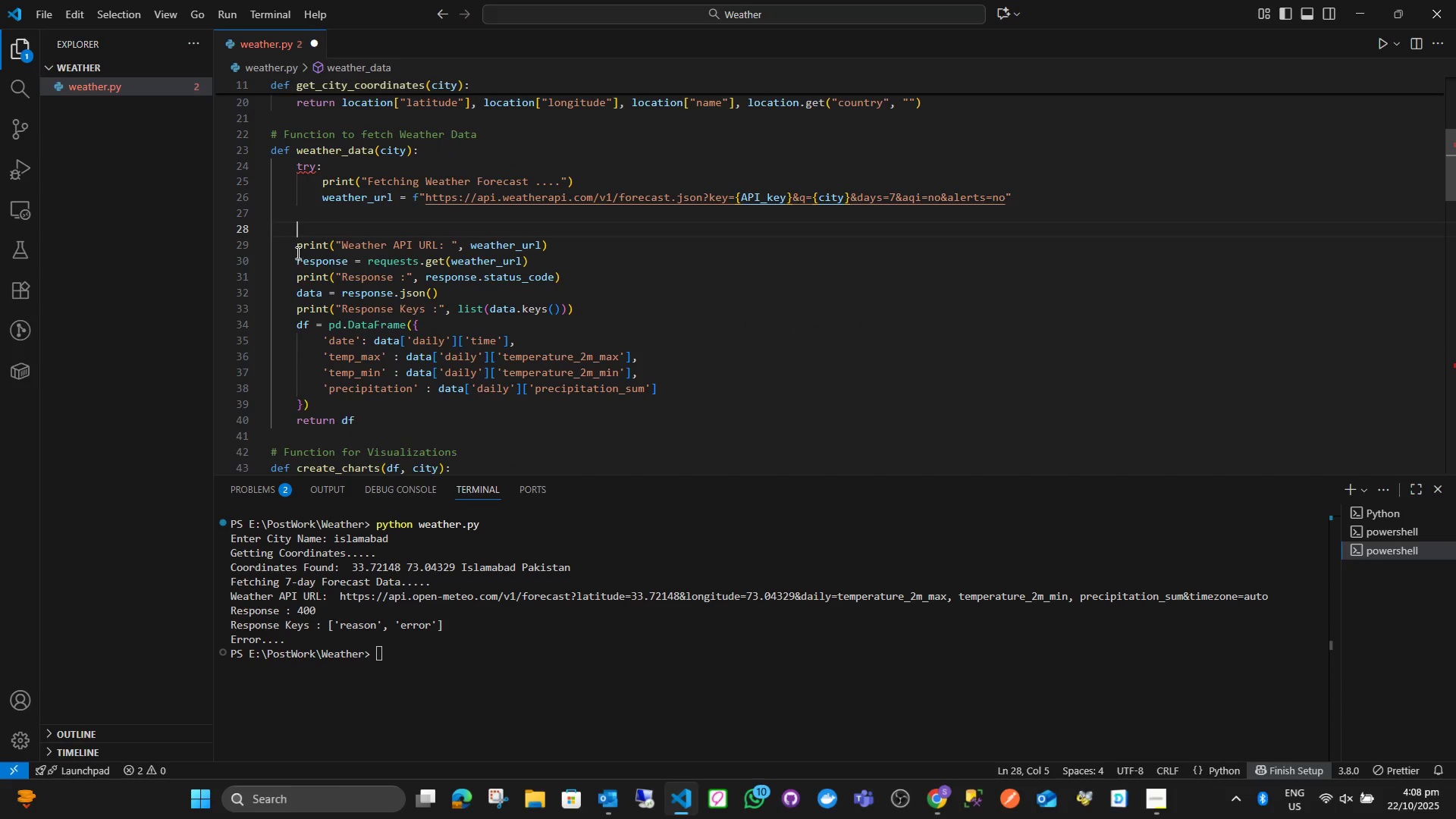 
left_click_drag(start_coordinate=[295, 251], to_coordinate=[629, 402])
 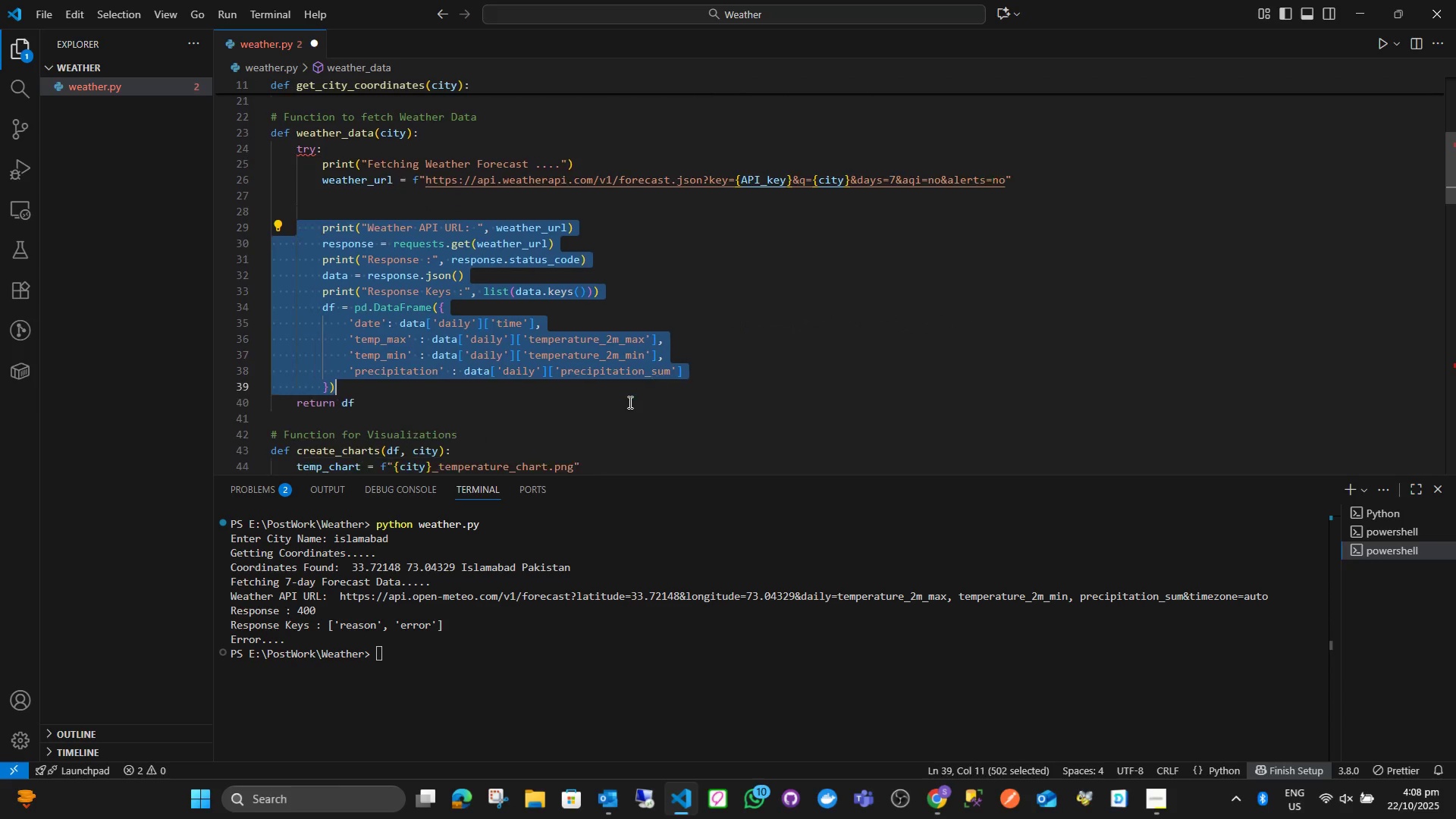 
key(Tab)
 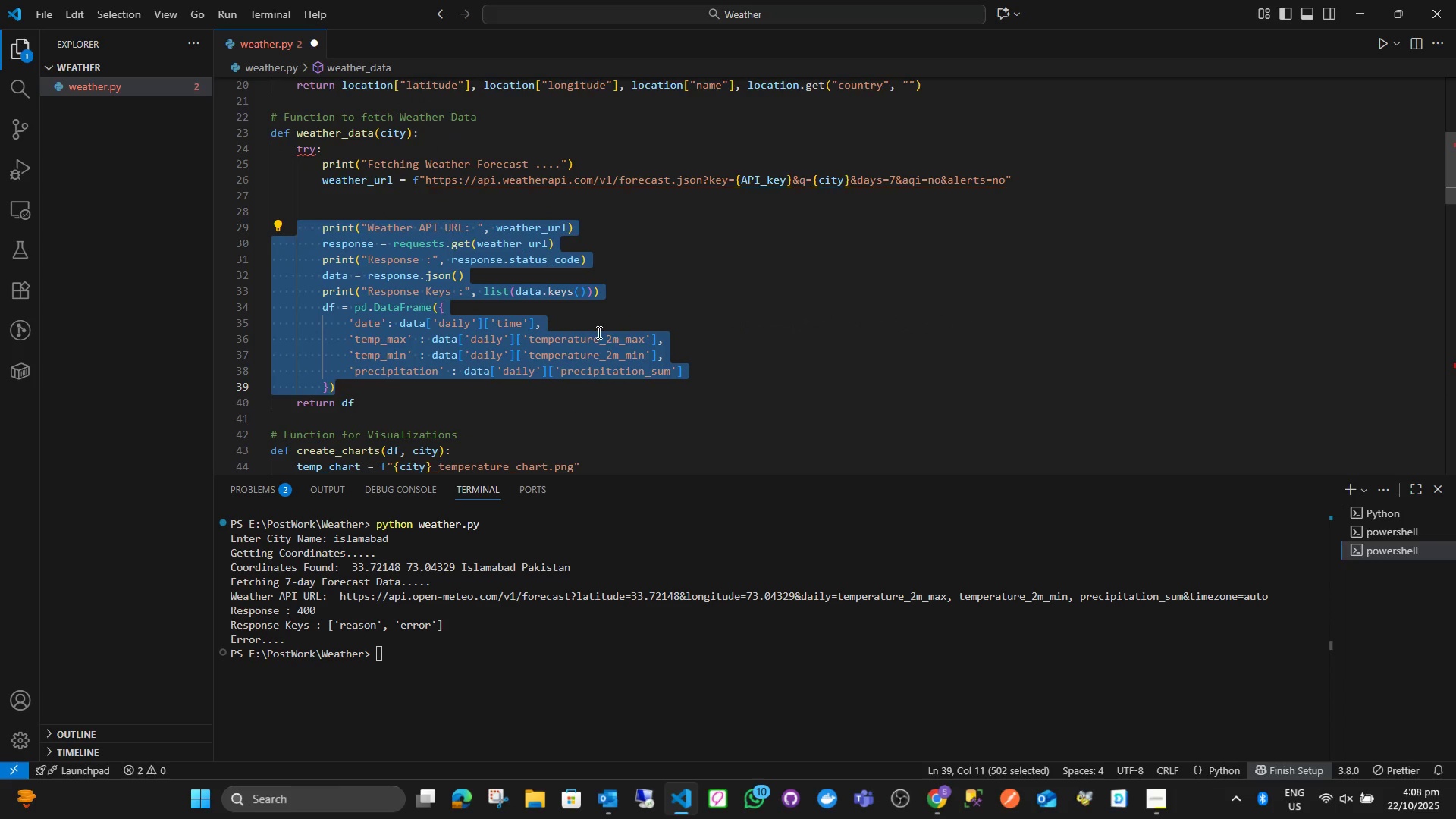 
left_click([598, 332])
 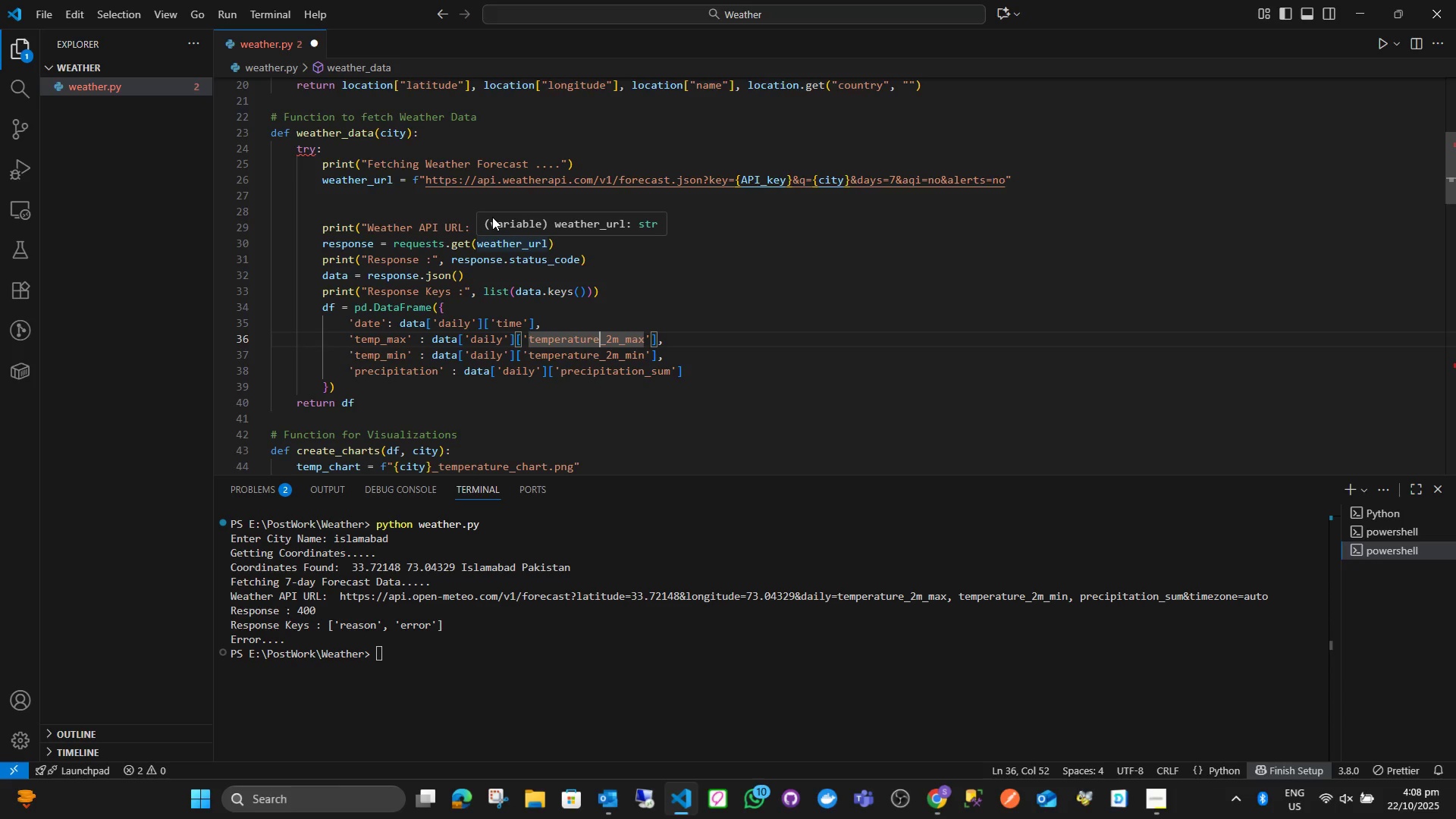 
wait(6.8)
 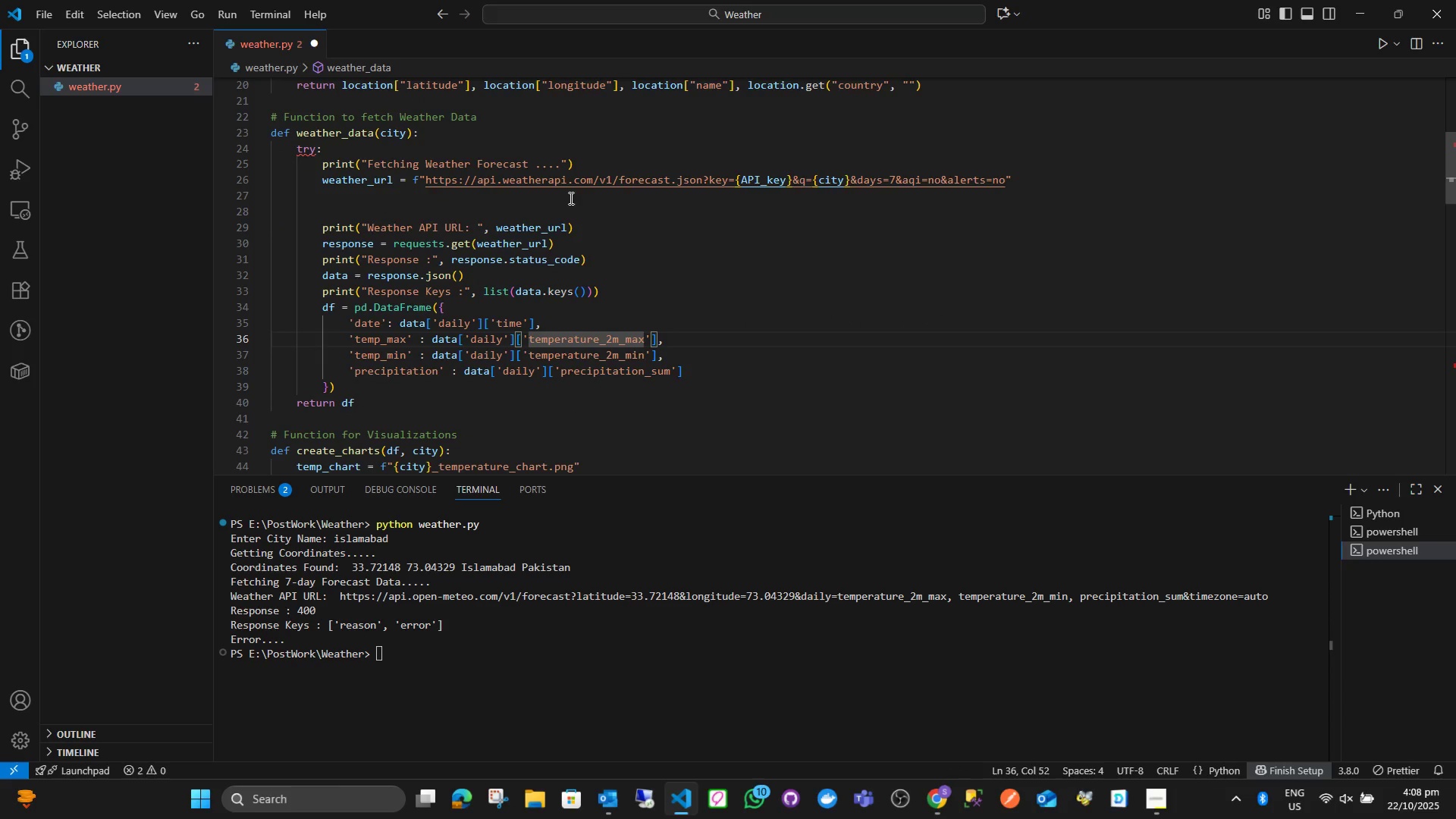 
left_click([659, 260])
 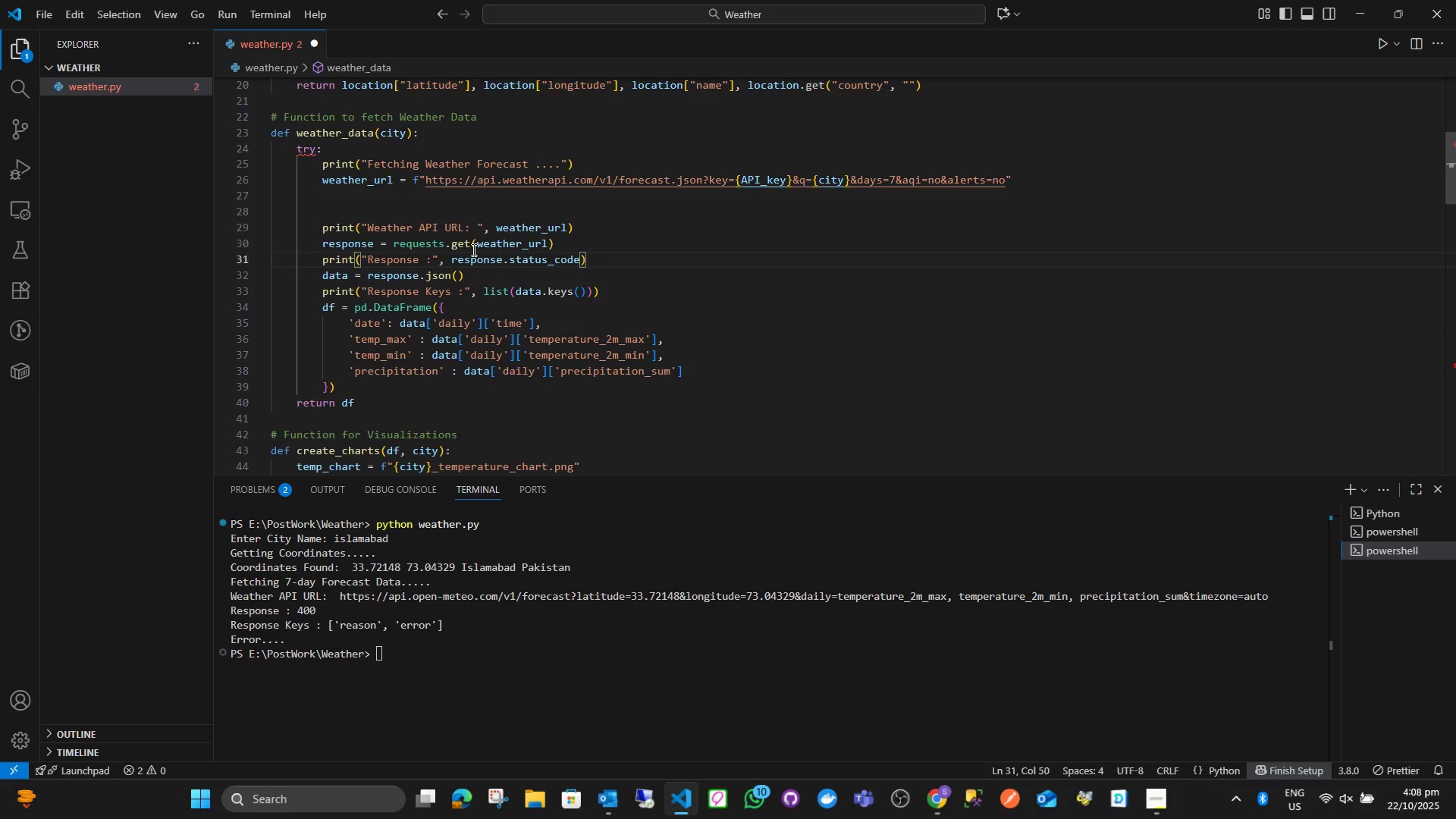 
wait(8.65)
 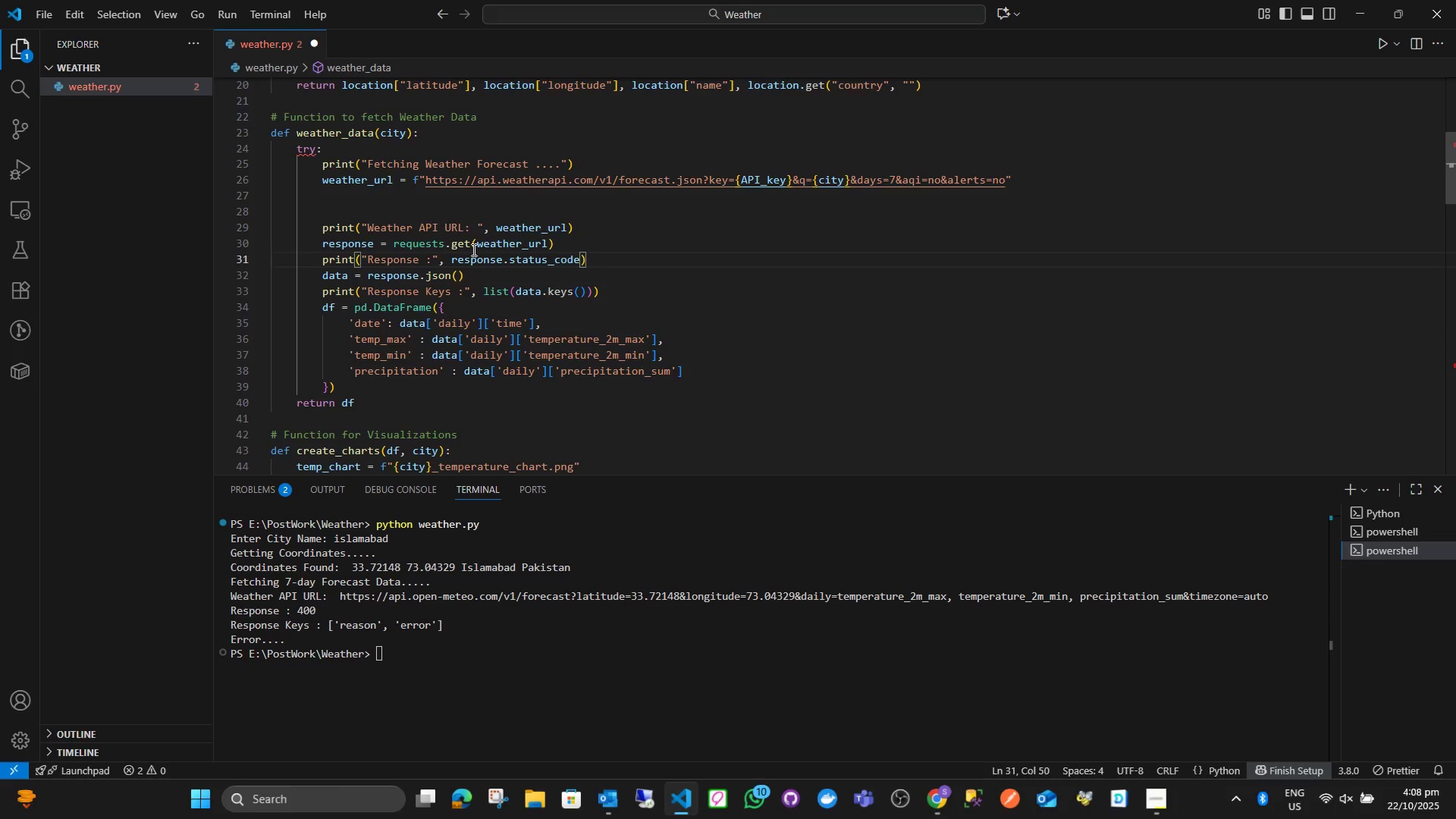 
left_click([630, 260])
 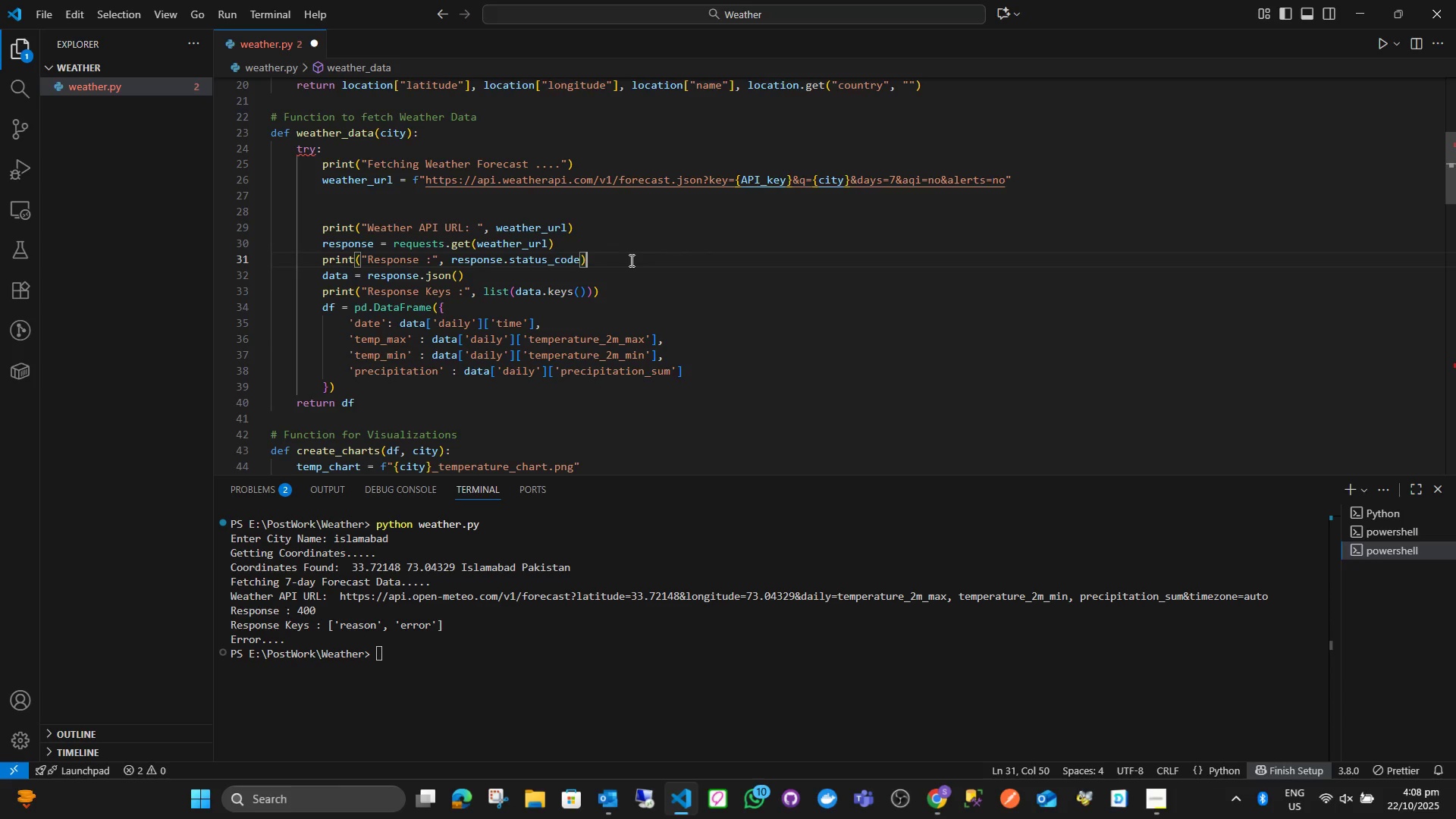 
key(Enter)
 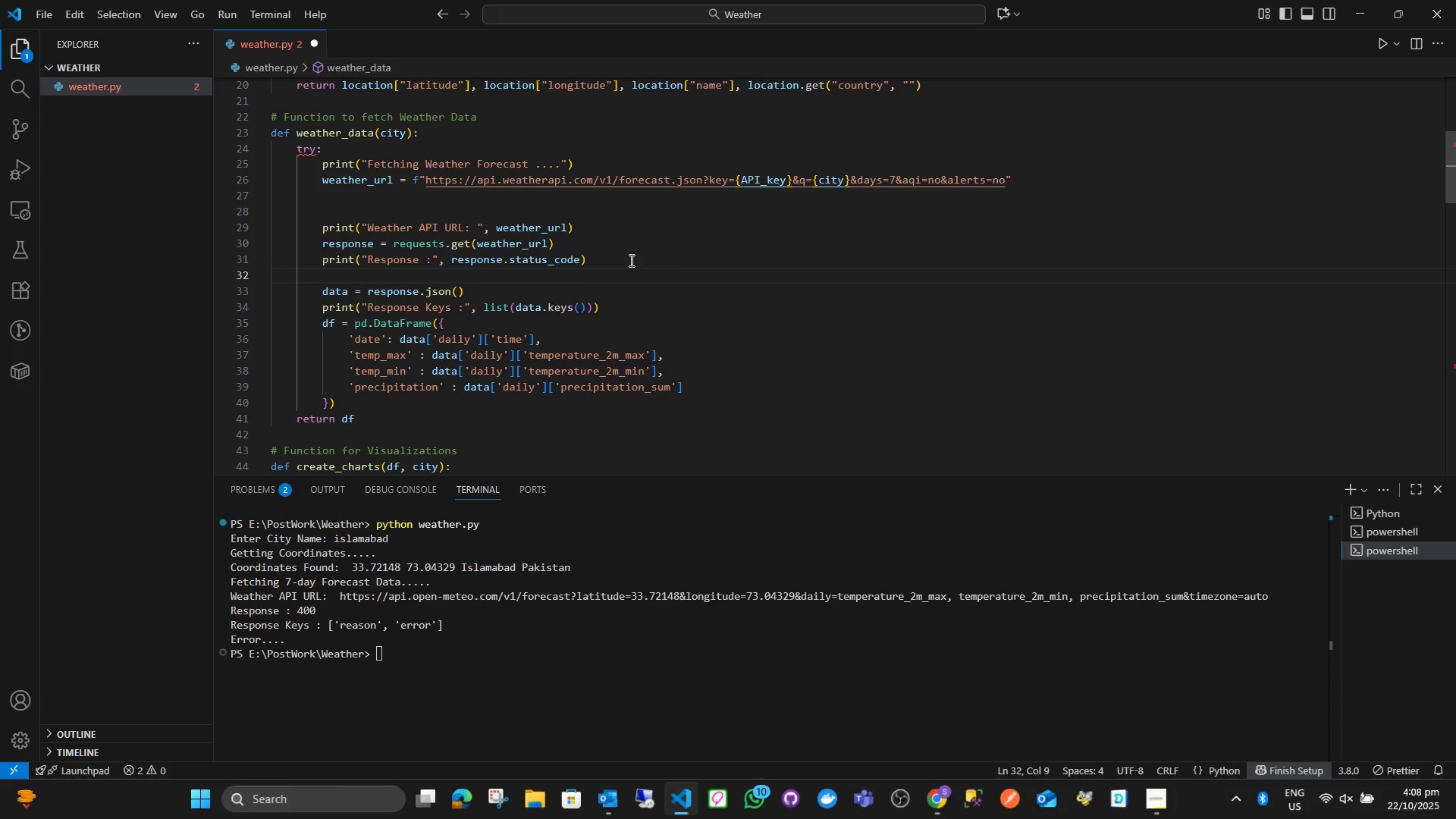 
type(if resp)
 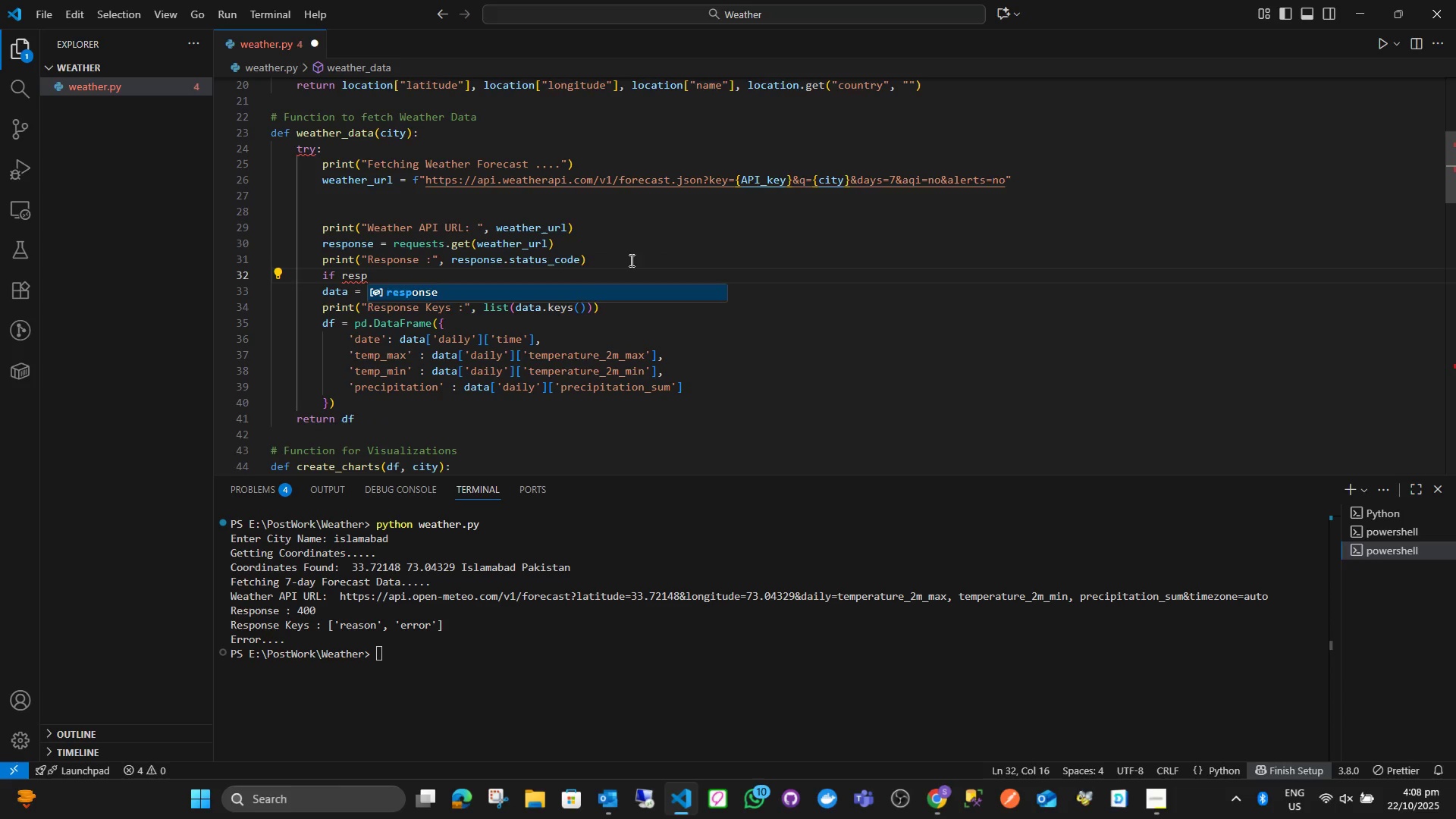 
key(Enter)
 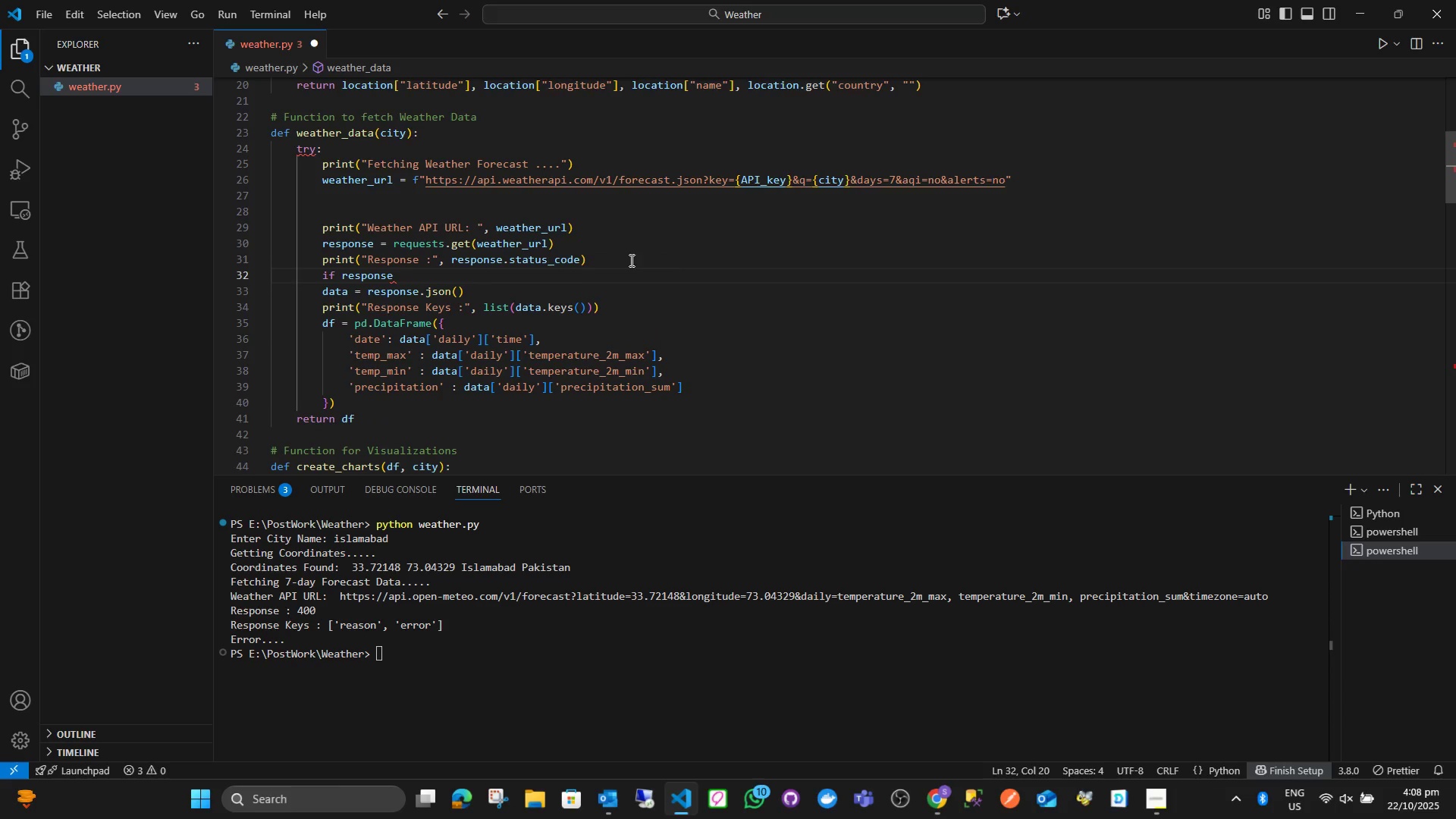 
type(.st)
 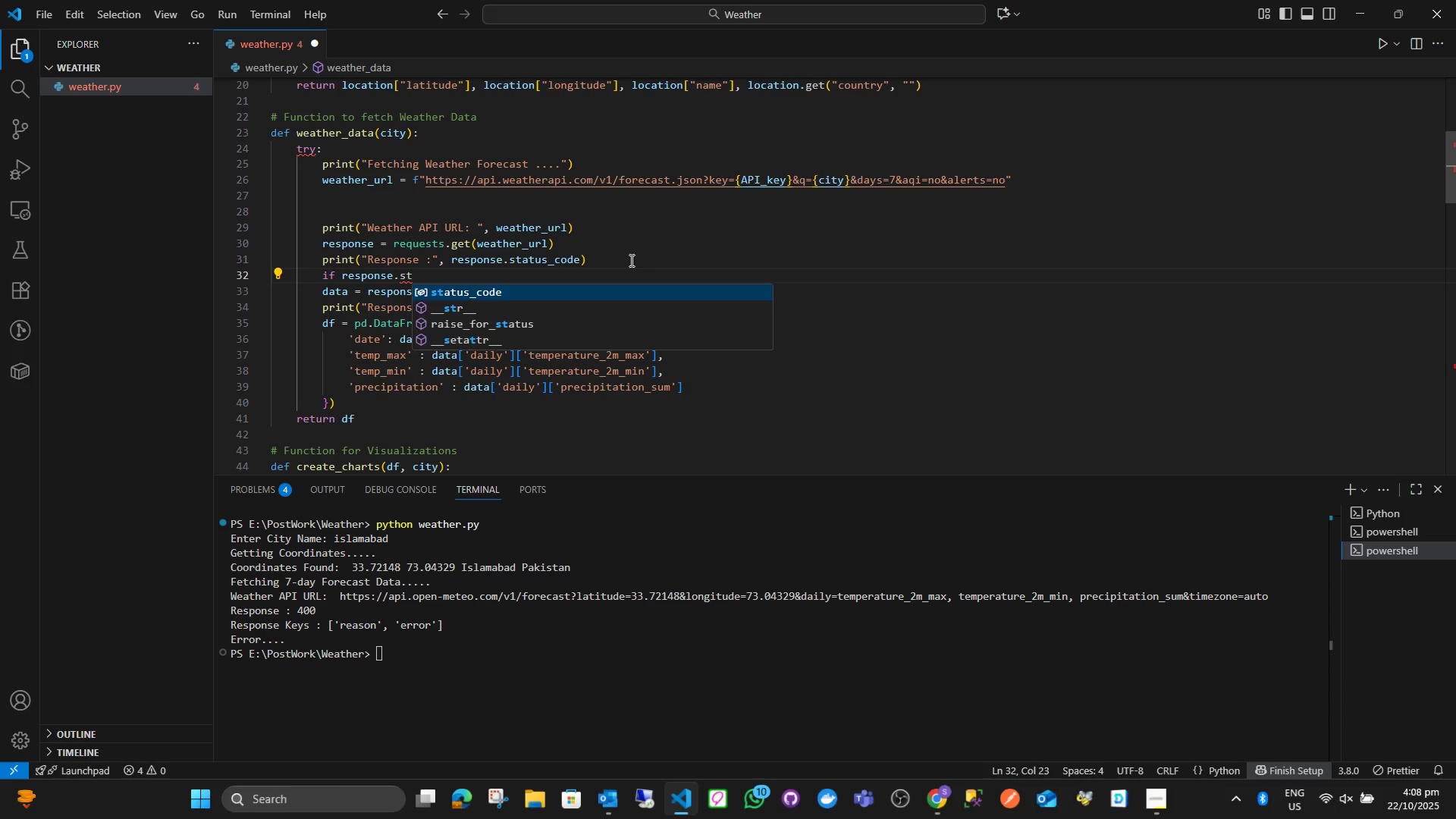 
key(Enter)
 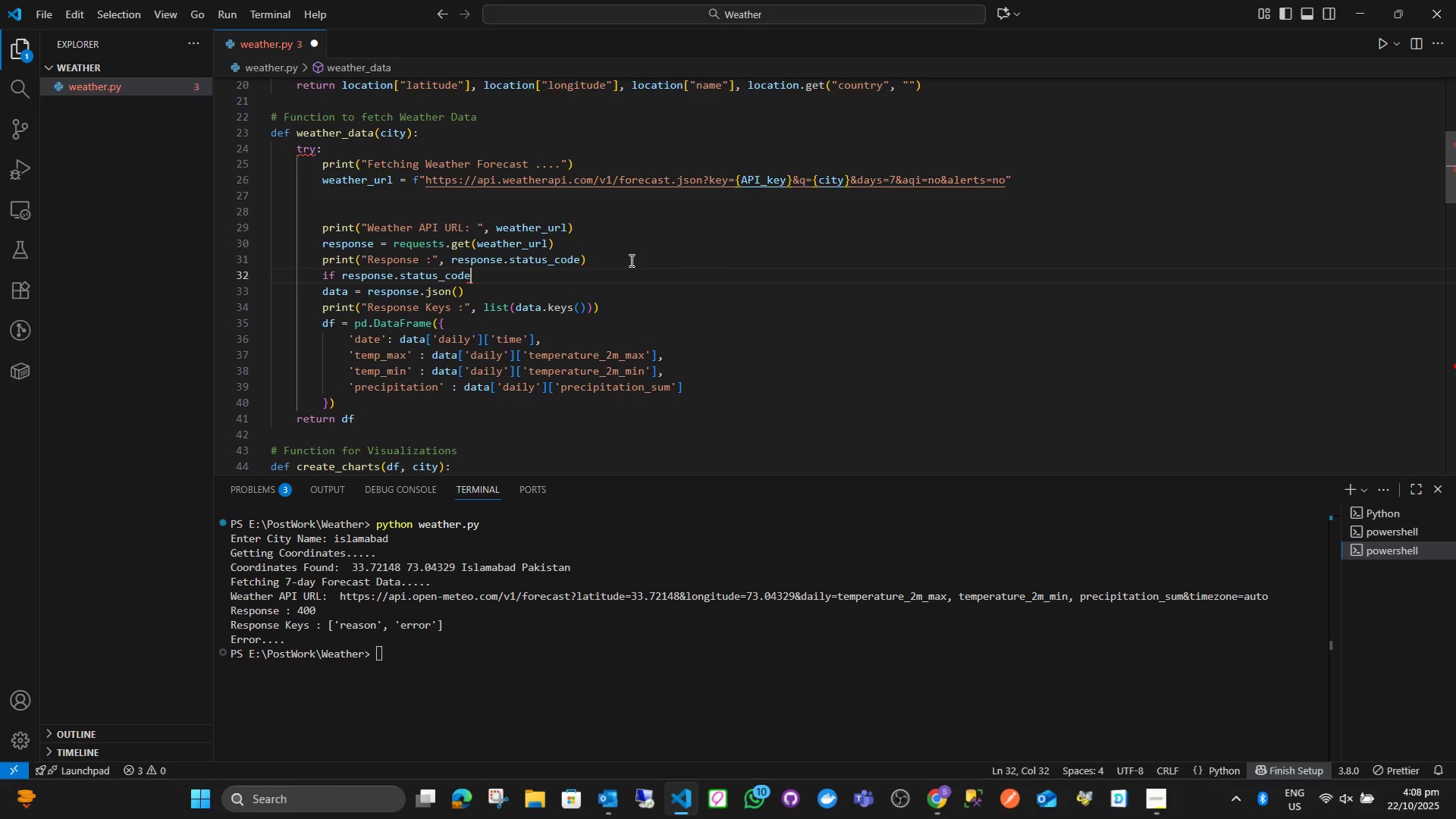 
type( != 200:)
 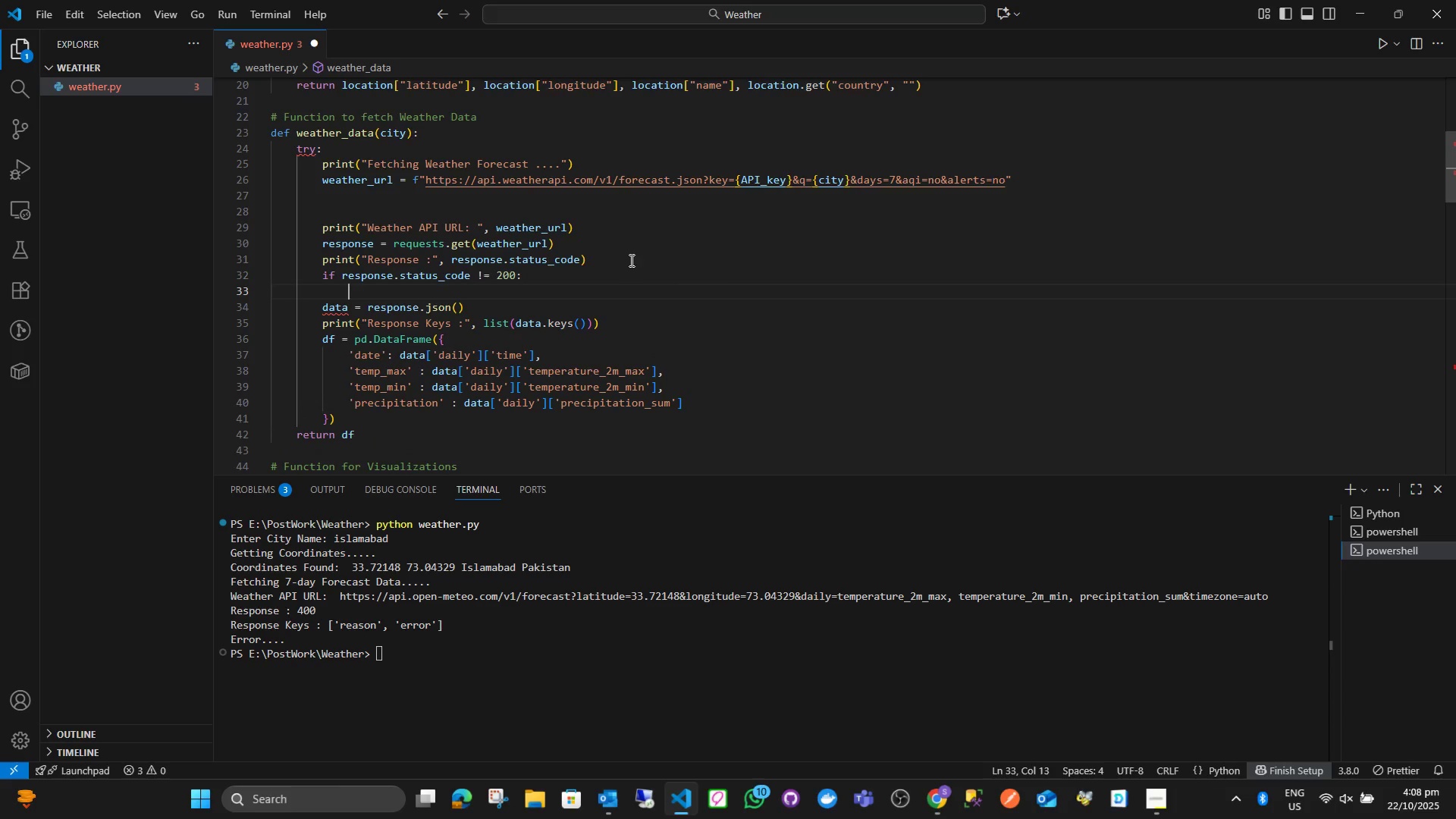 
 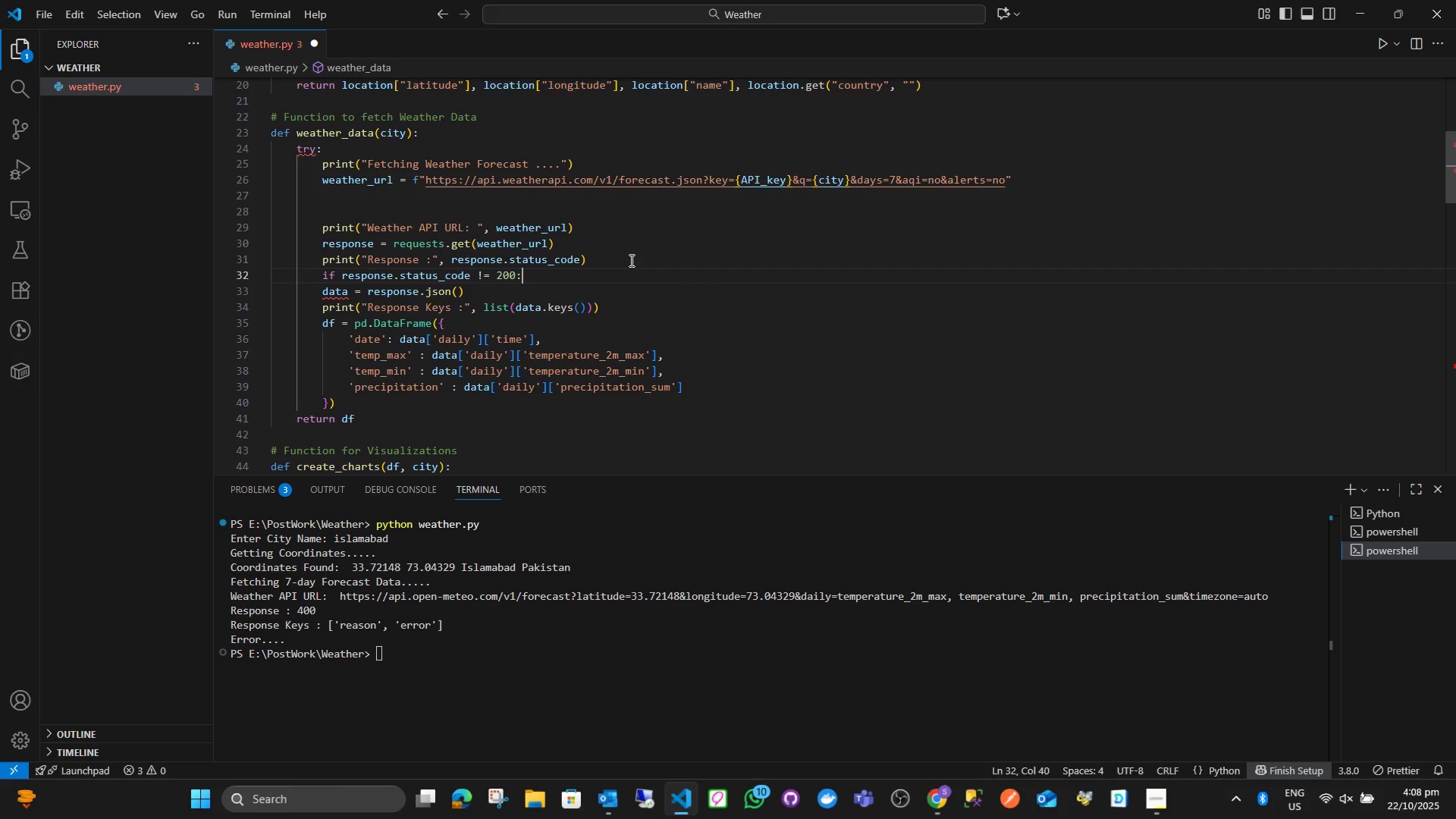 
key(Enter)
 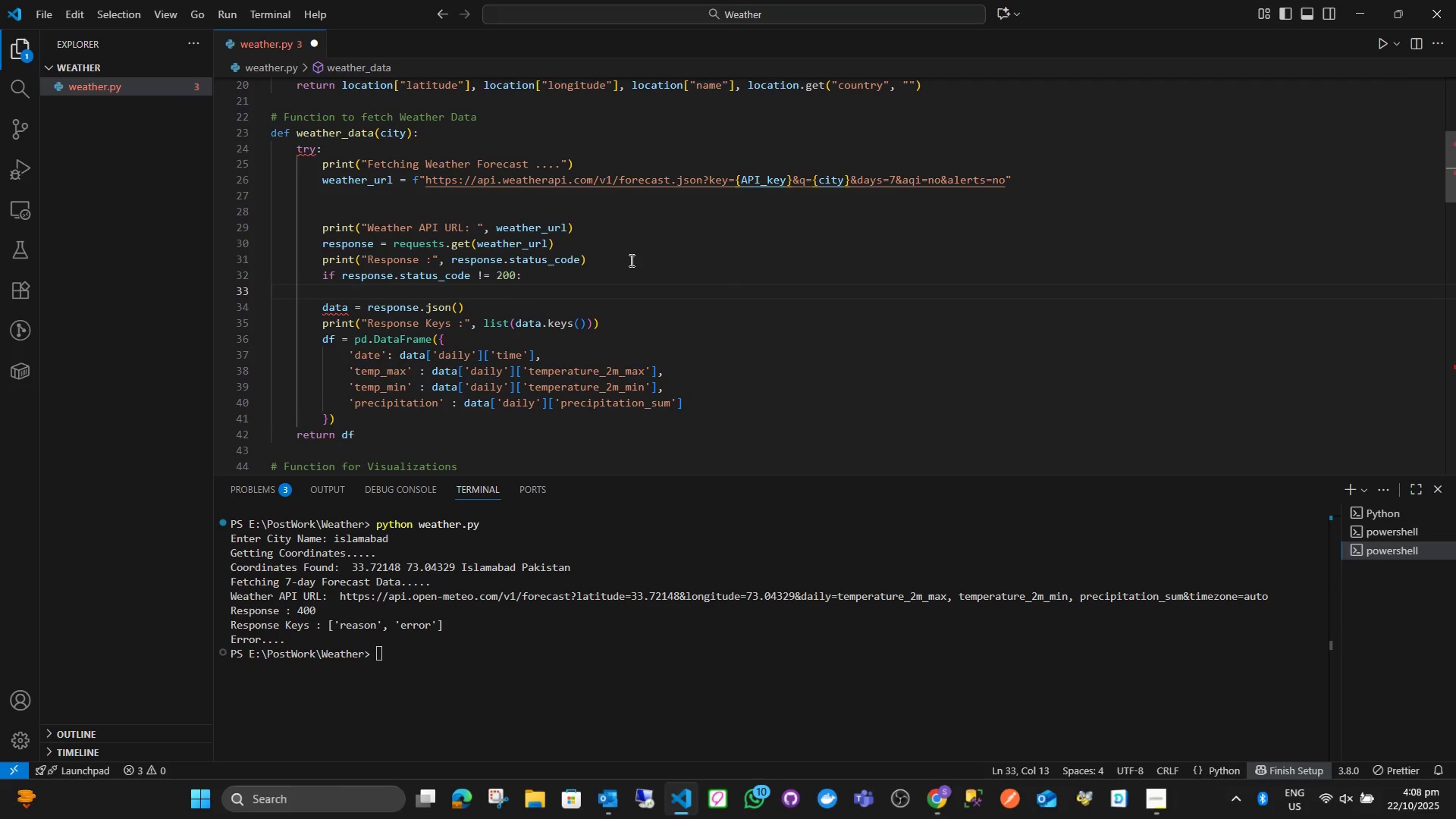 
type(print("Ero)
key(Backspace)
type(ror:)
 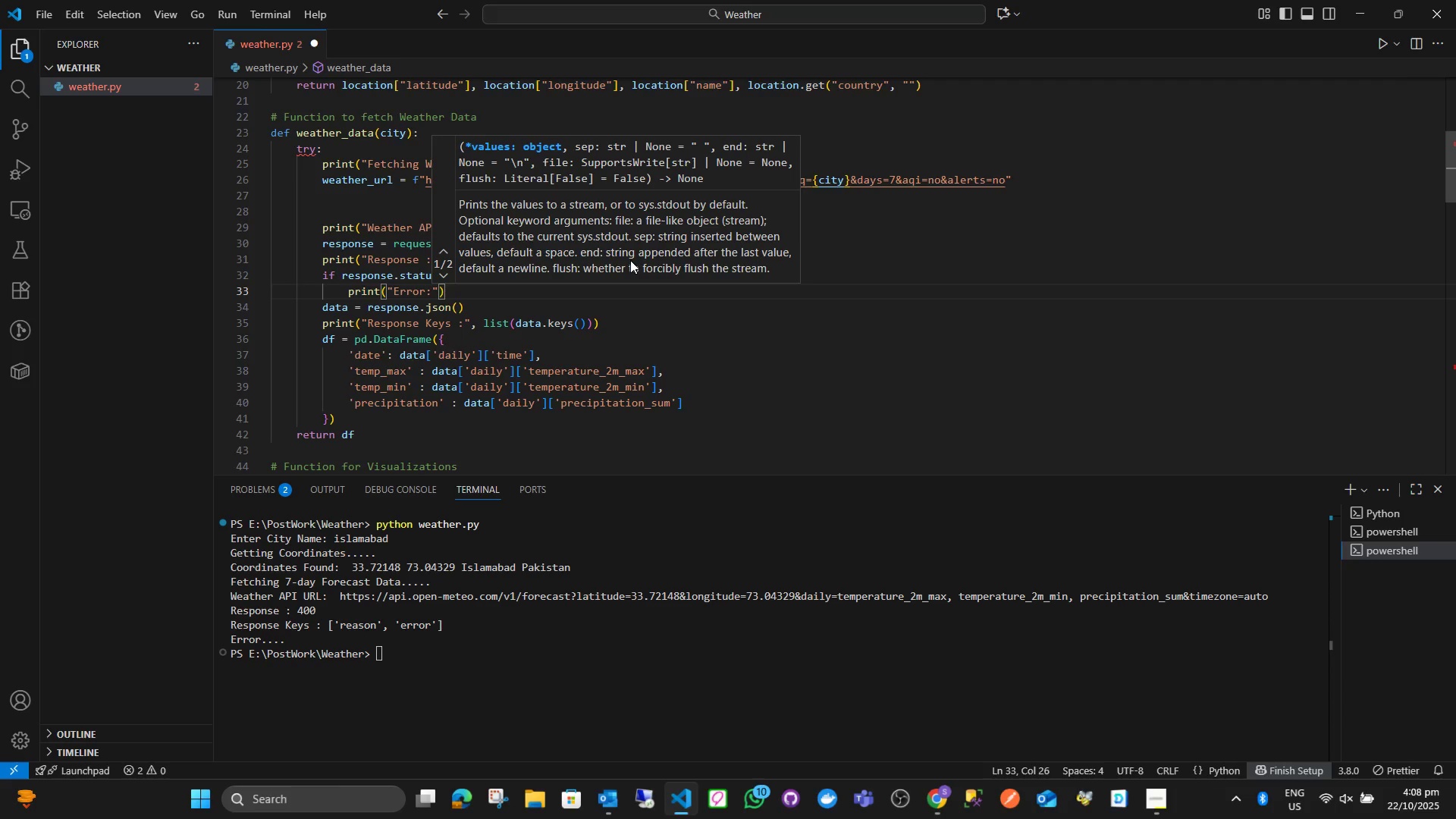 
key(ArrowRight)
 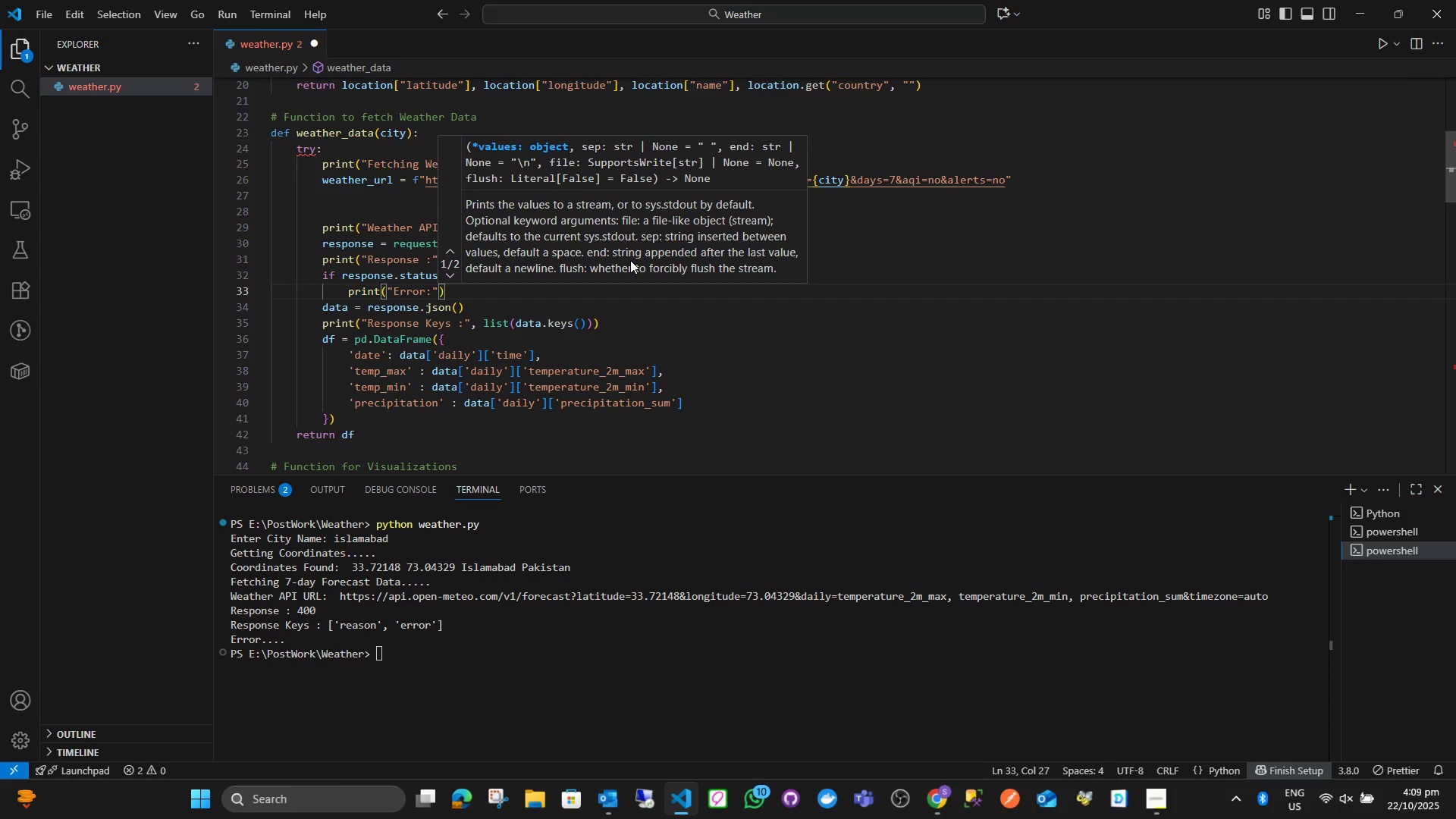 
type(, respo)
 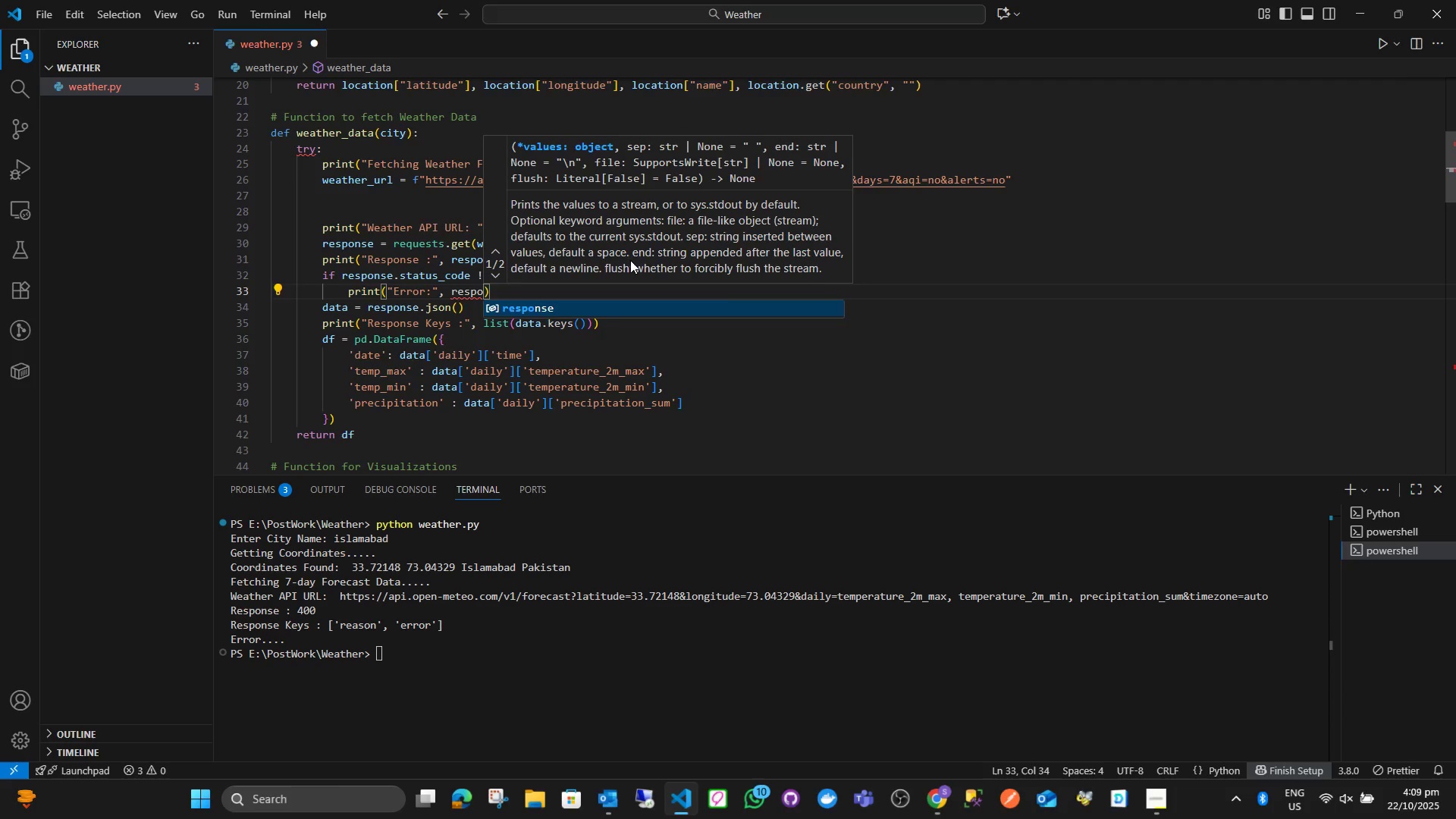 
key(Enter)
 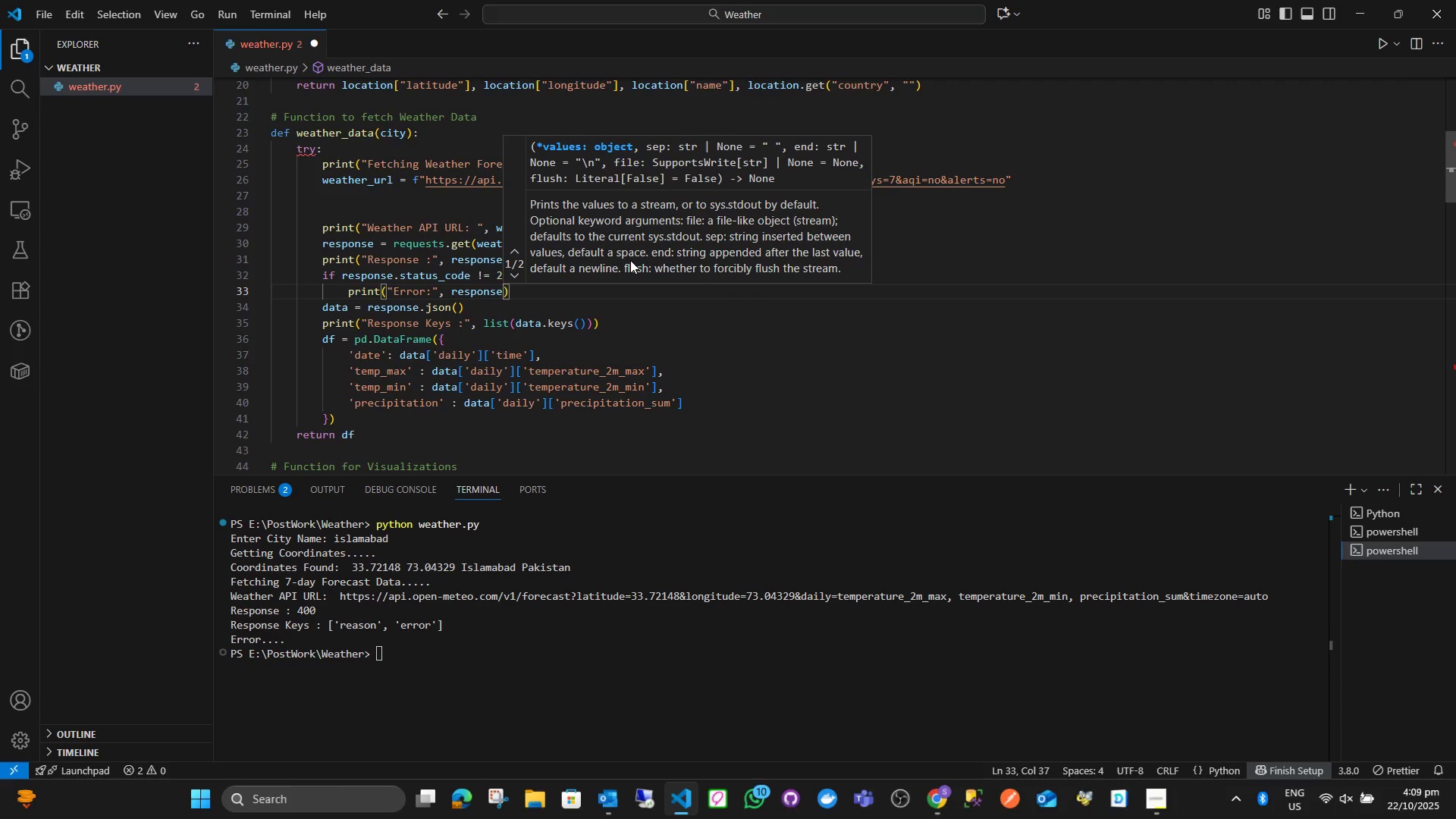 
type(.text)
 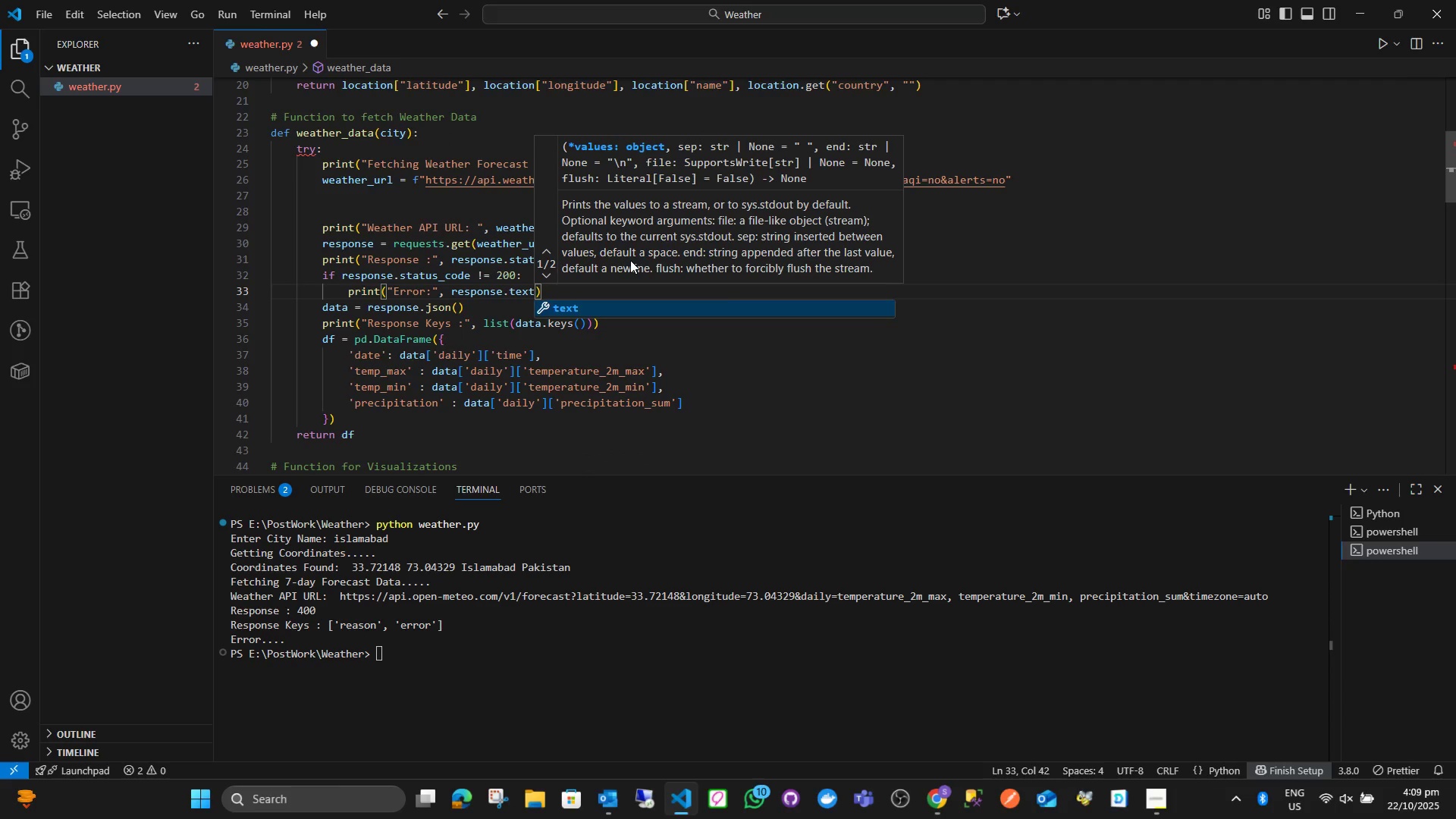 
key(Enter)
 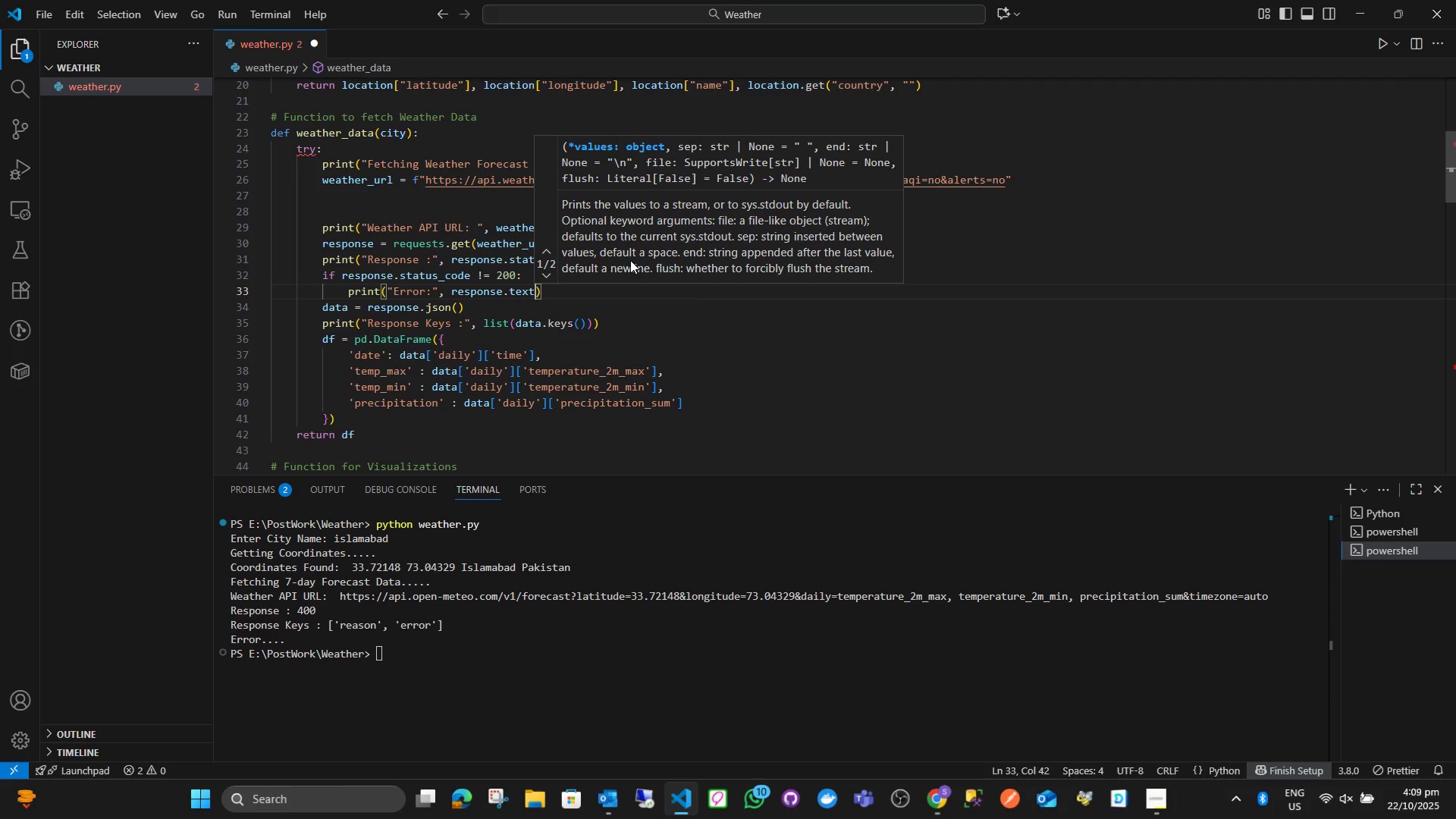 
key(ArrowRight)
 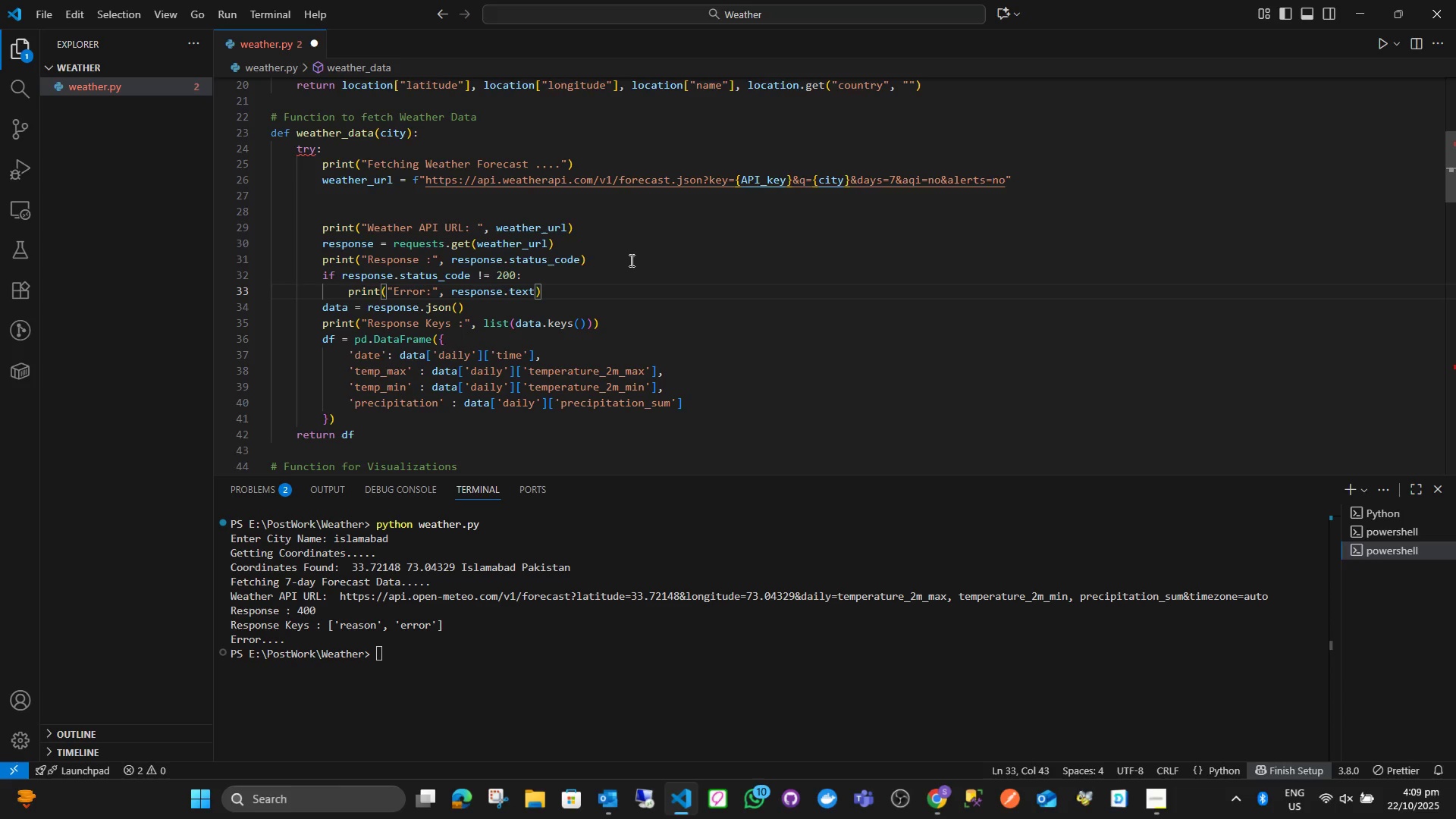 
key(Enter)
 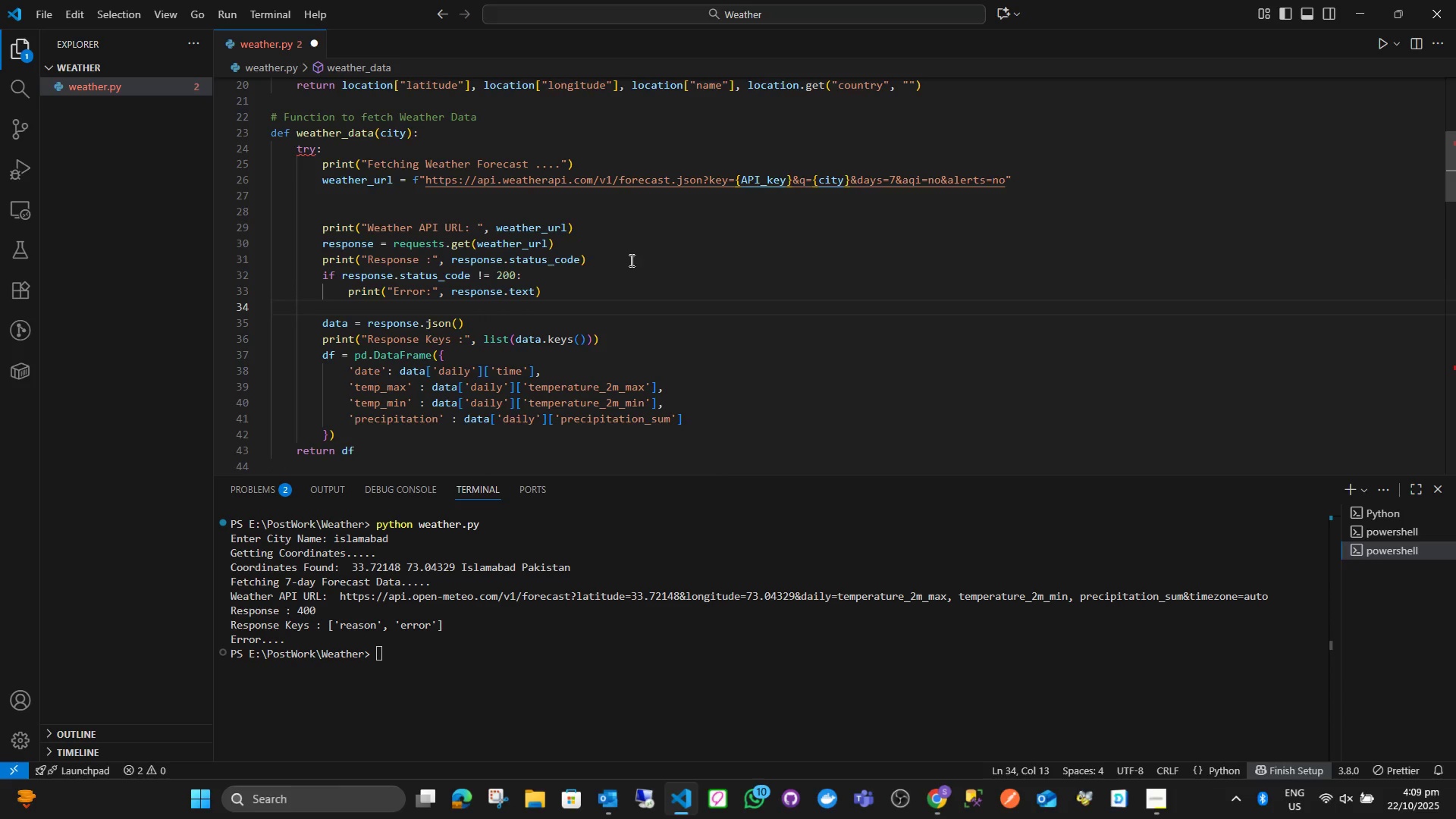 
type(re)
key(Backspace)
type(aise)
 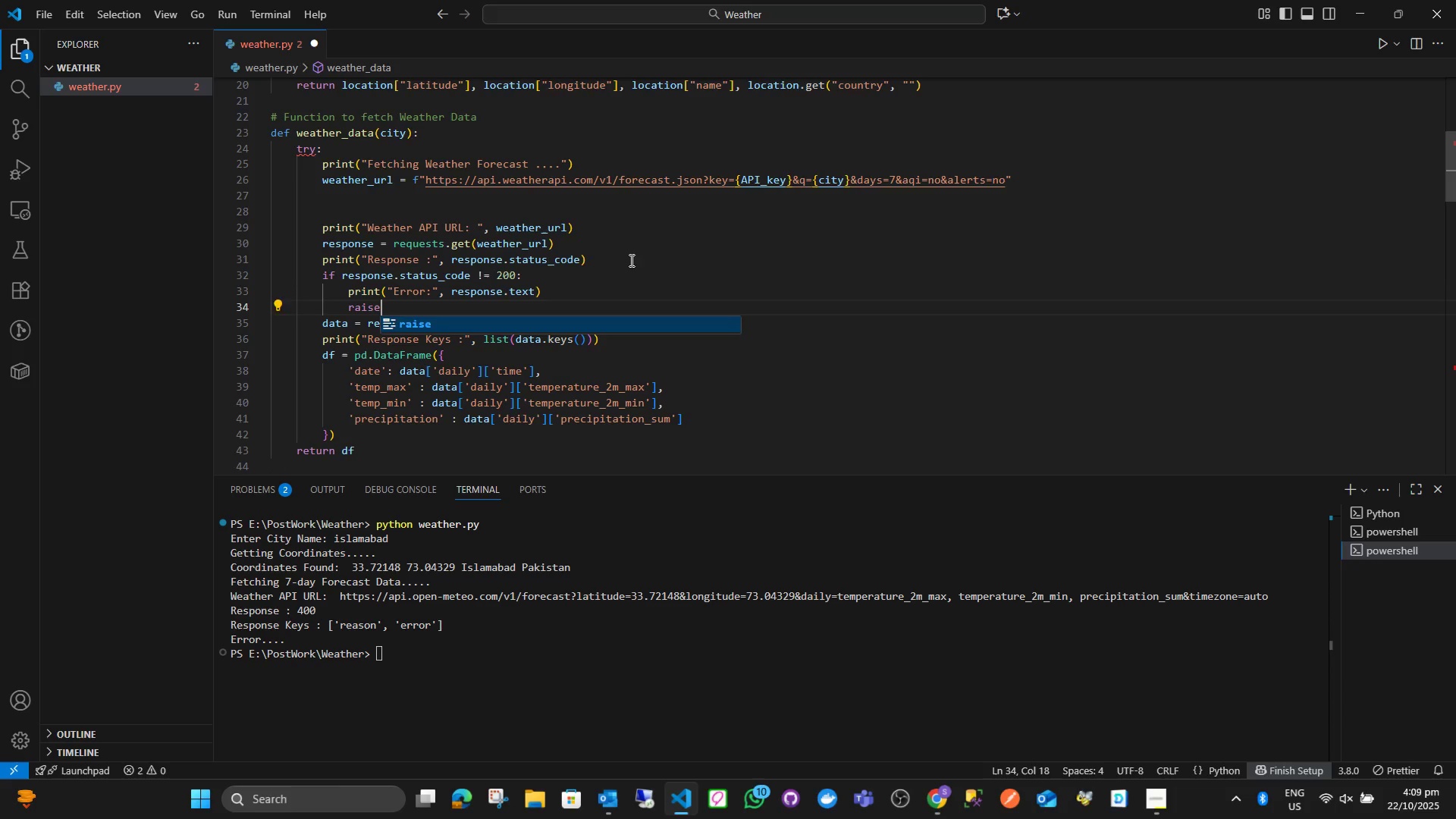 
key(Enter)
 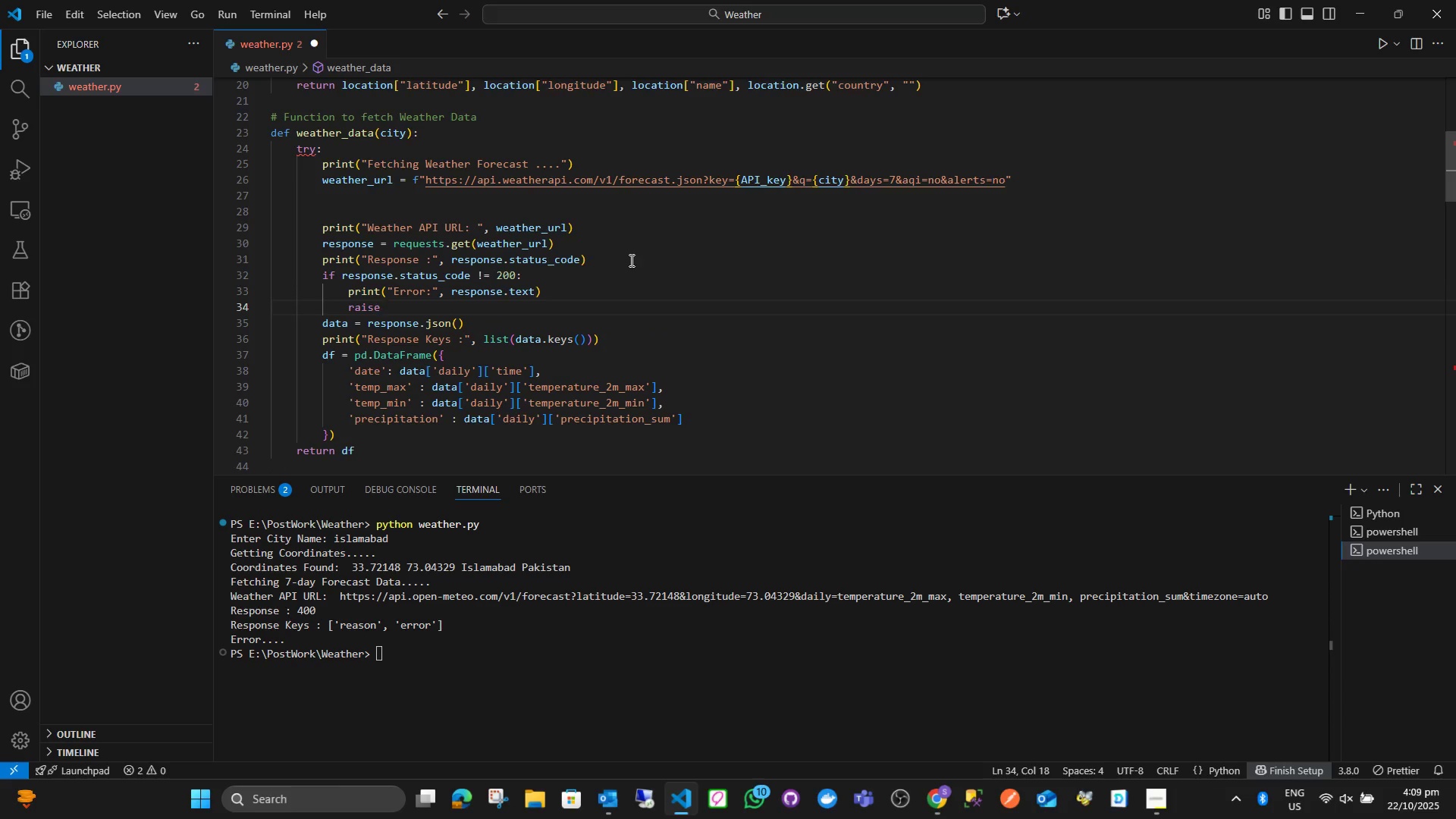 
type( Excwe)
 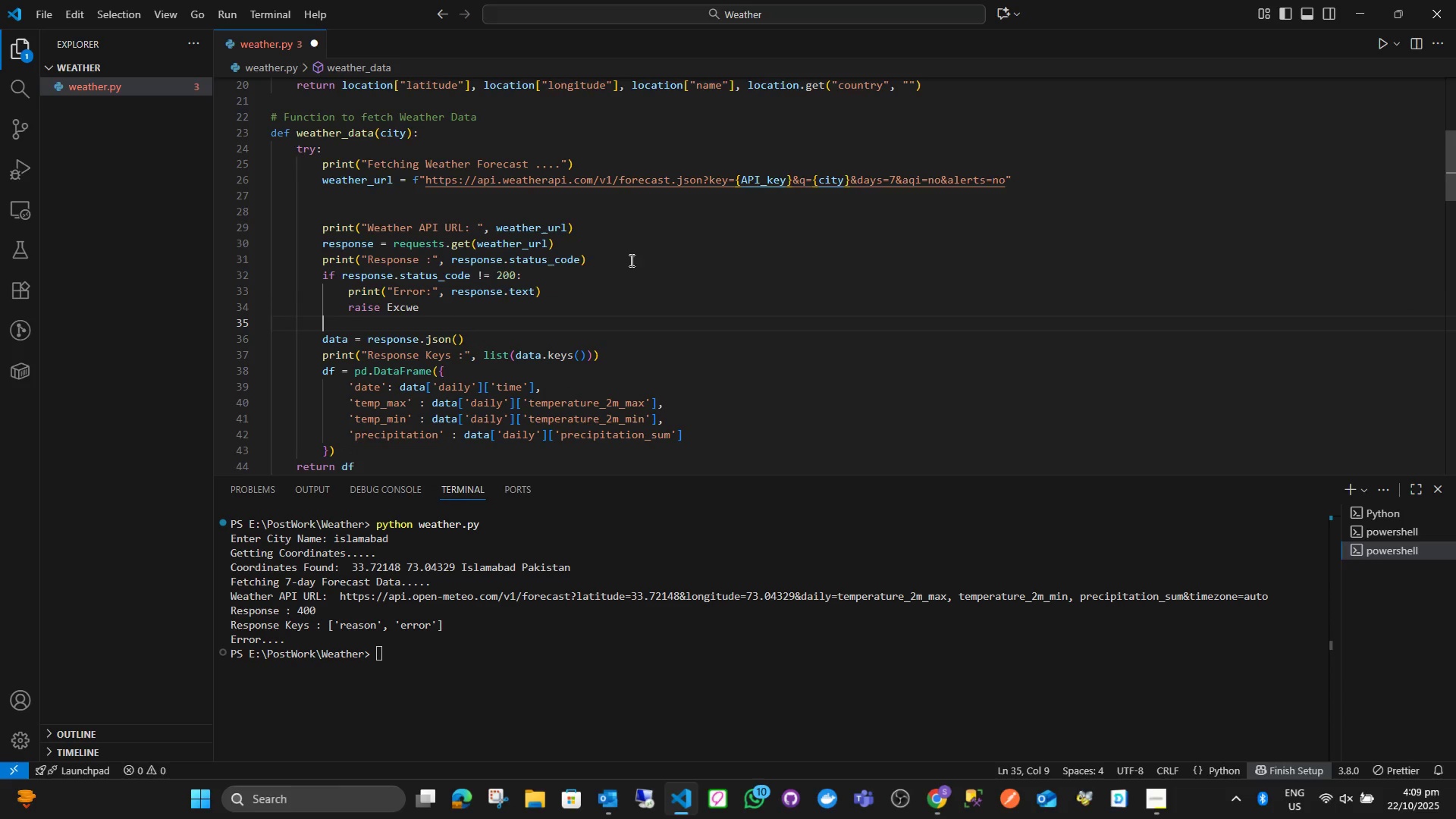 
key(Enter)
 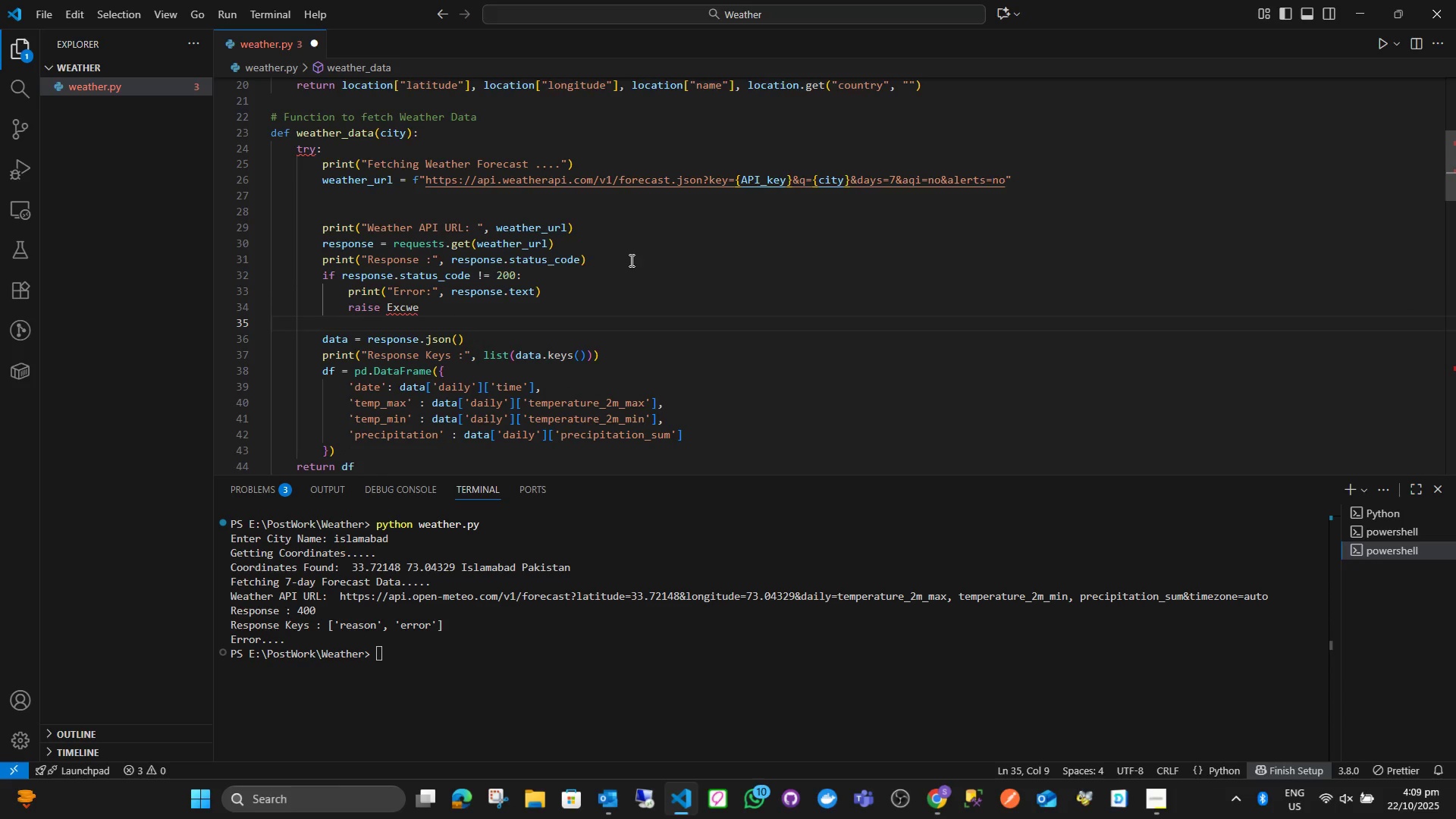 
key(Backspace)
key(Backspace)
key(Backspace)
key(Backspace)
key(Backspace)
type(ep)
 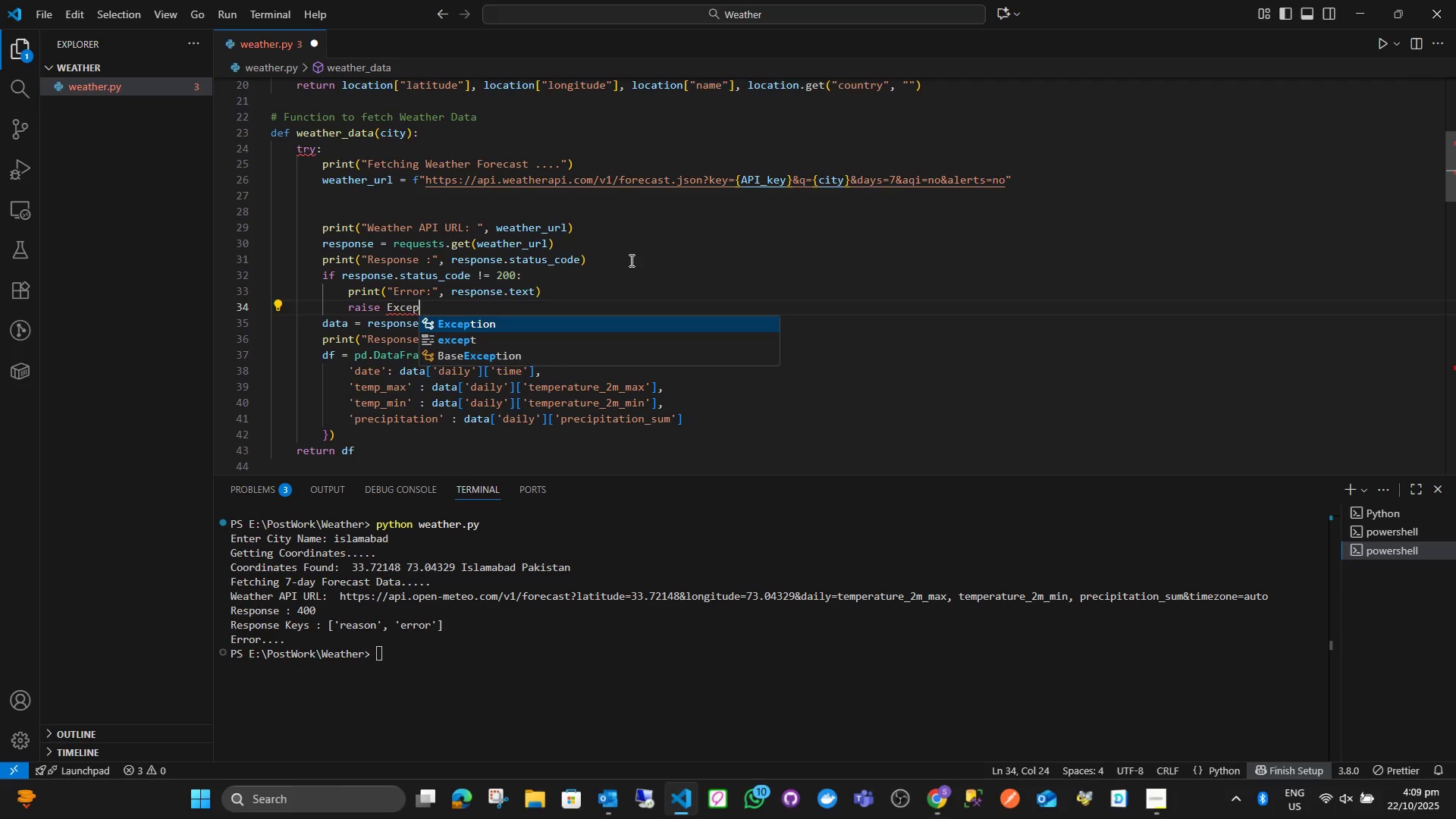 
key(Enter)
 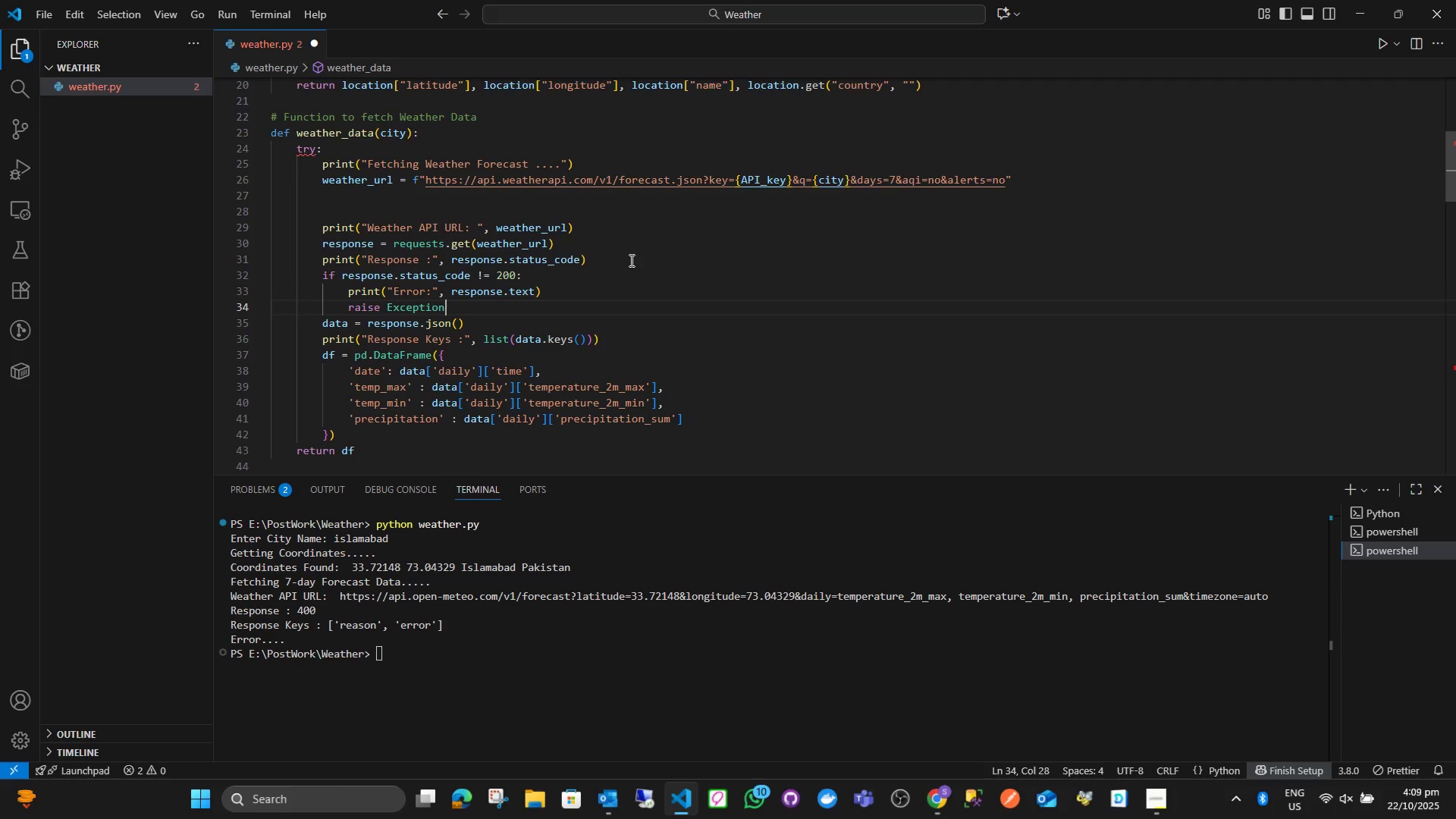 
type((f"Api)
key(Backspace)
key(Backspace)
type(PI Error {resp)
 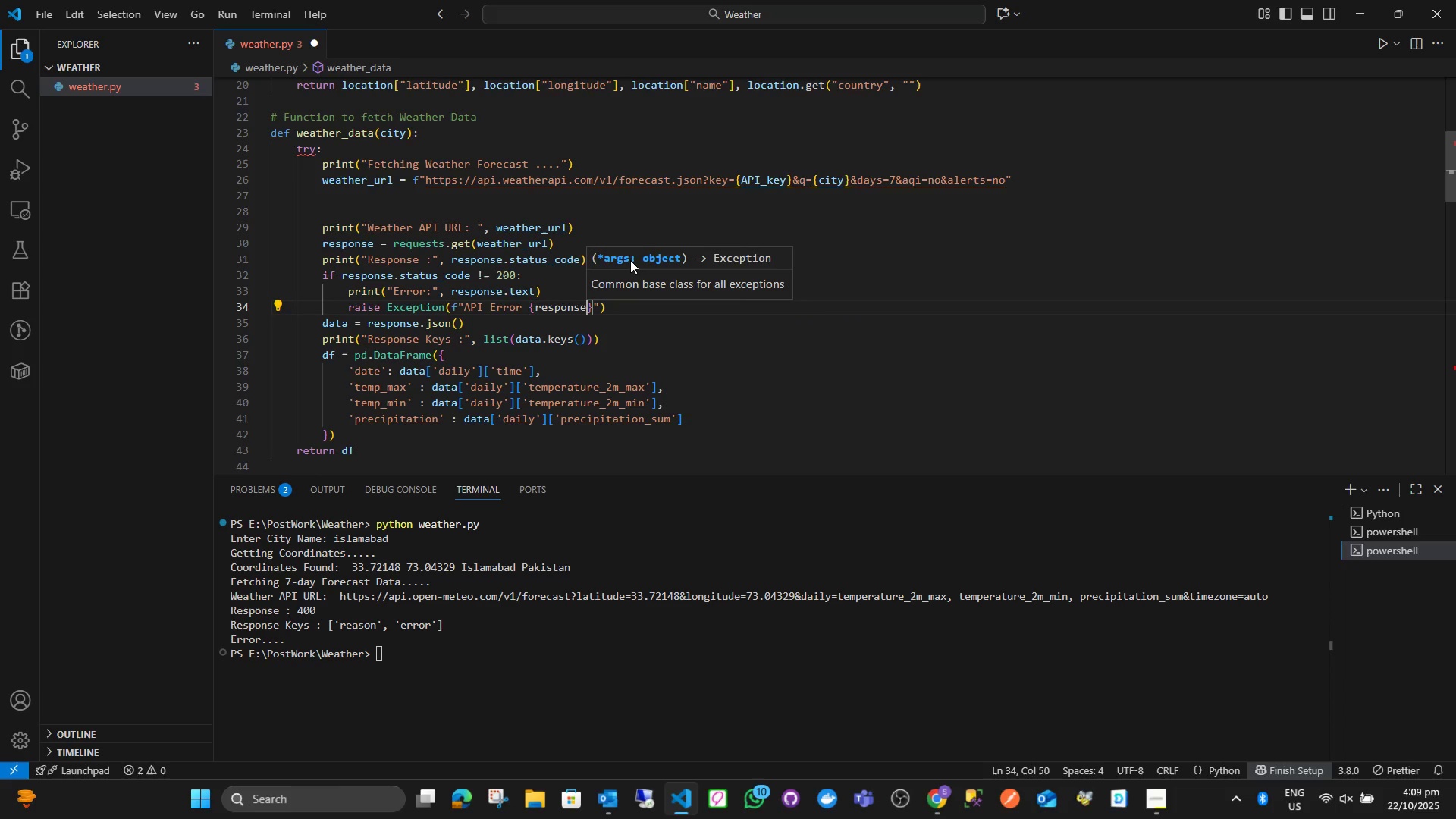 
 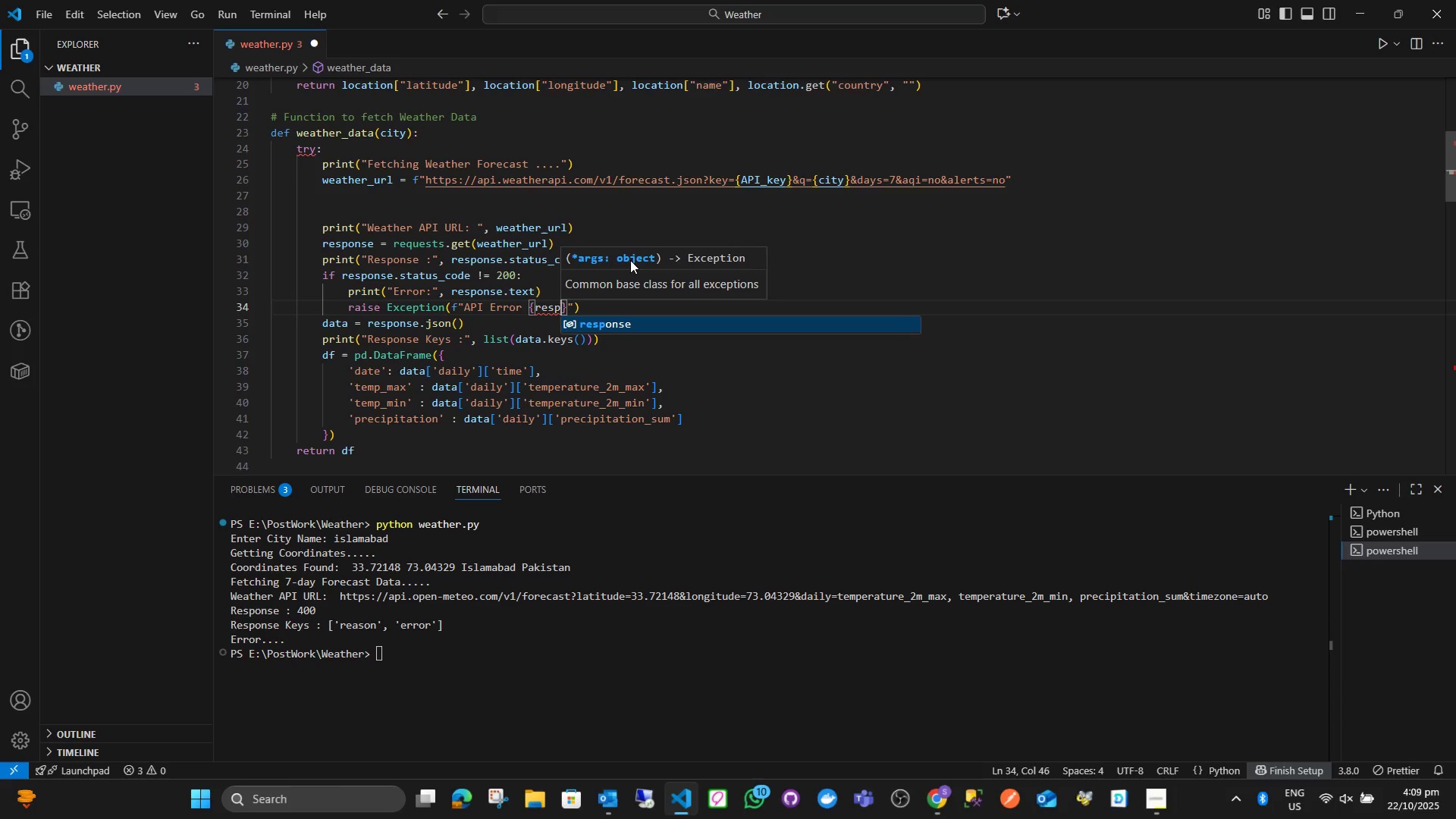 
key(Enter)
 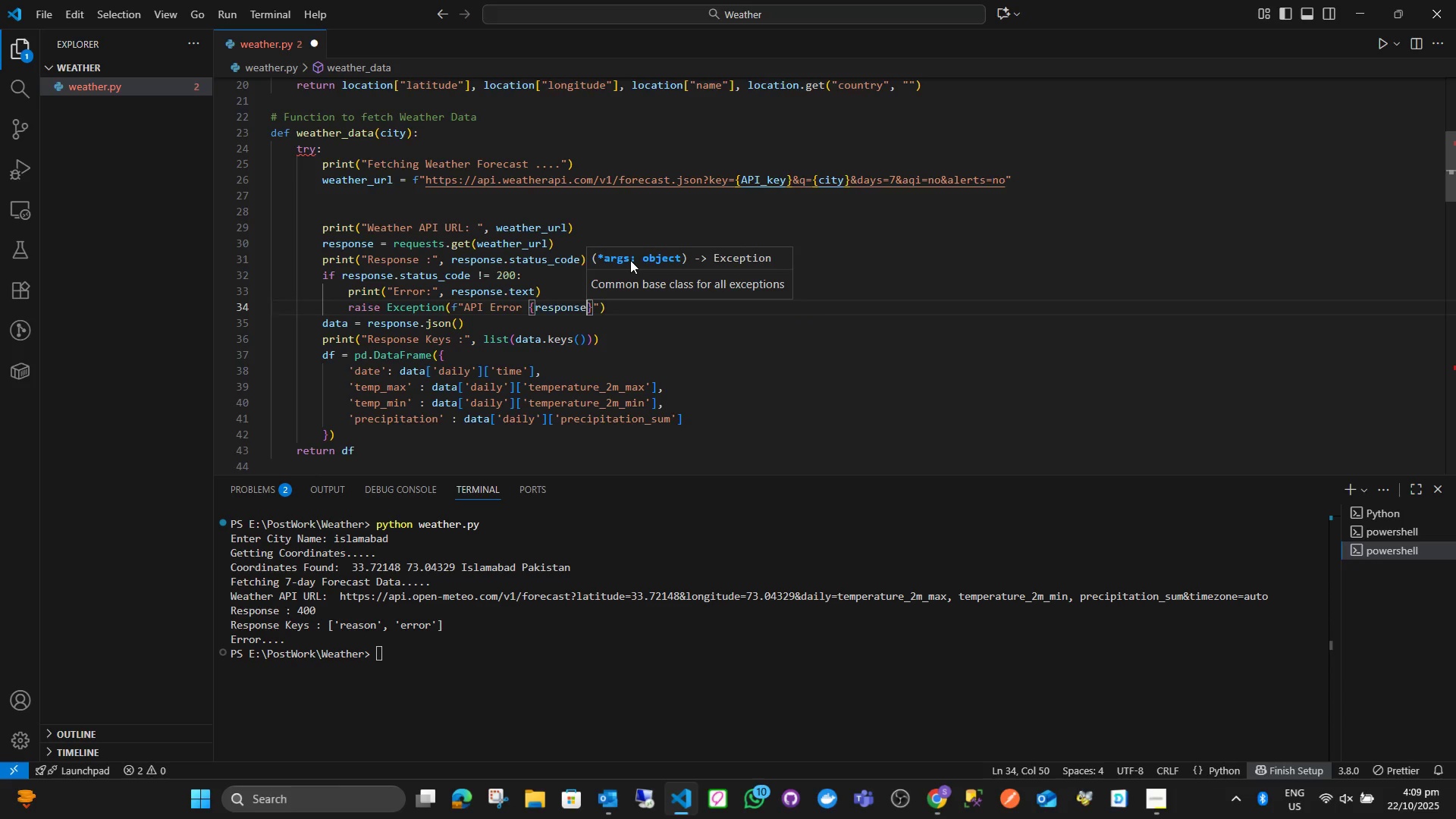 
type(.sta)
 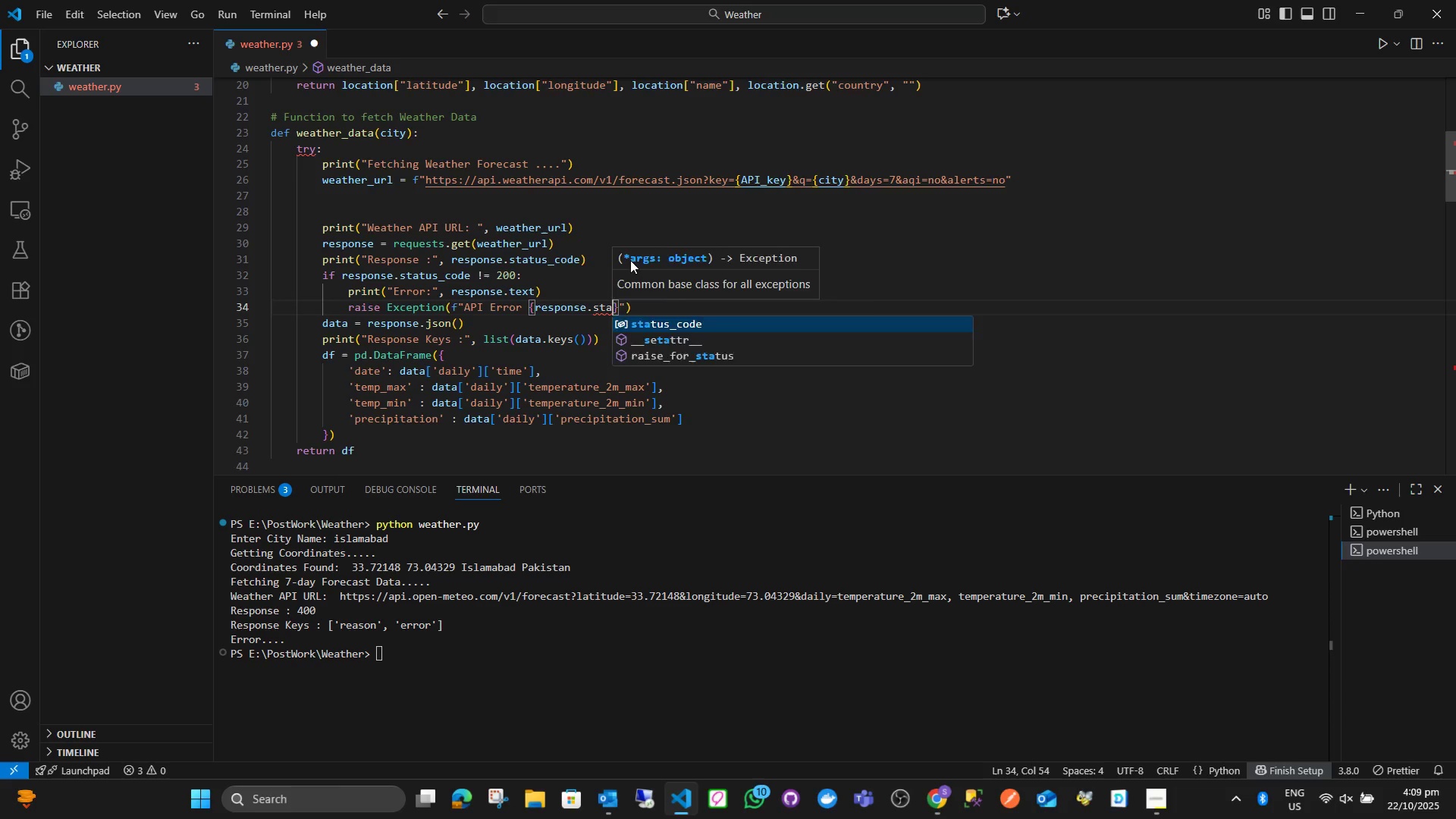 
key(Enter)
 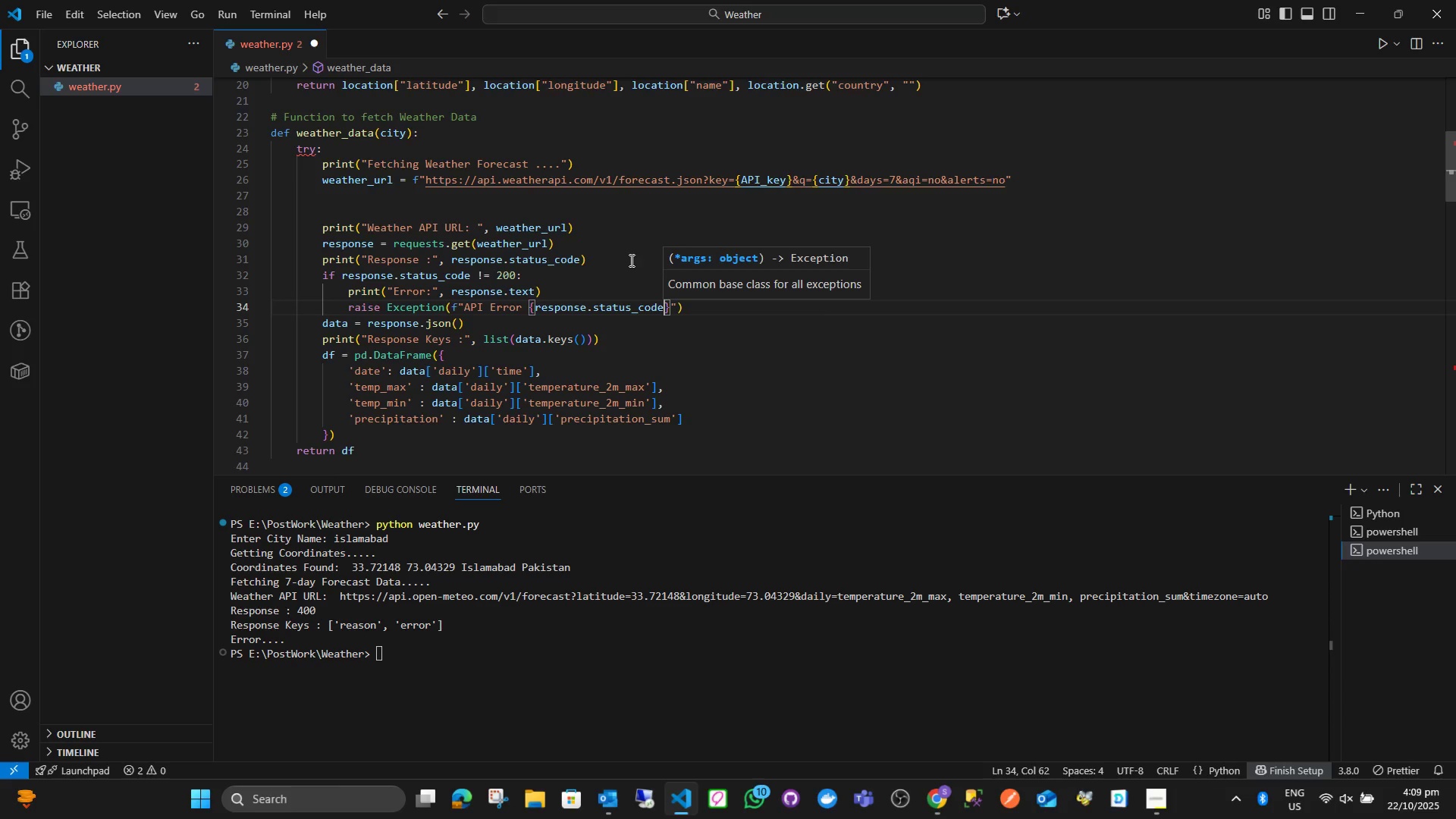 
key(ArrowRight)
 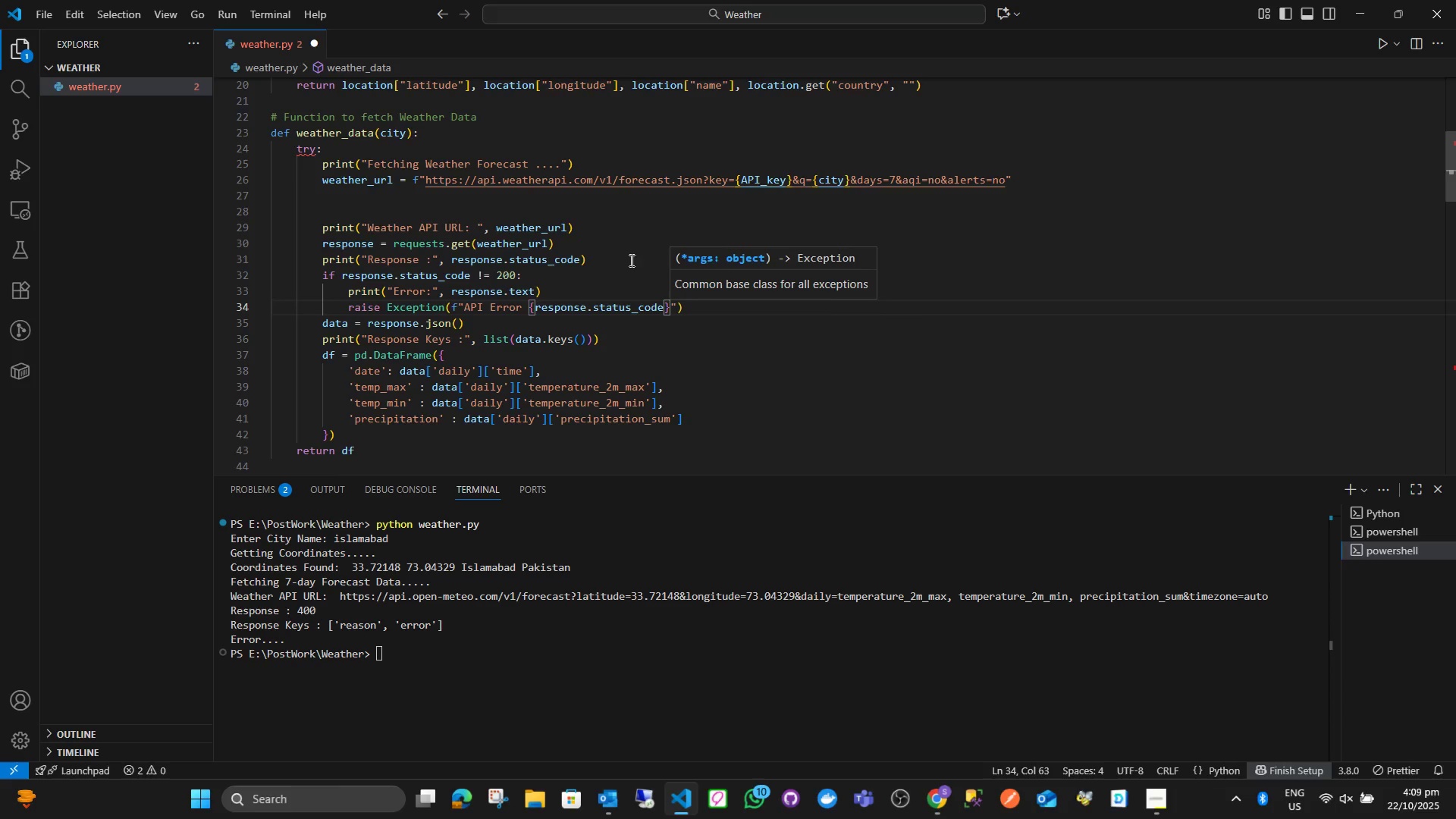 
type(: {res)
 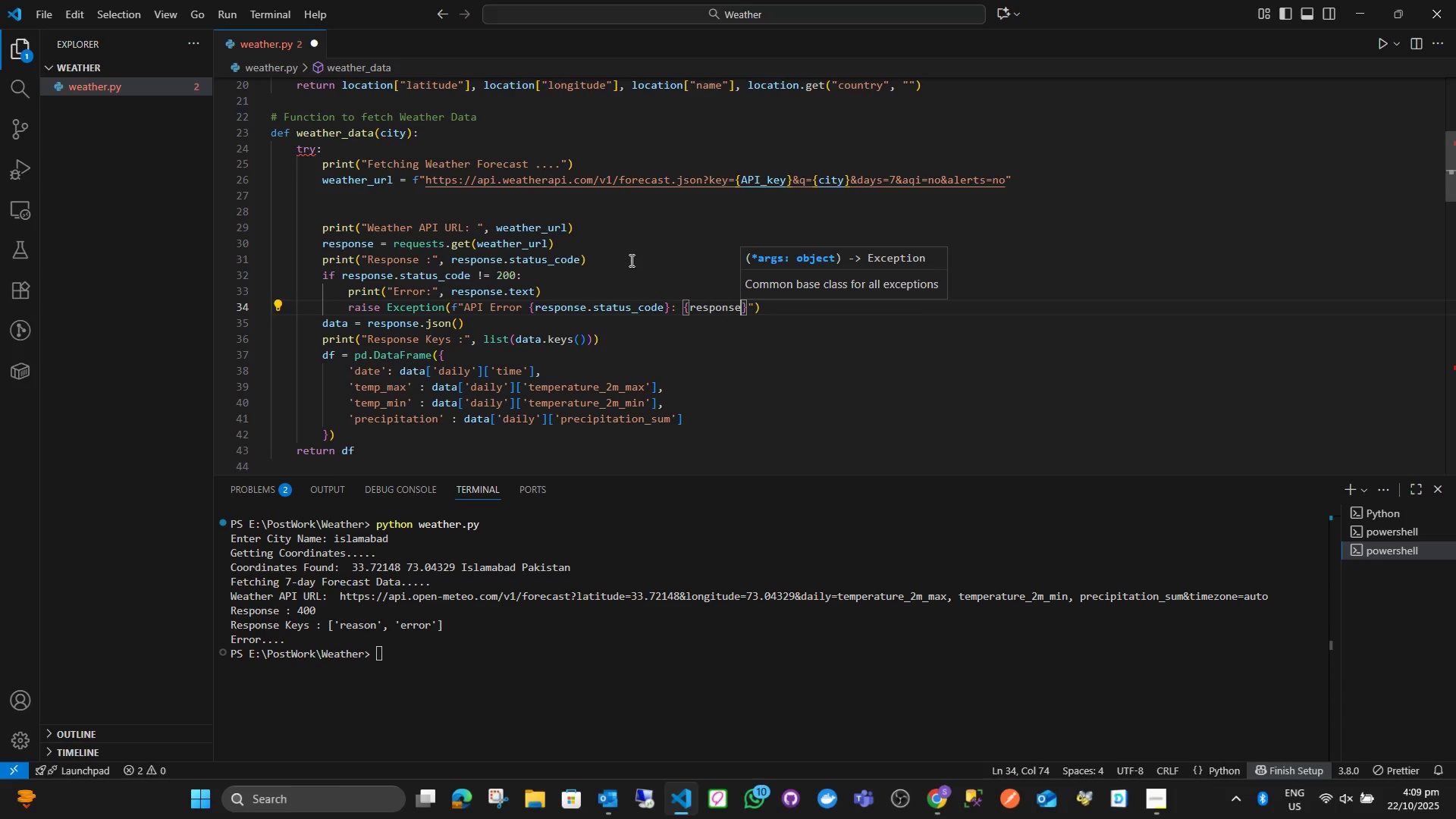 
 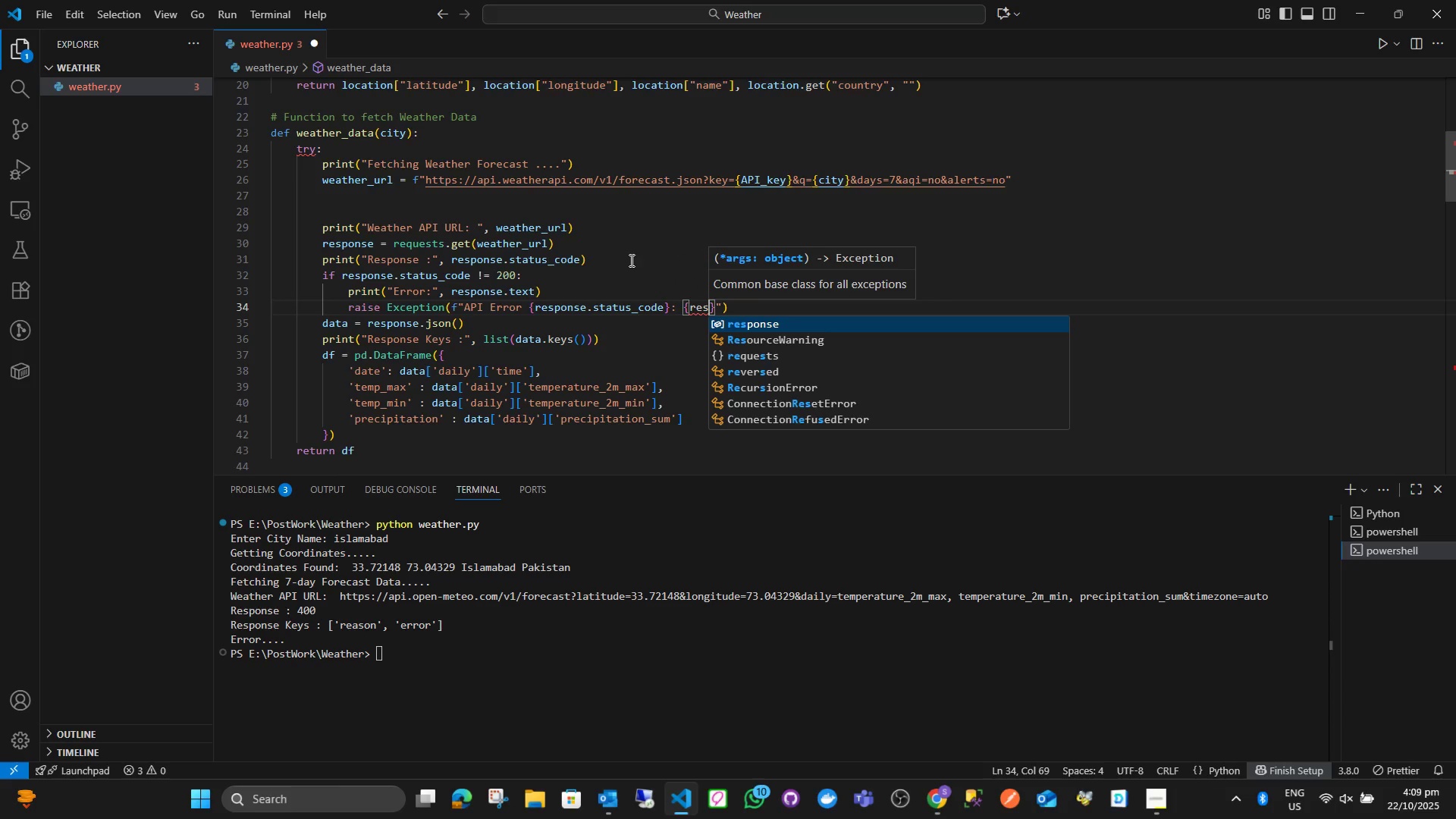 
key(Enter)
 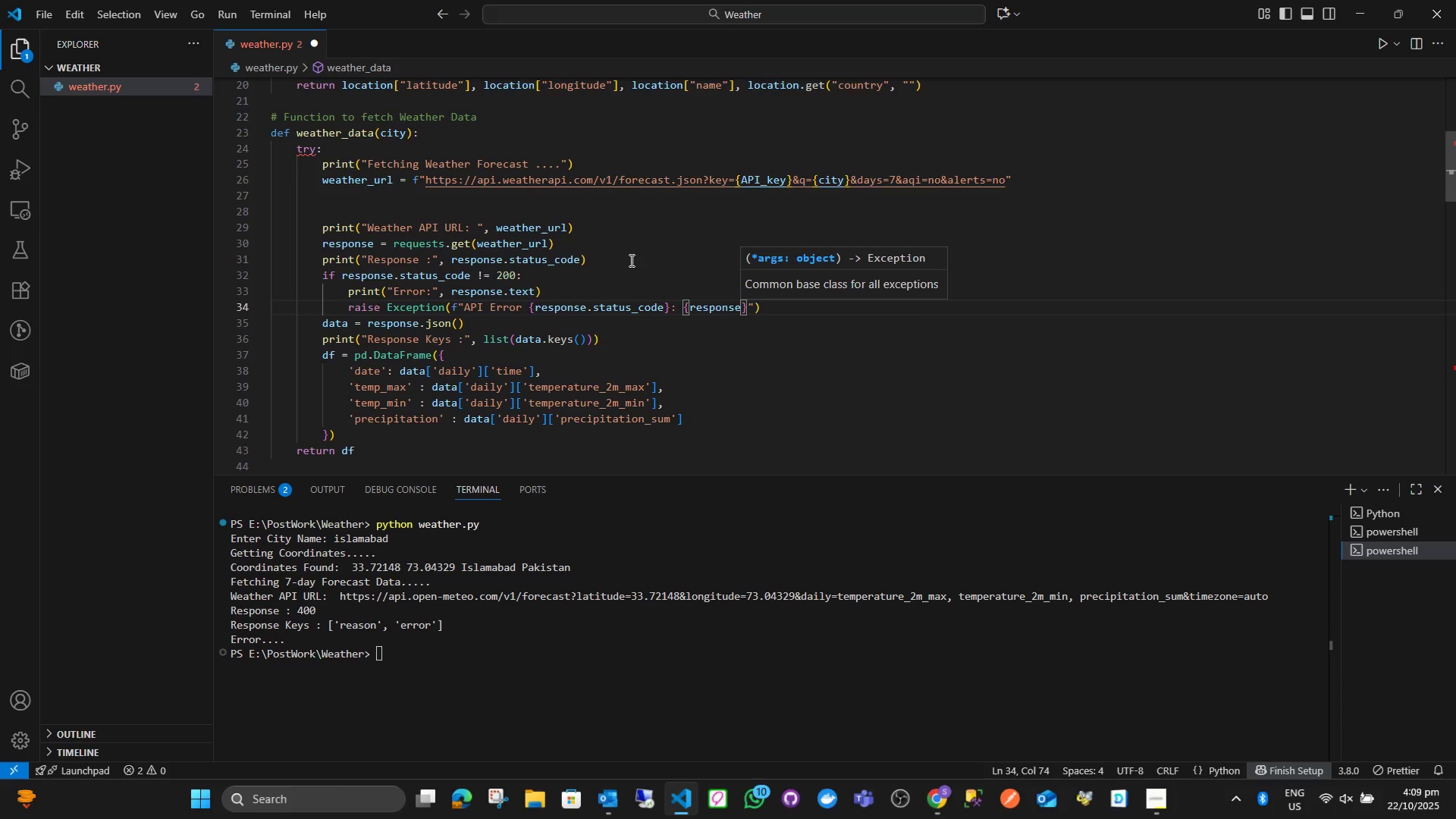 
type(.e)
key(Backspace)
type(tex)
 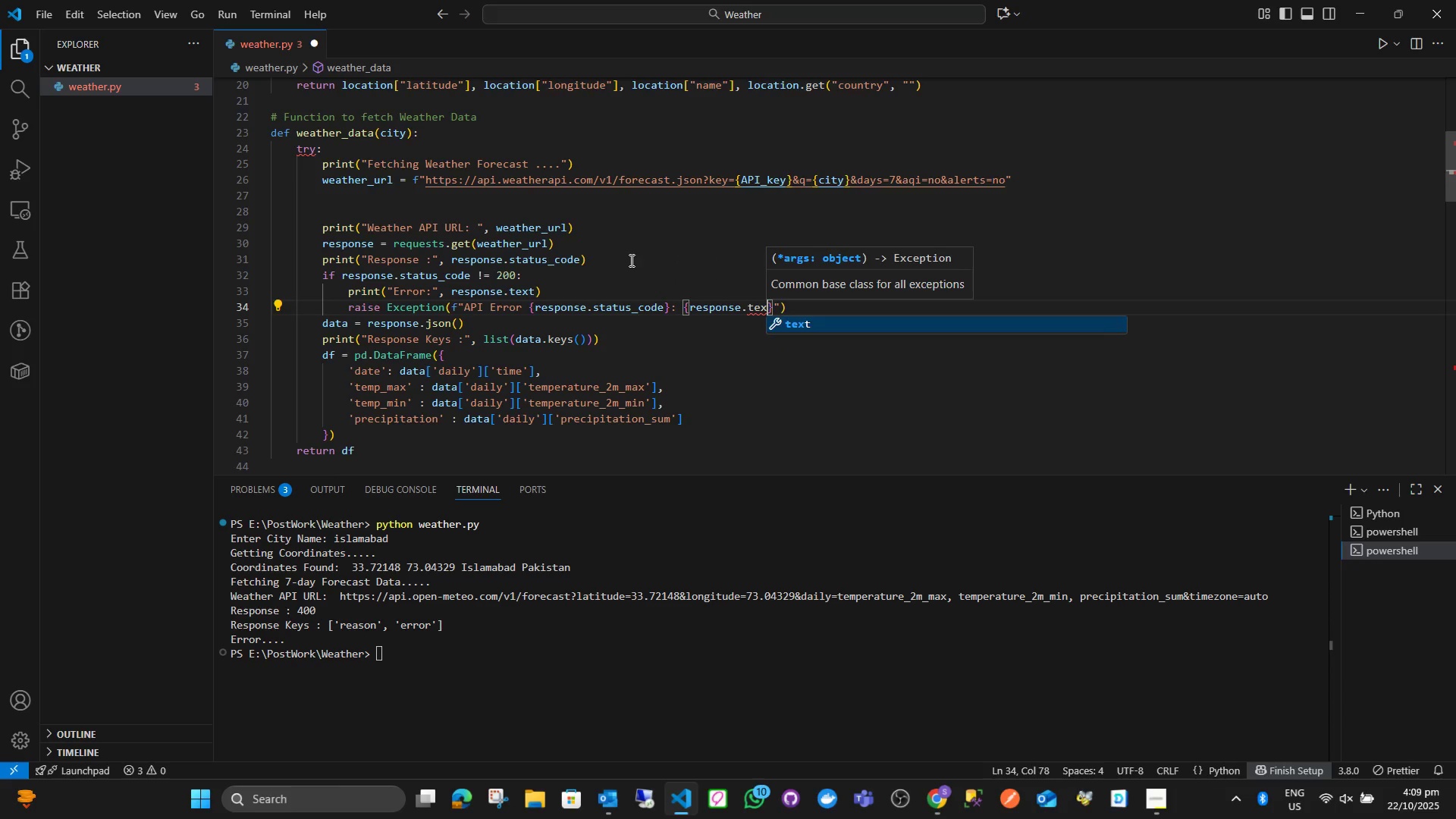 
key(Enter)
 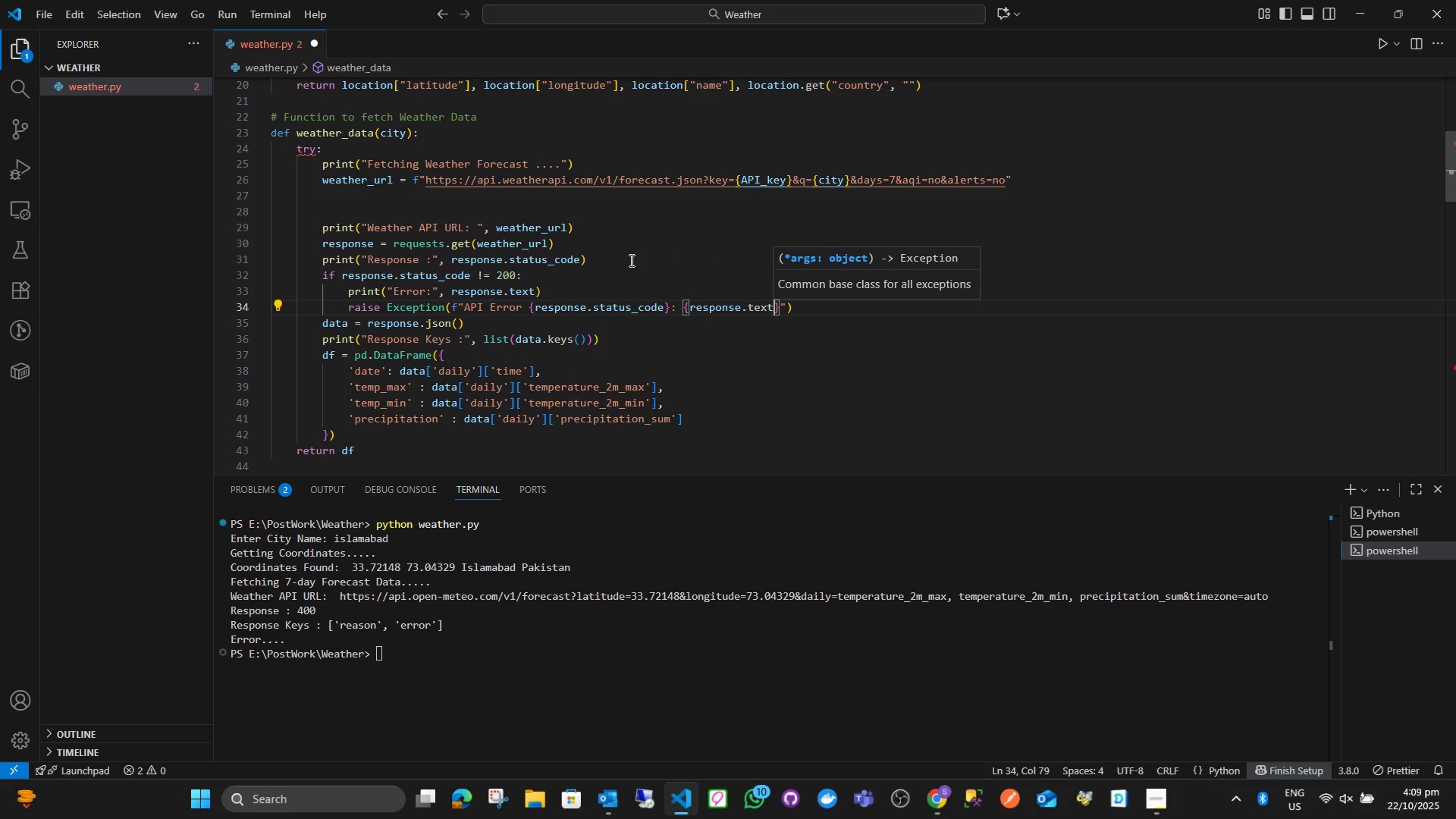 
key(ArrowRight)
 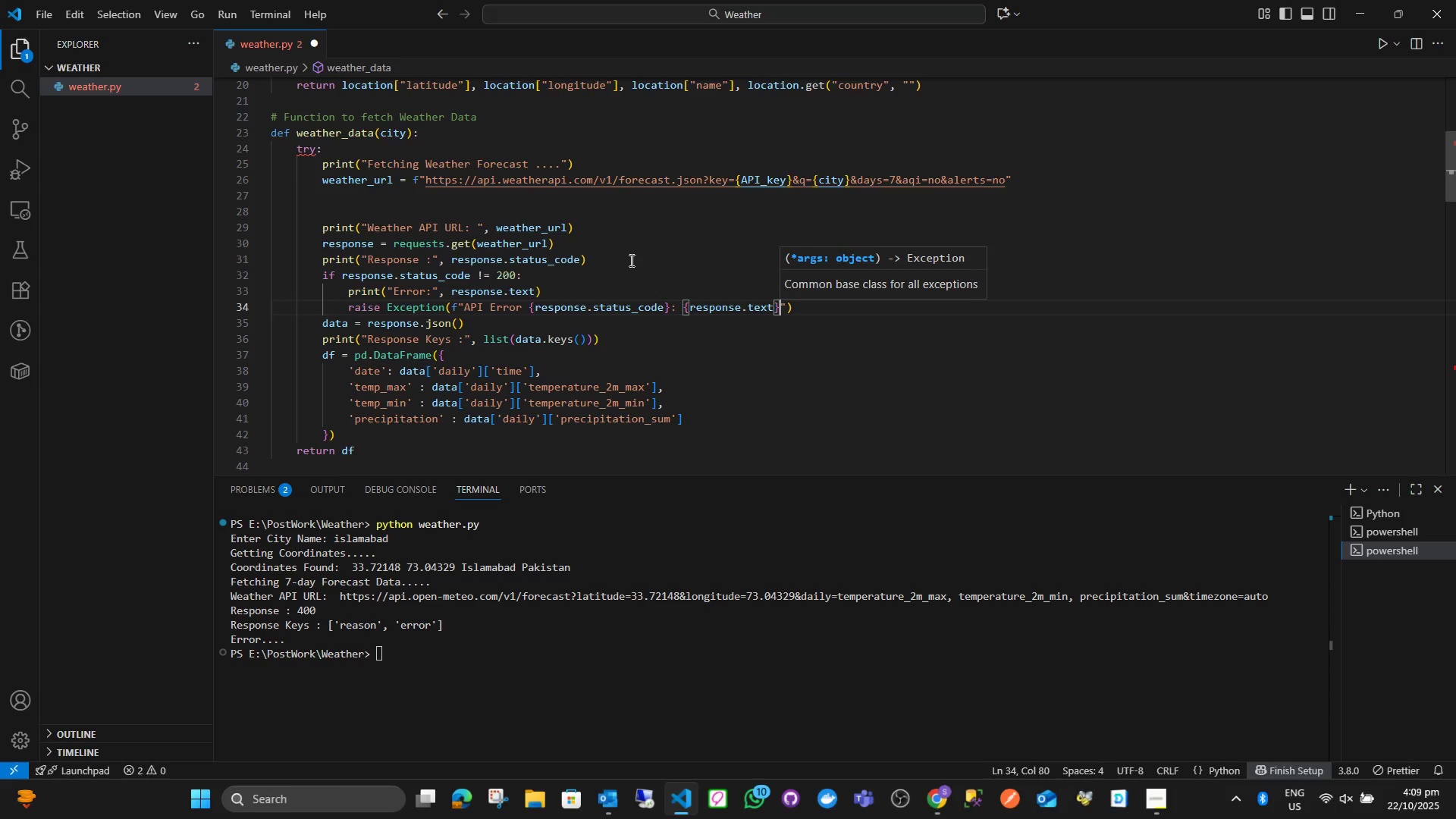 
key(ArrowRight)
 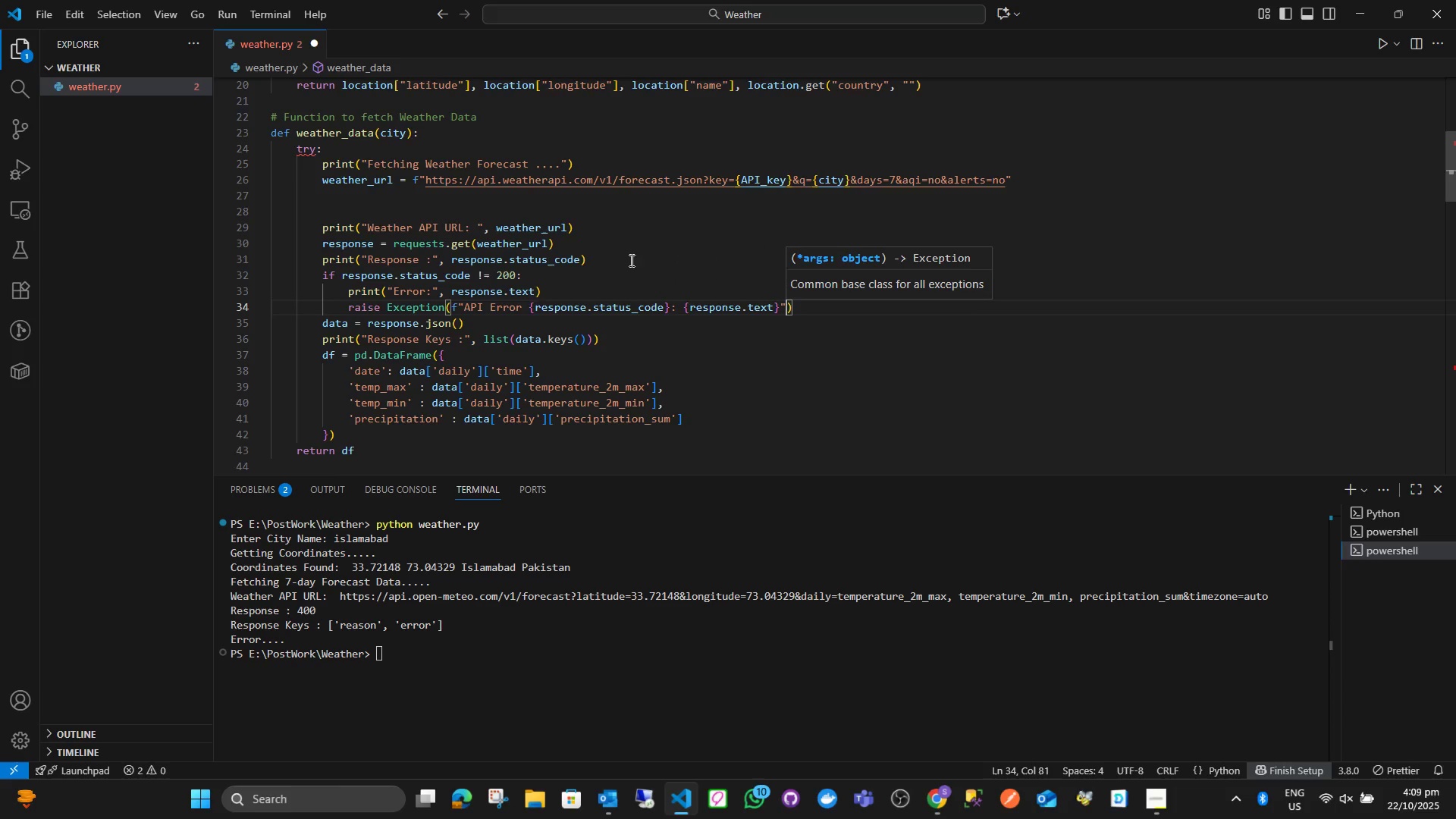 
key(ArrowRight)
 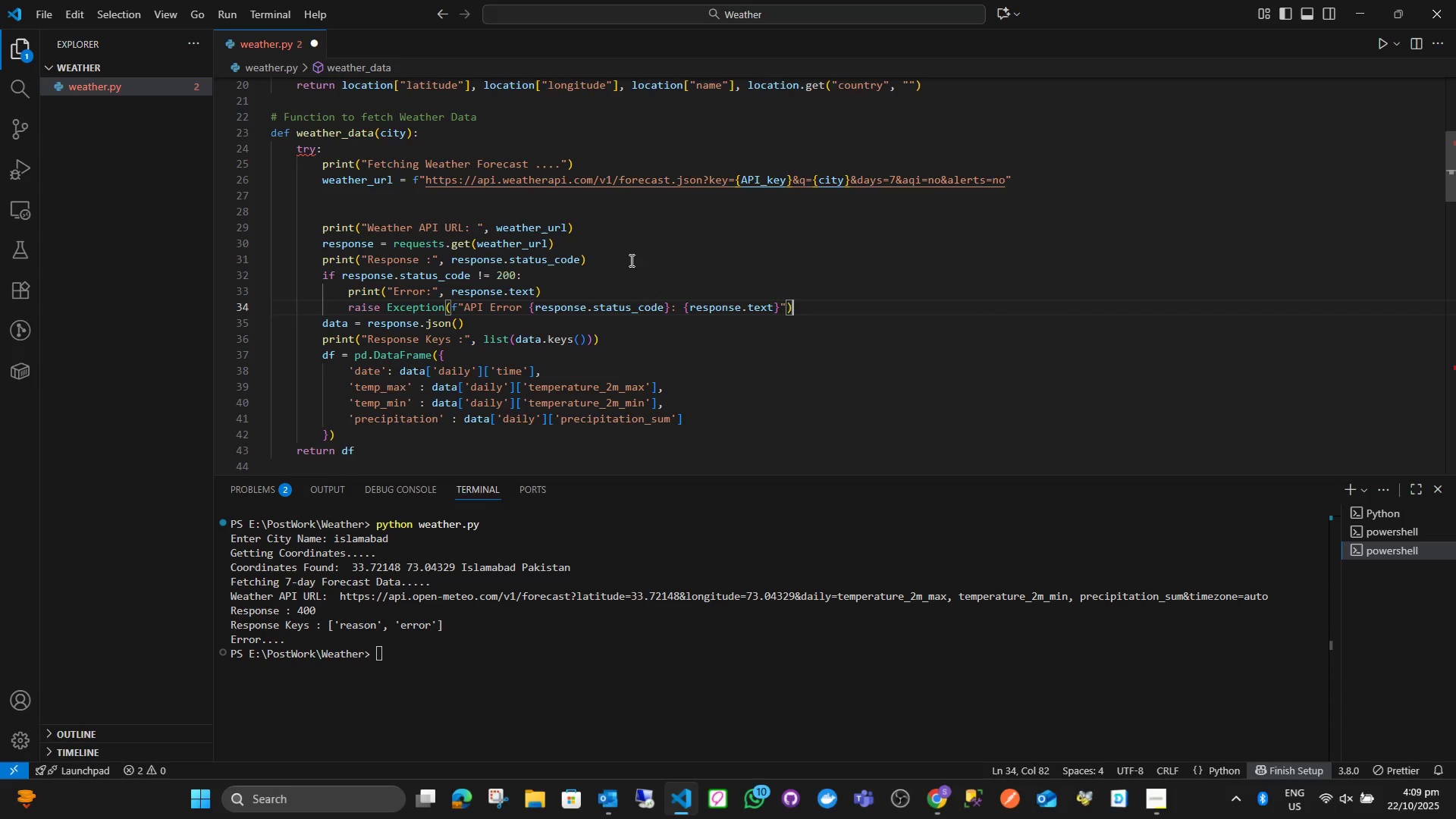 
key(Enter)
 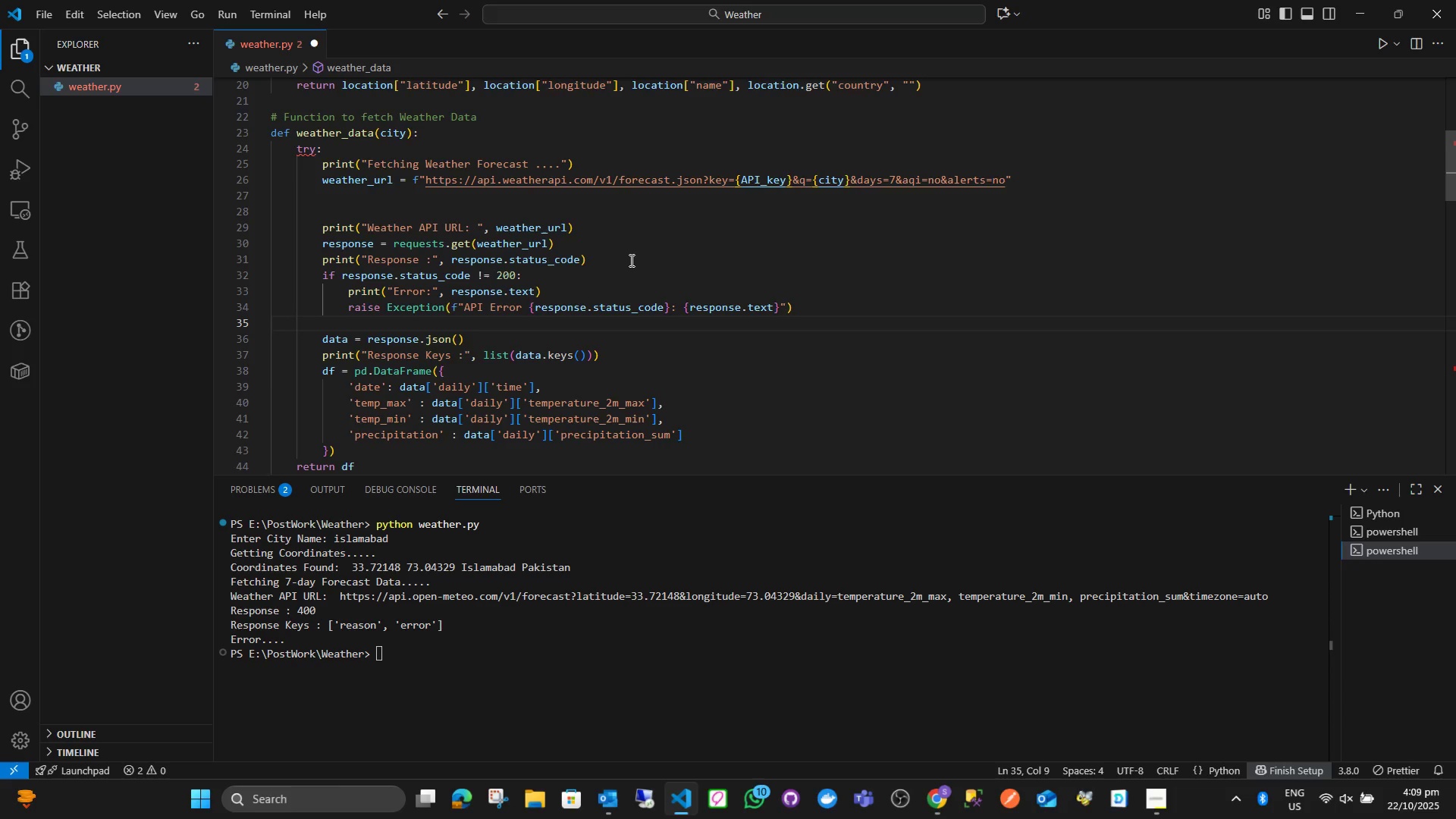 
key(ArrowDown)
 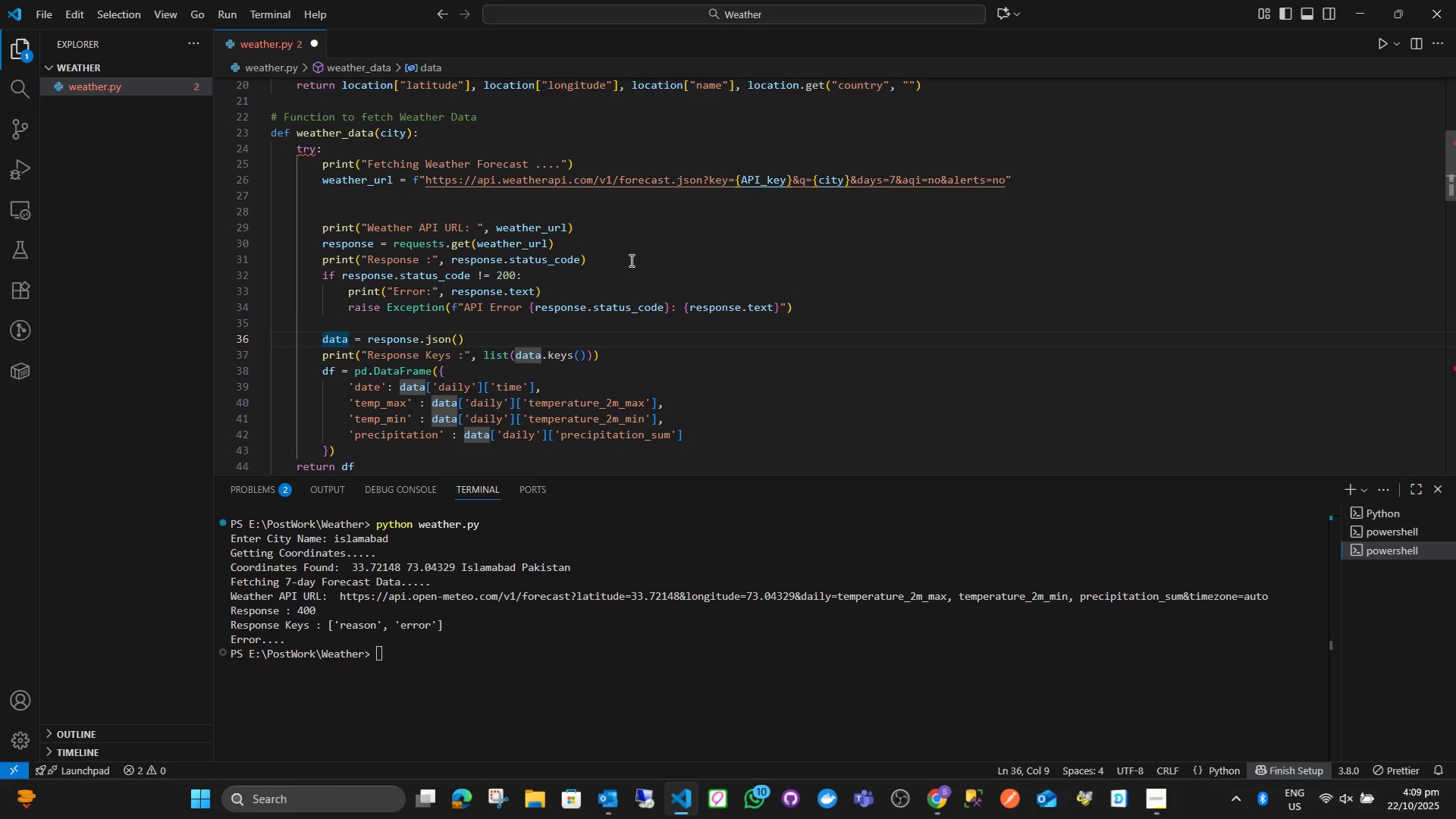 
key(ArrowDown)
 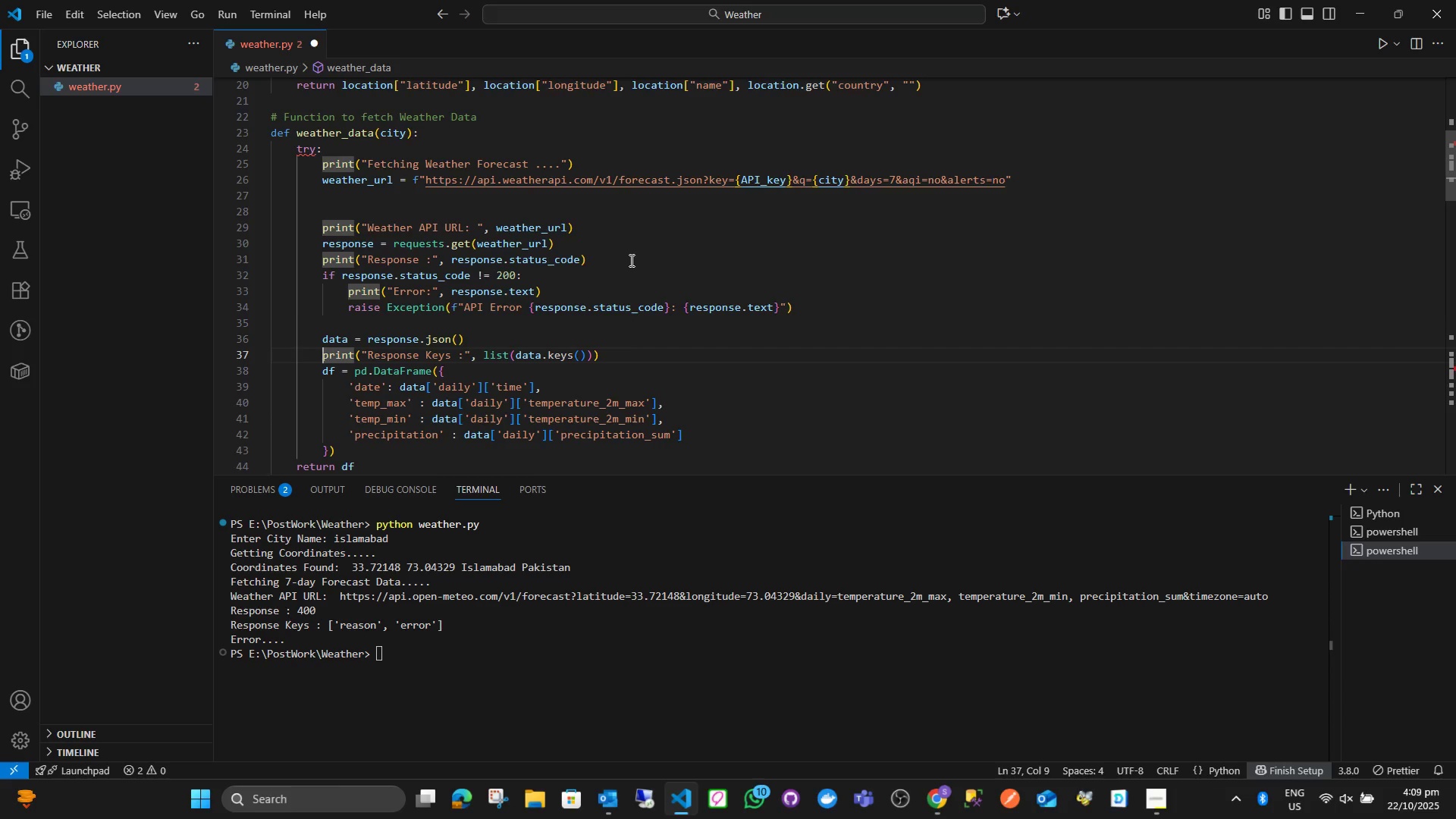 
key(Shift+ArrowRight)
 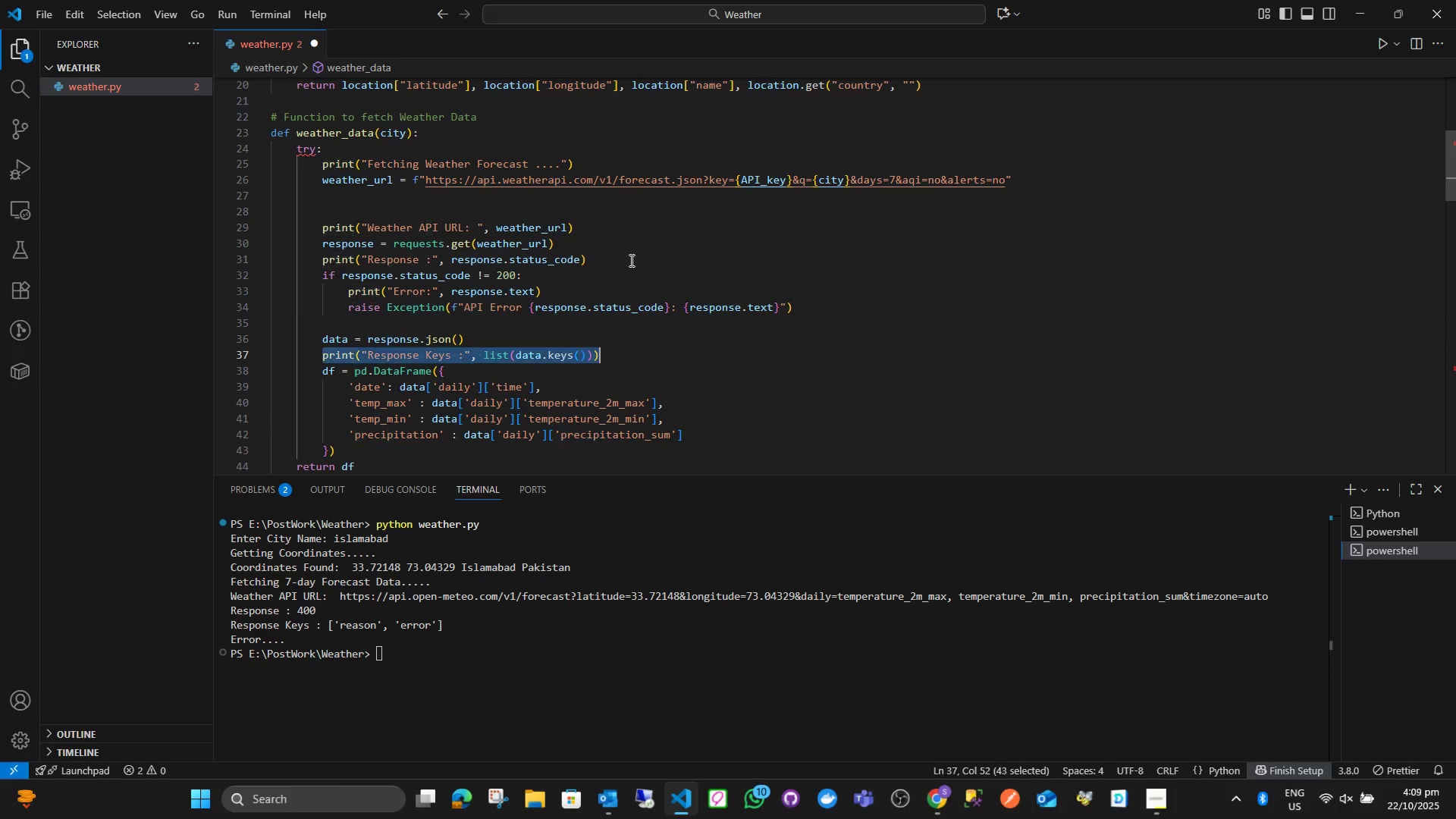 
type([End])
key(Backspace)
type(forc)
key(Backspace)
type(ecast = data['forecast)
 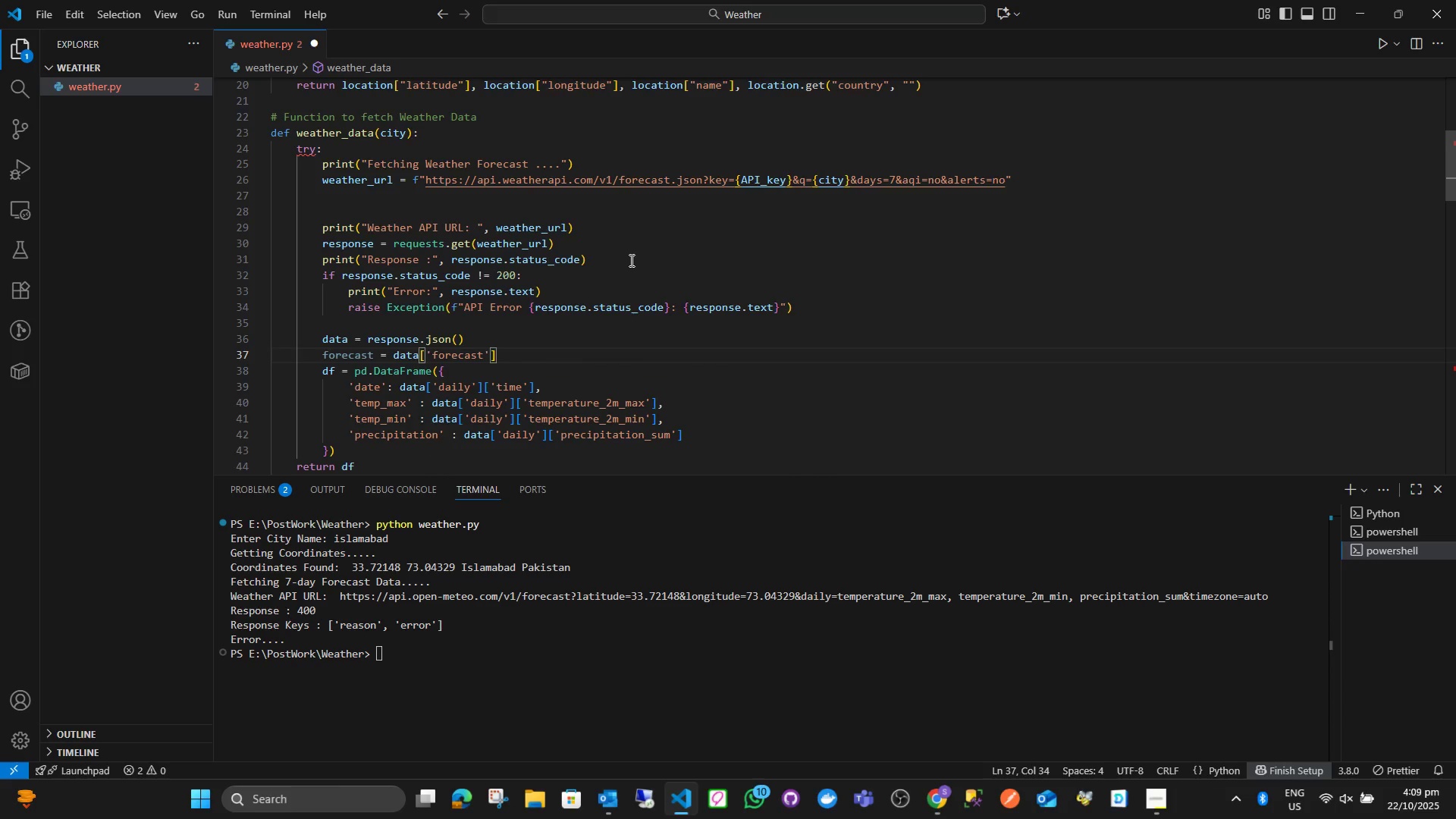 
key(ArrowRight)
 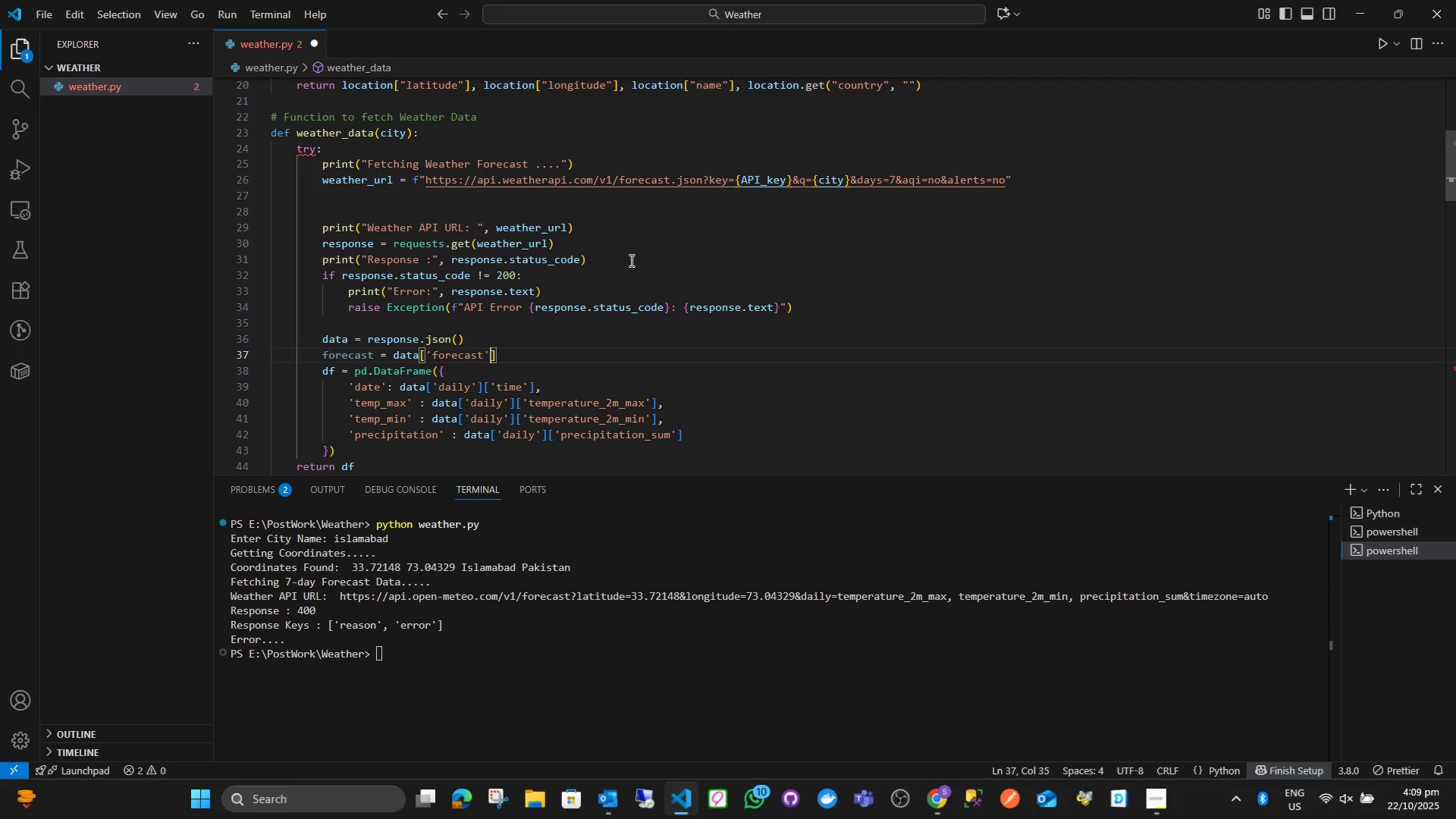 
key(ArrowRight)
 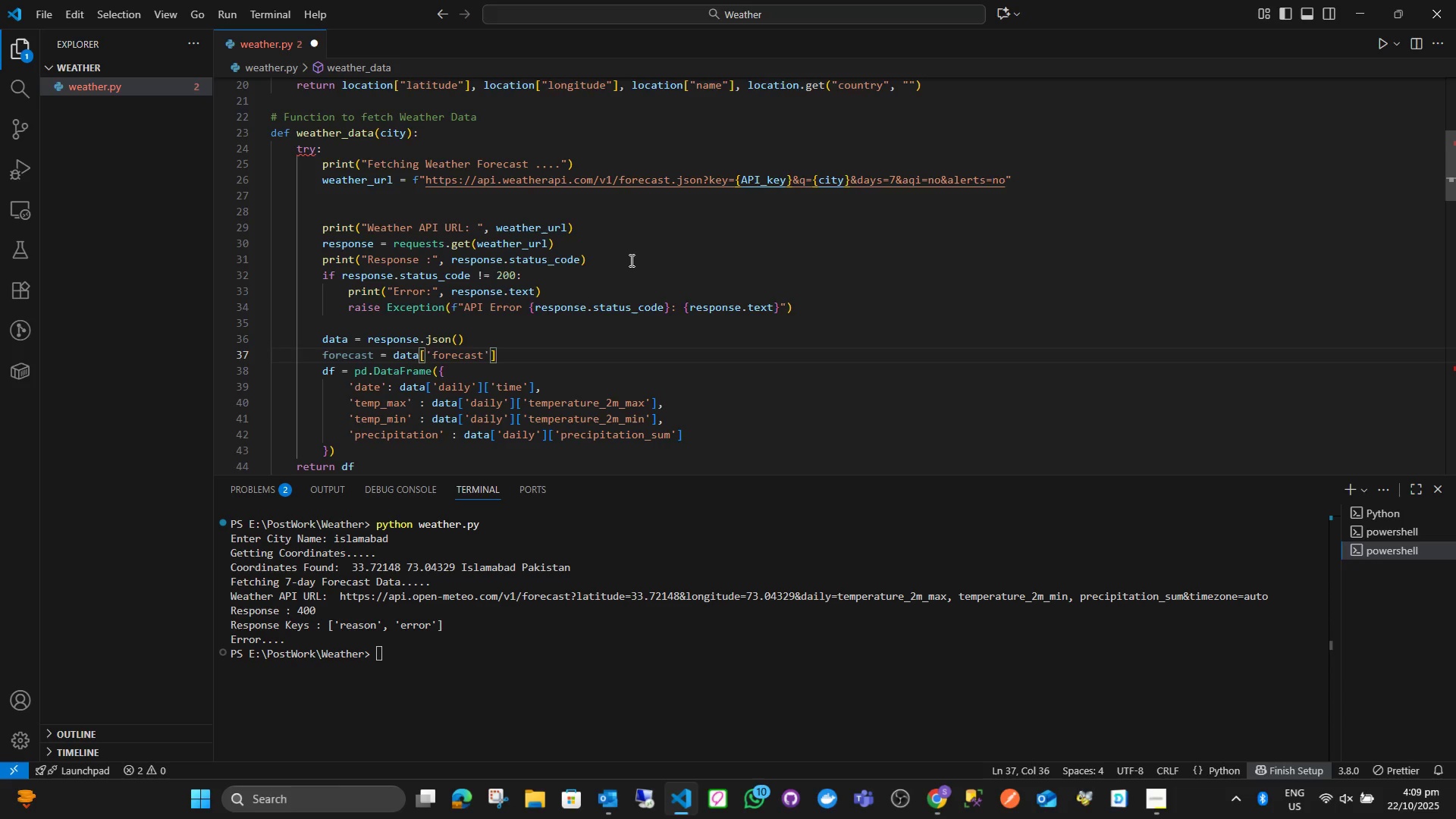 
type(['forecastday)
 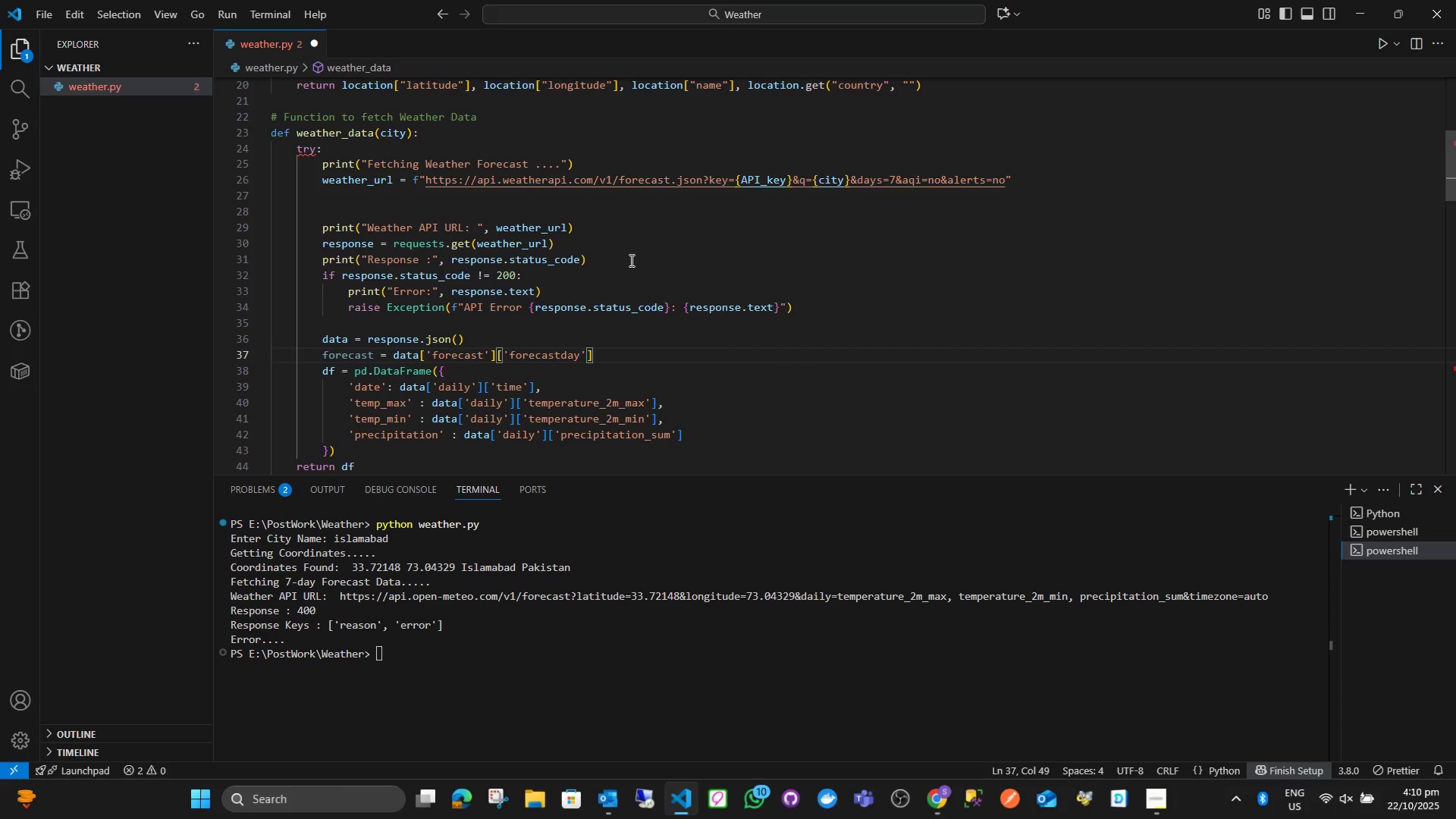 
key(ArrowRight)
 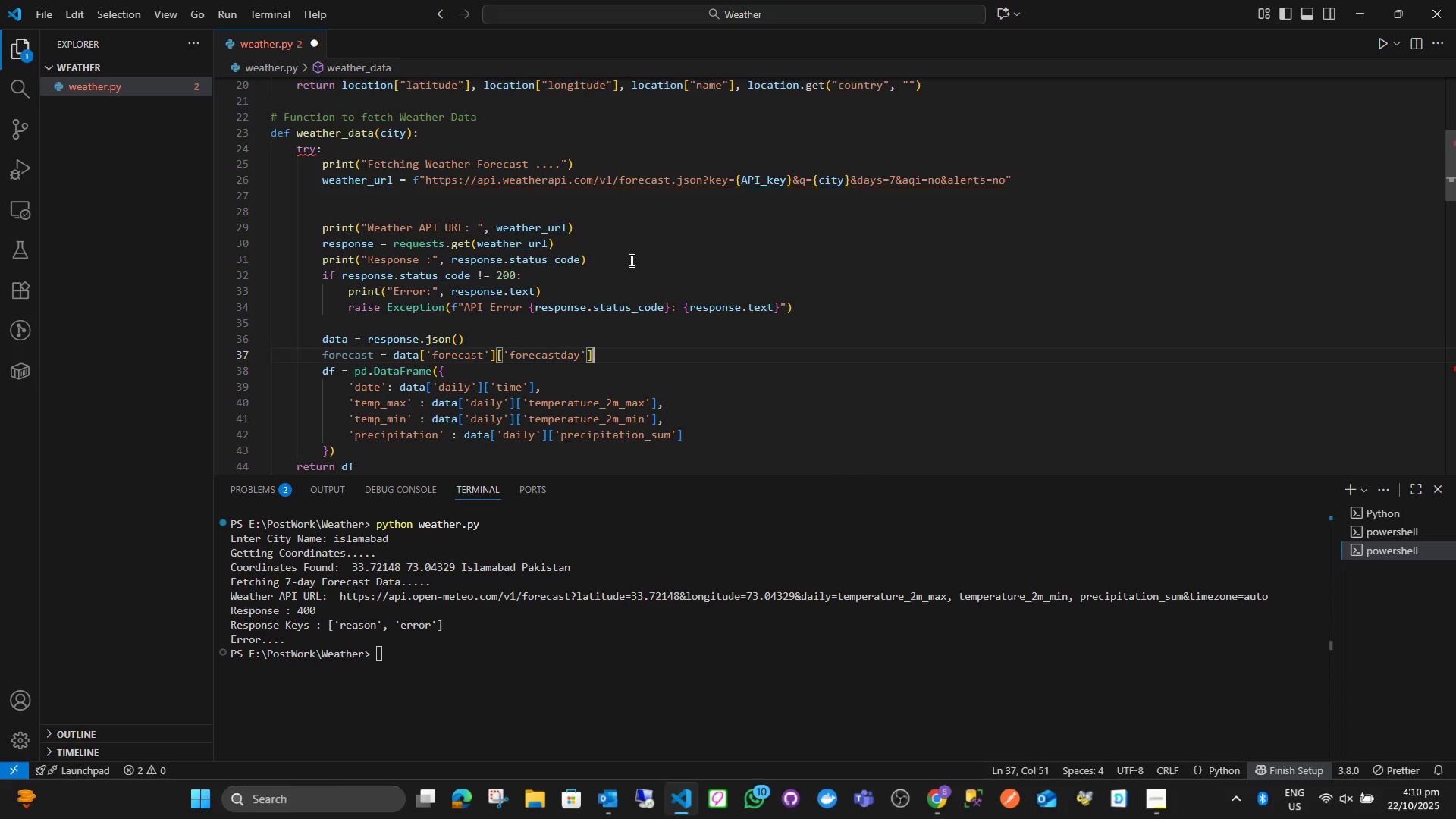 
key(ArrowRight)
 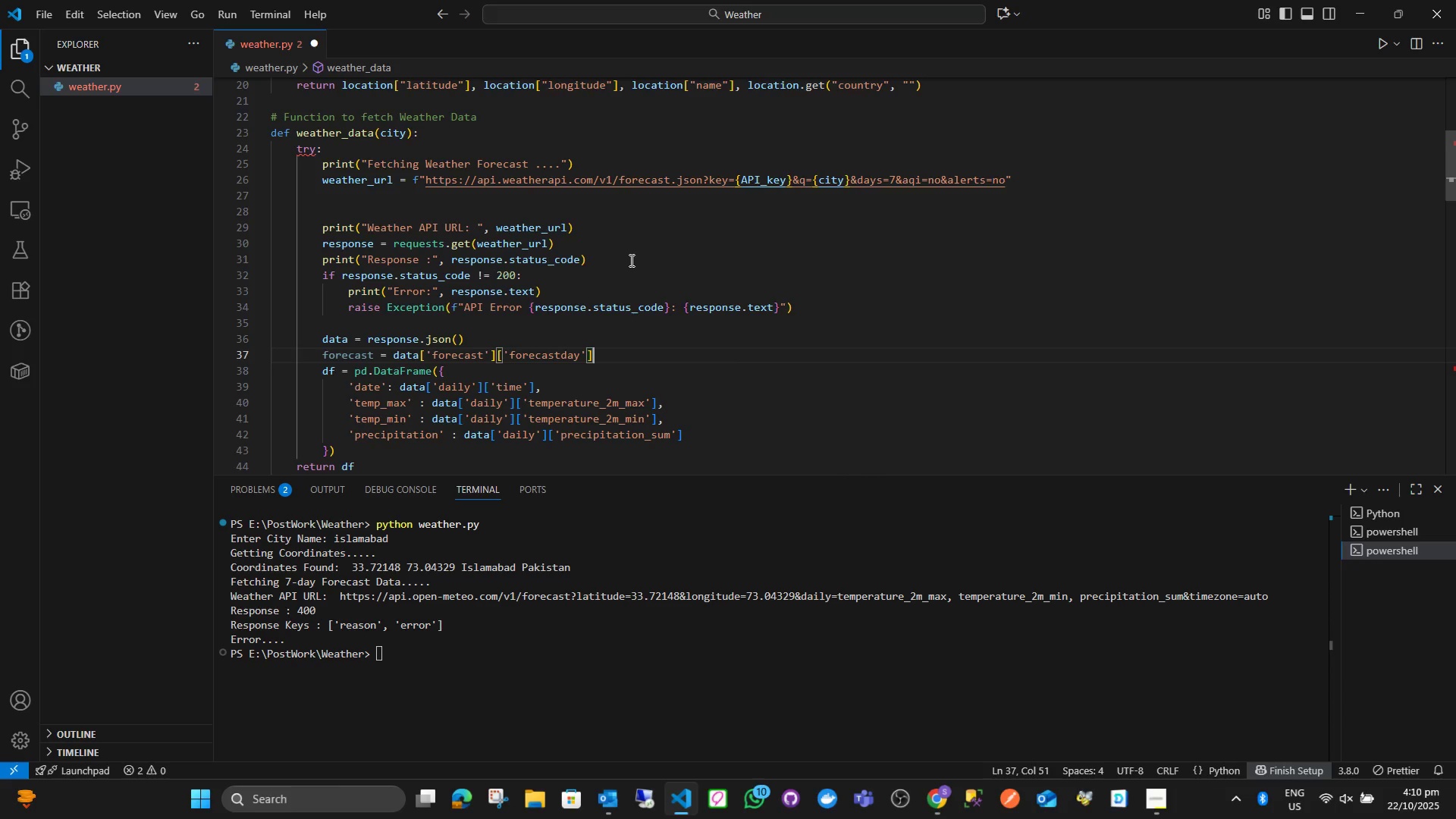 
key(Enter)
 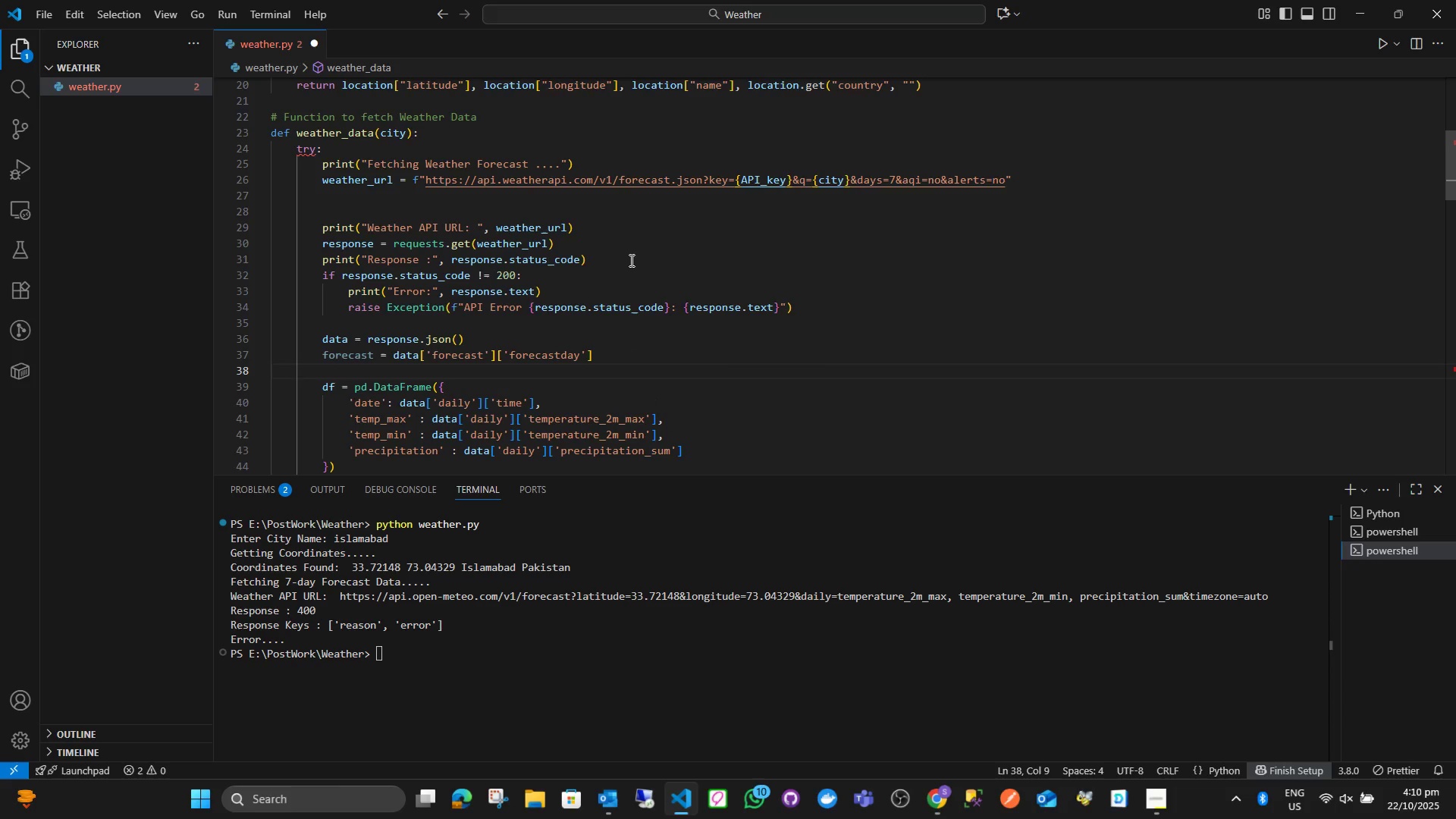 
key(Backspace)
 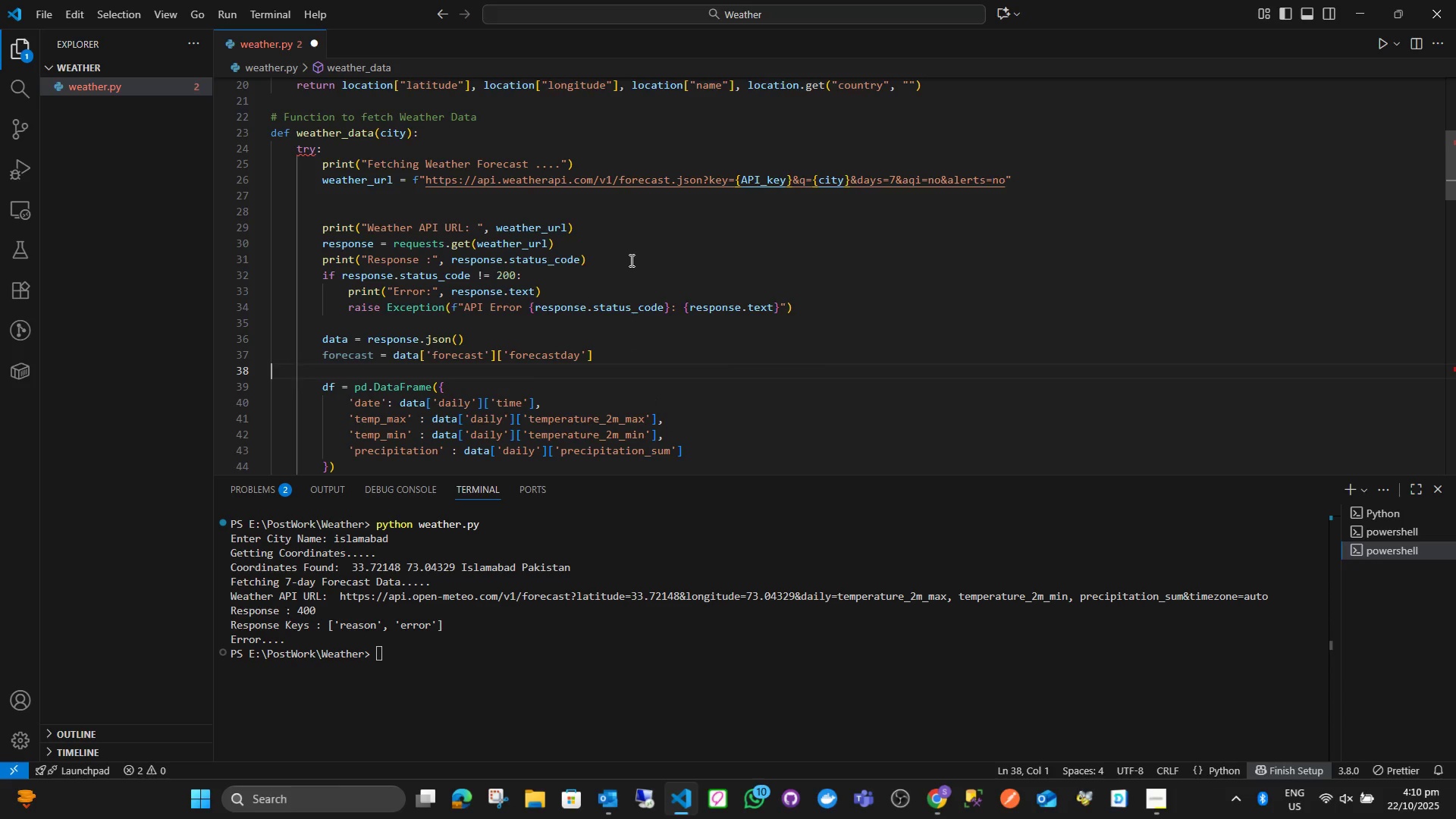 
key(Backspace)
 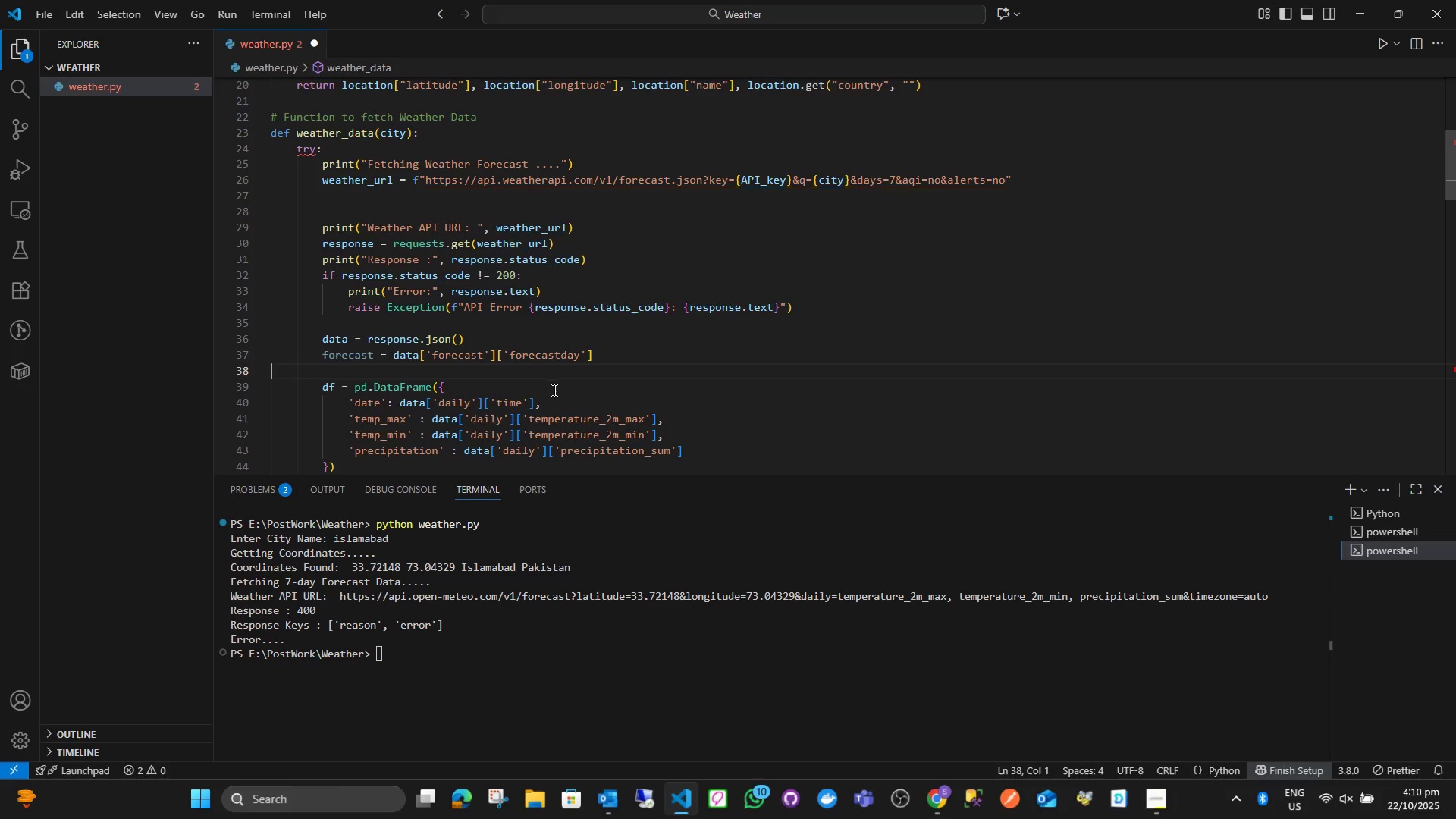 
left_click_drag(start_coordinate=[535, 406], to_coordinate=[485, 413])
 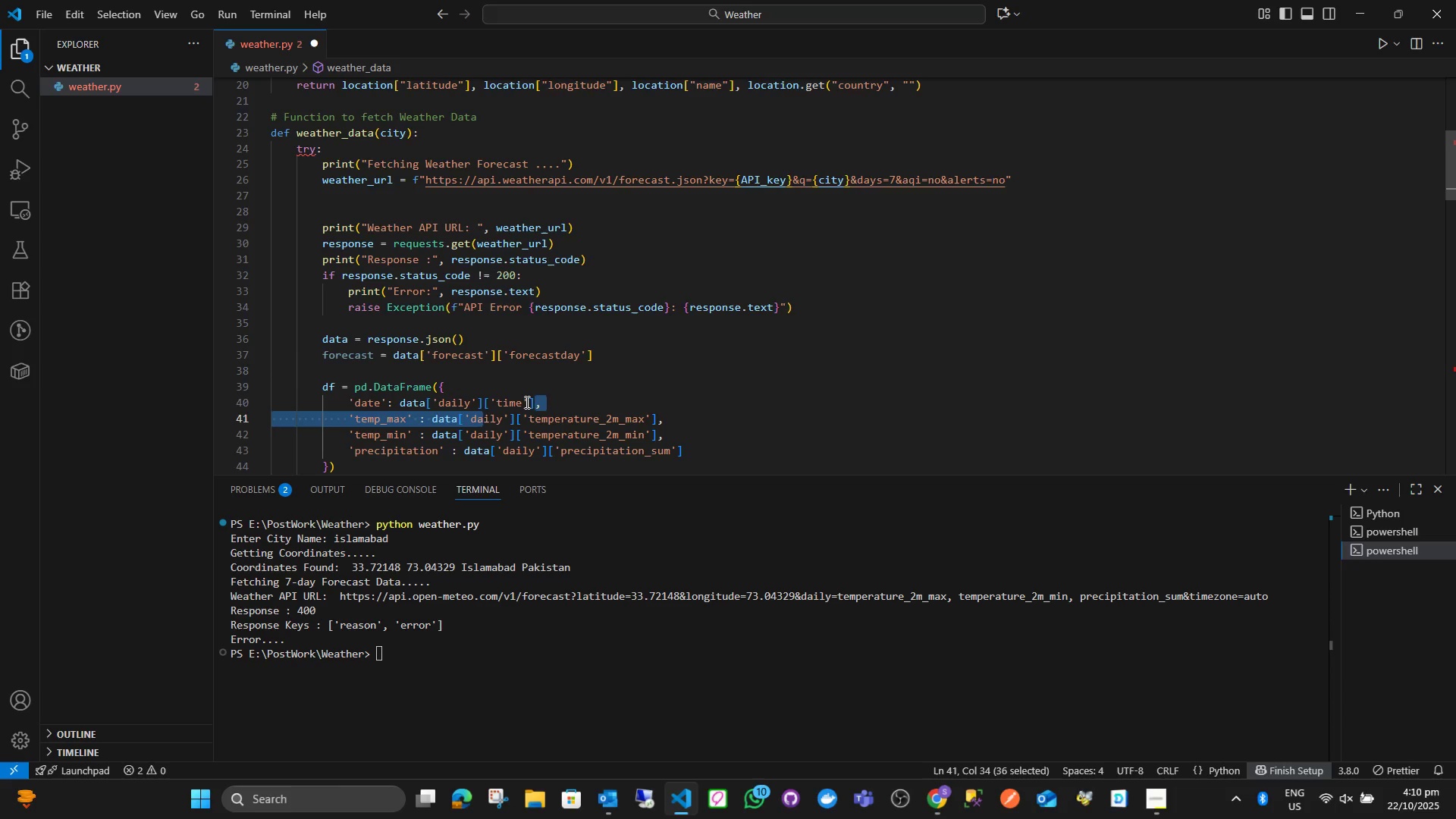 
left_click([534, 401])
 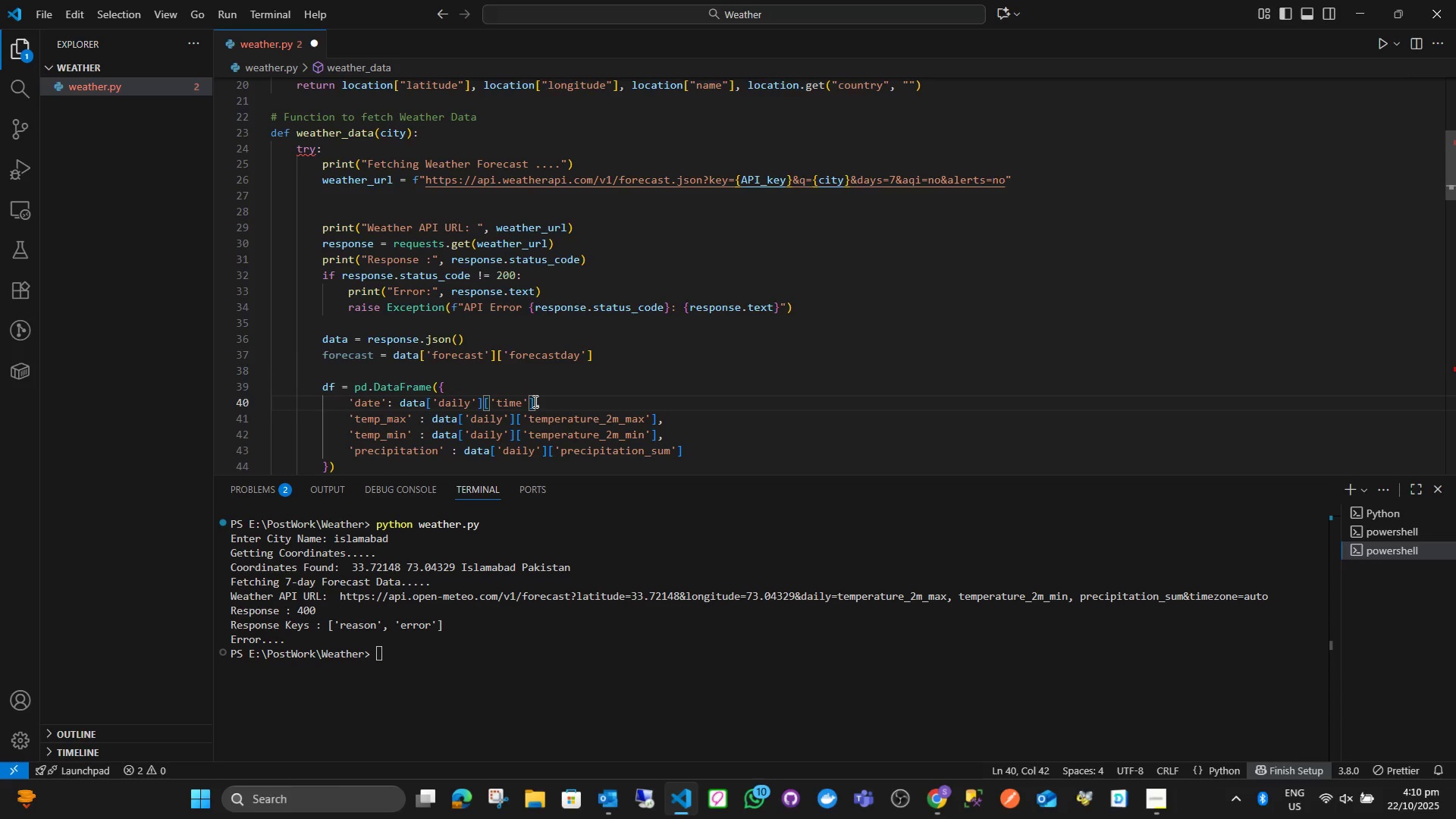 
left_click_drag(start_coordinate=[534, 401], to_coordinate=[485, 402])
 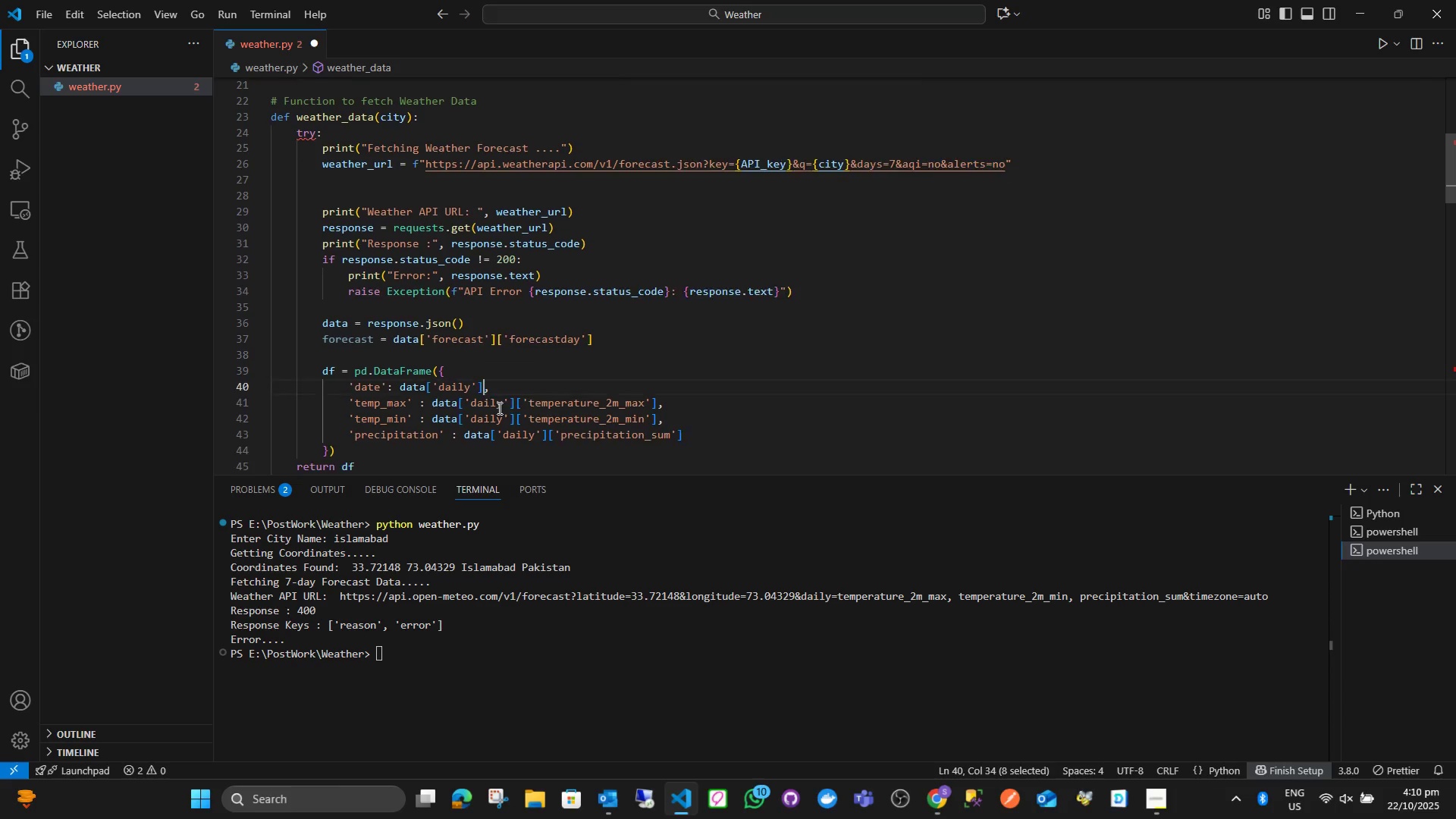 
key(Backspace)
 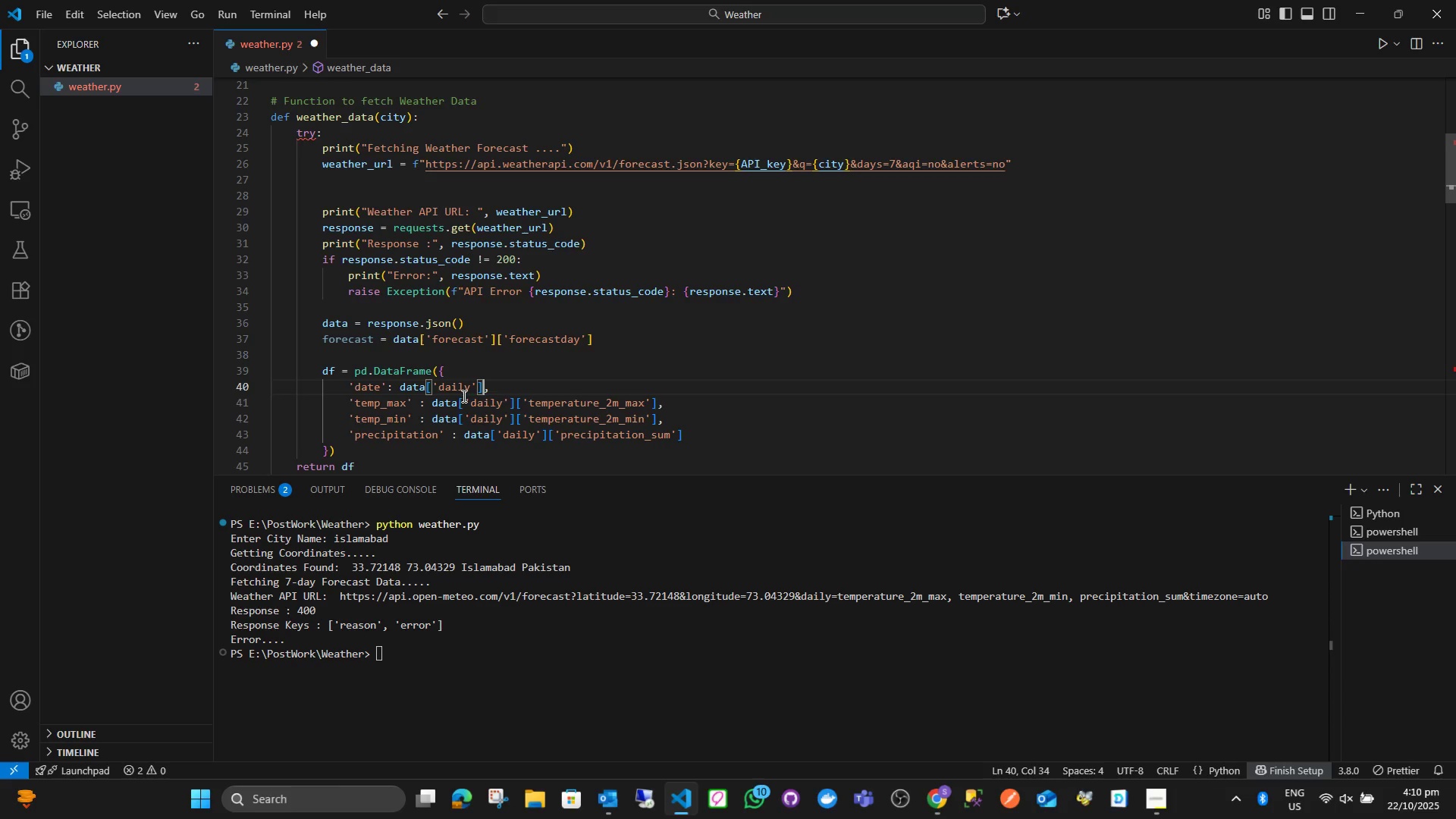 
wait(7.95)
 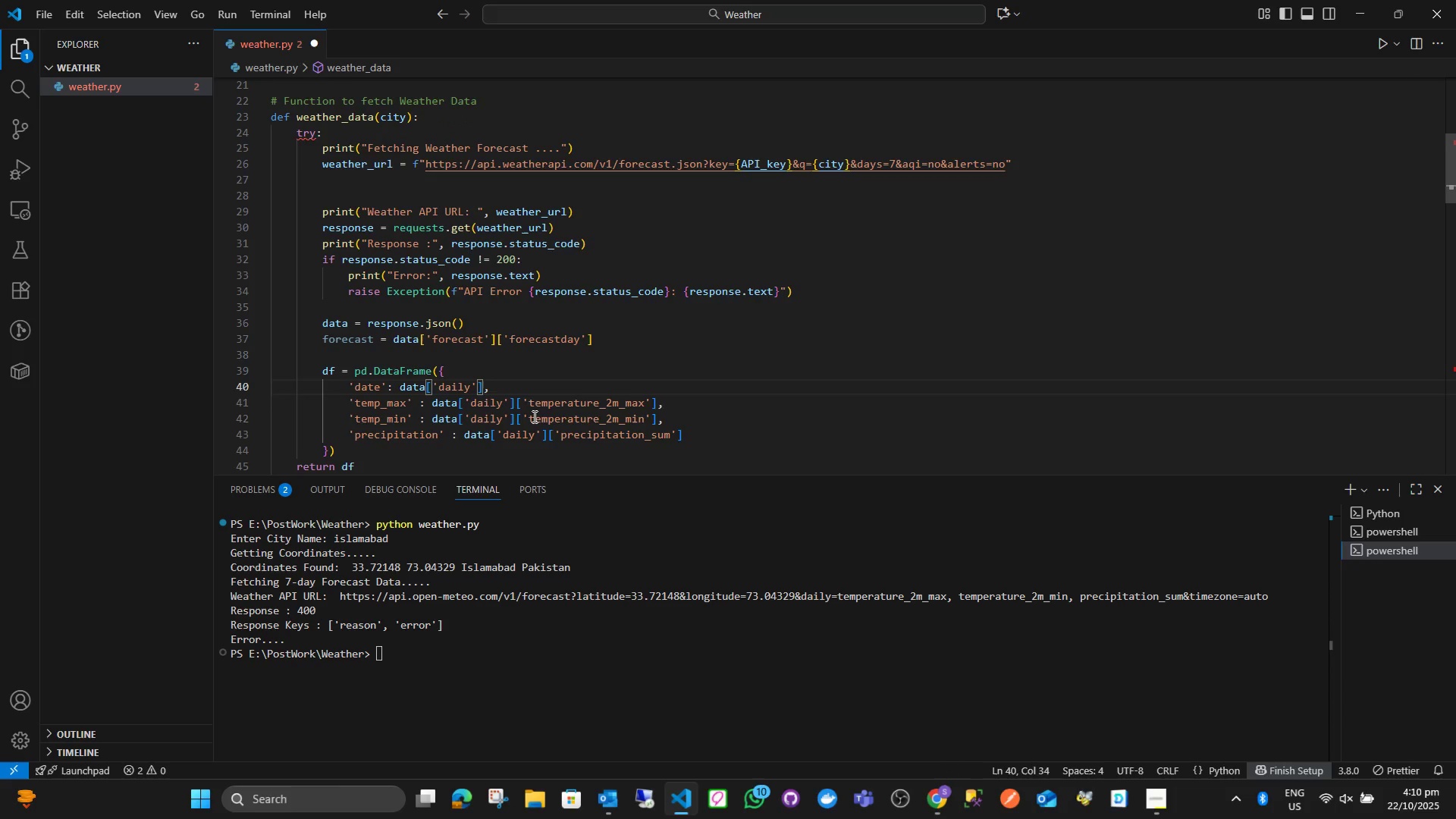 
left_click([667, 366])
 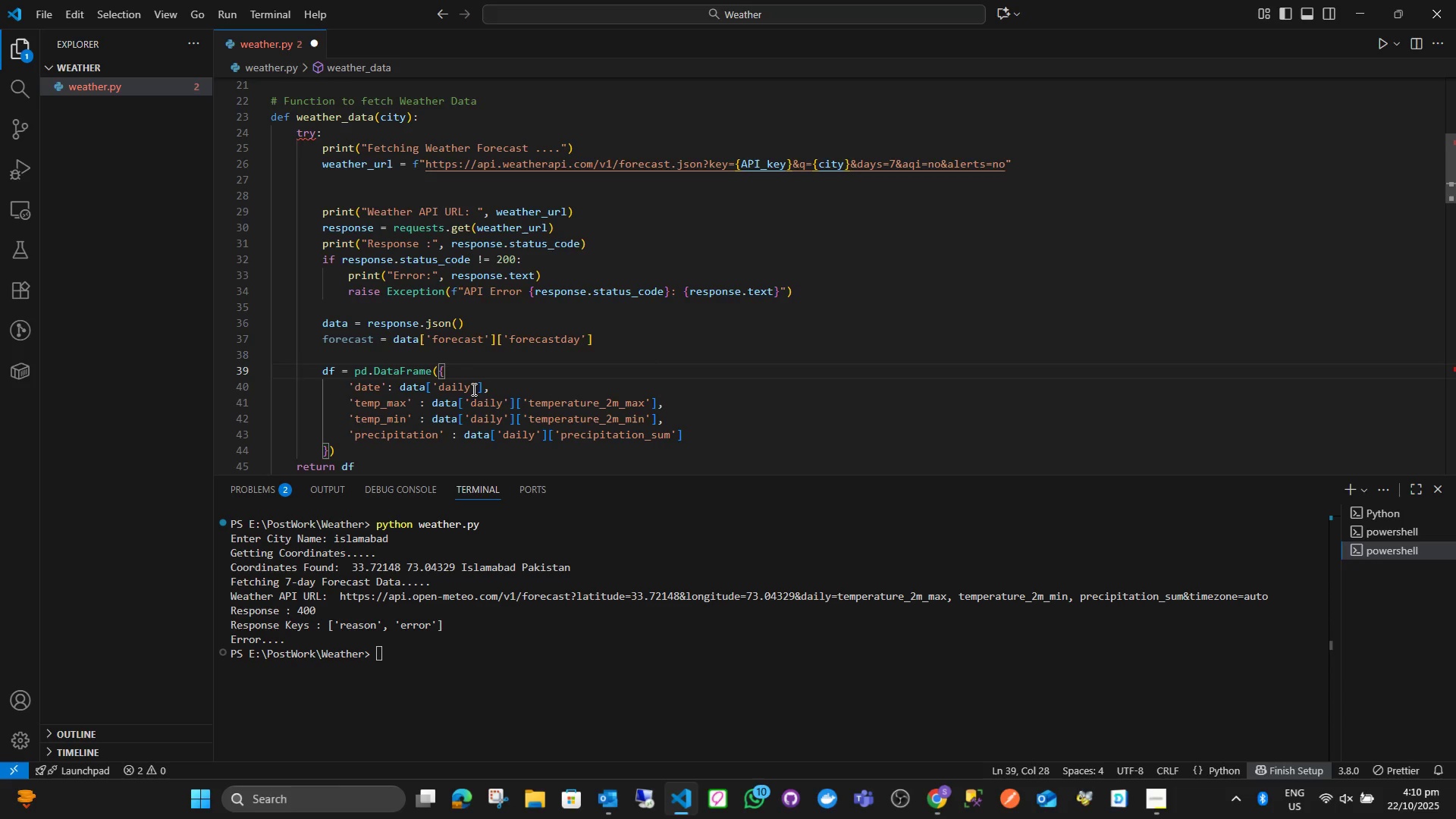 
left_click_drag(start_coordinate=[472, 389], to_coordinate=[450, 390])
 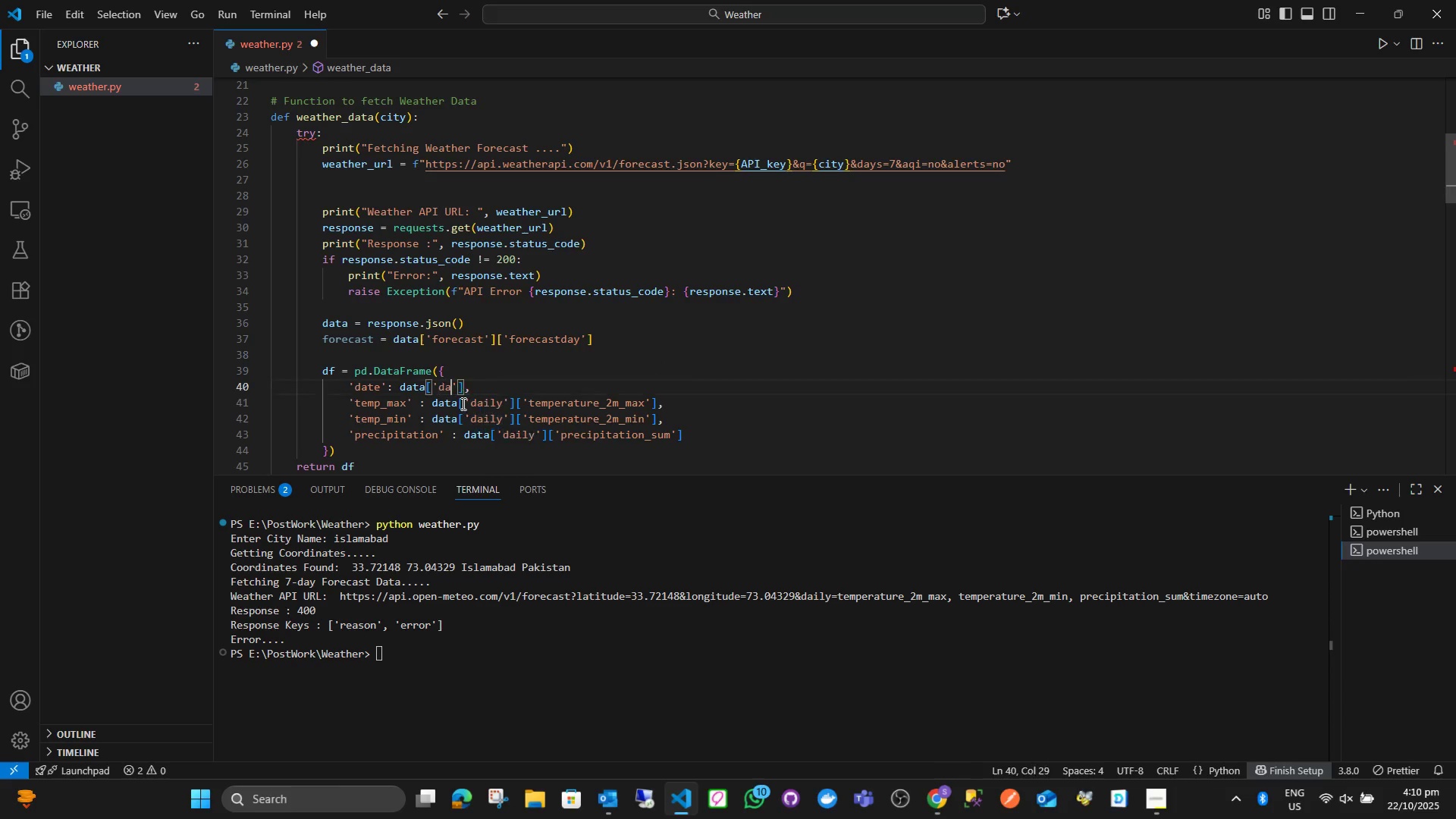 
key(Backspace)
type(te)
 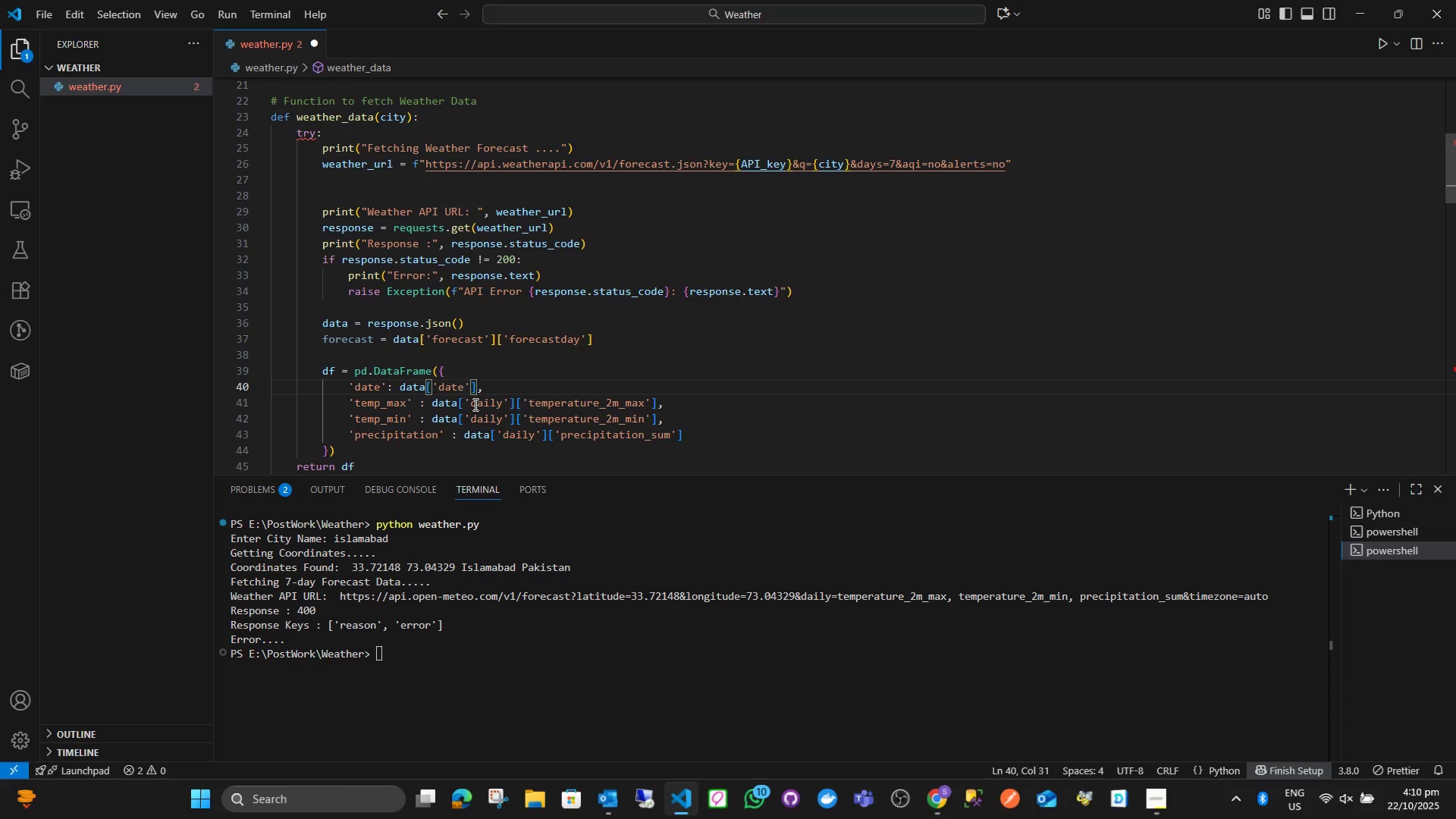 
wait(7.34)
 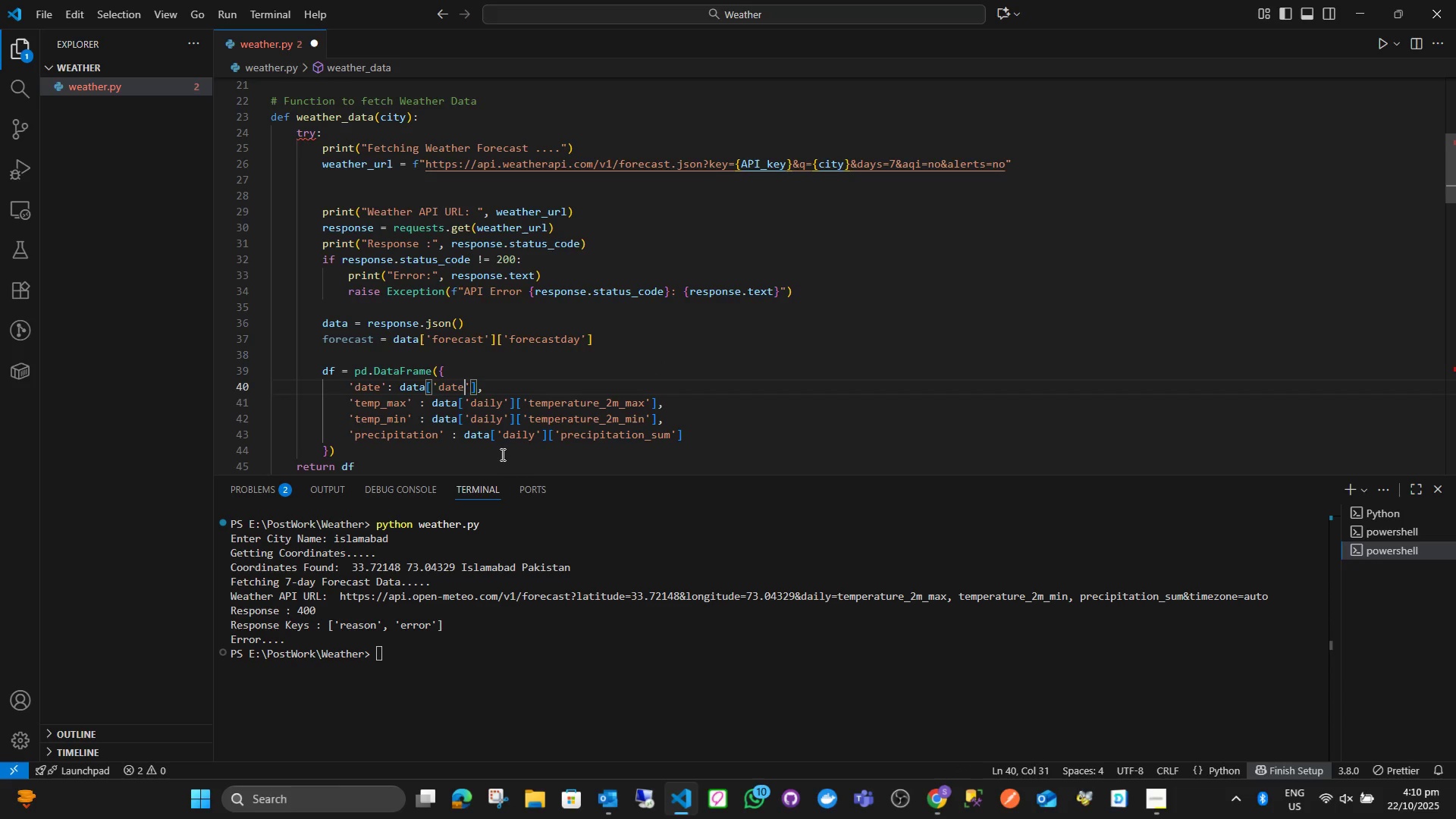 
left_click_drag(start_coordinate=[424, 391], to_coordinate=[415, 391])
 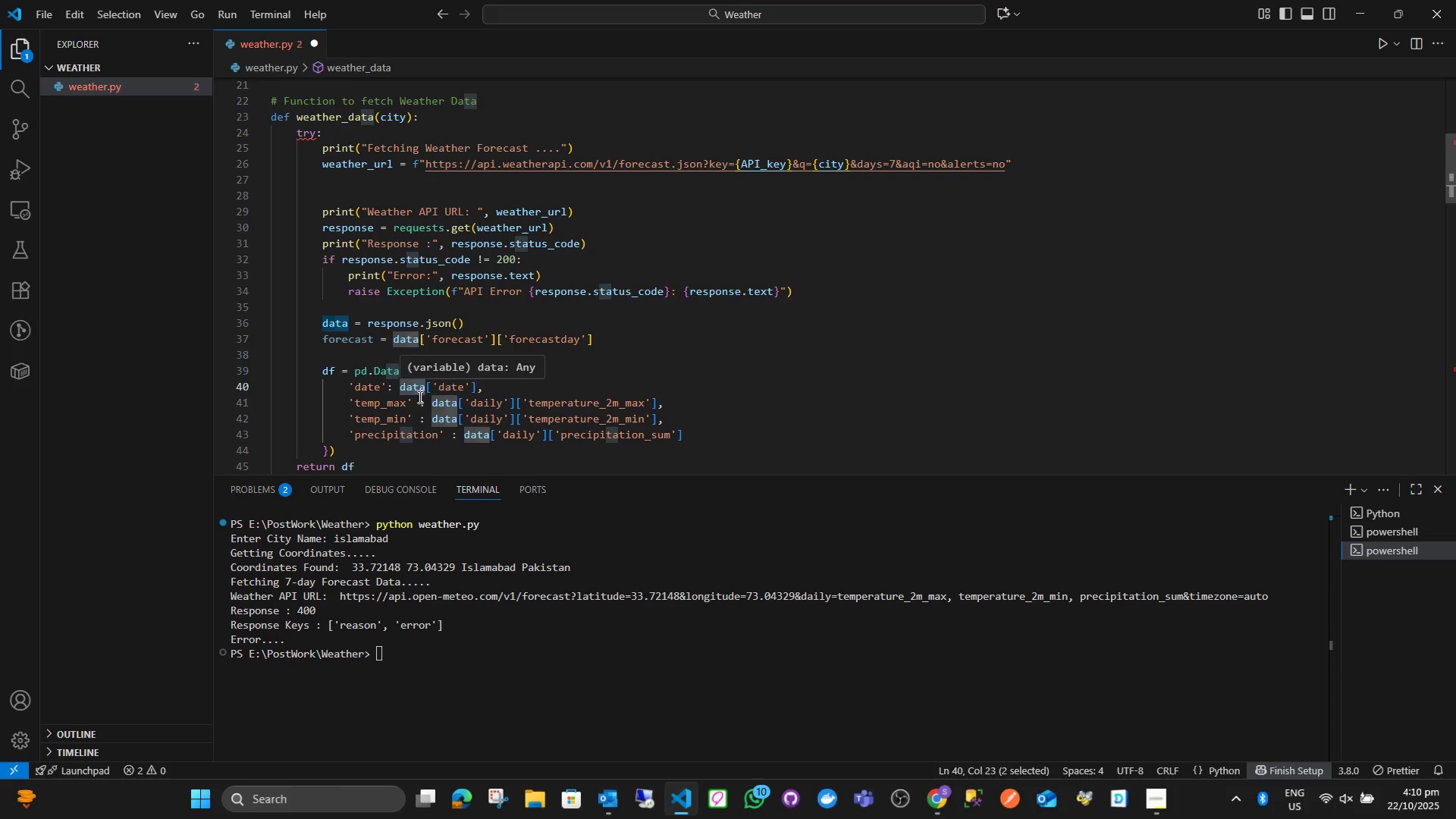 
key(Y)
 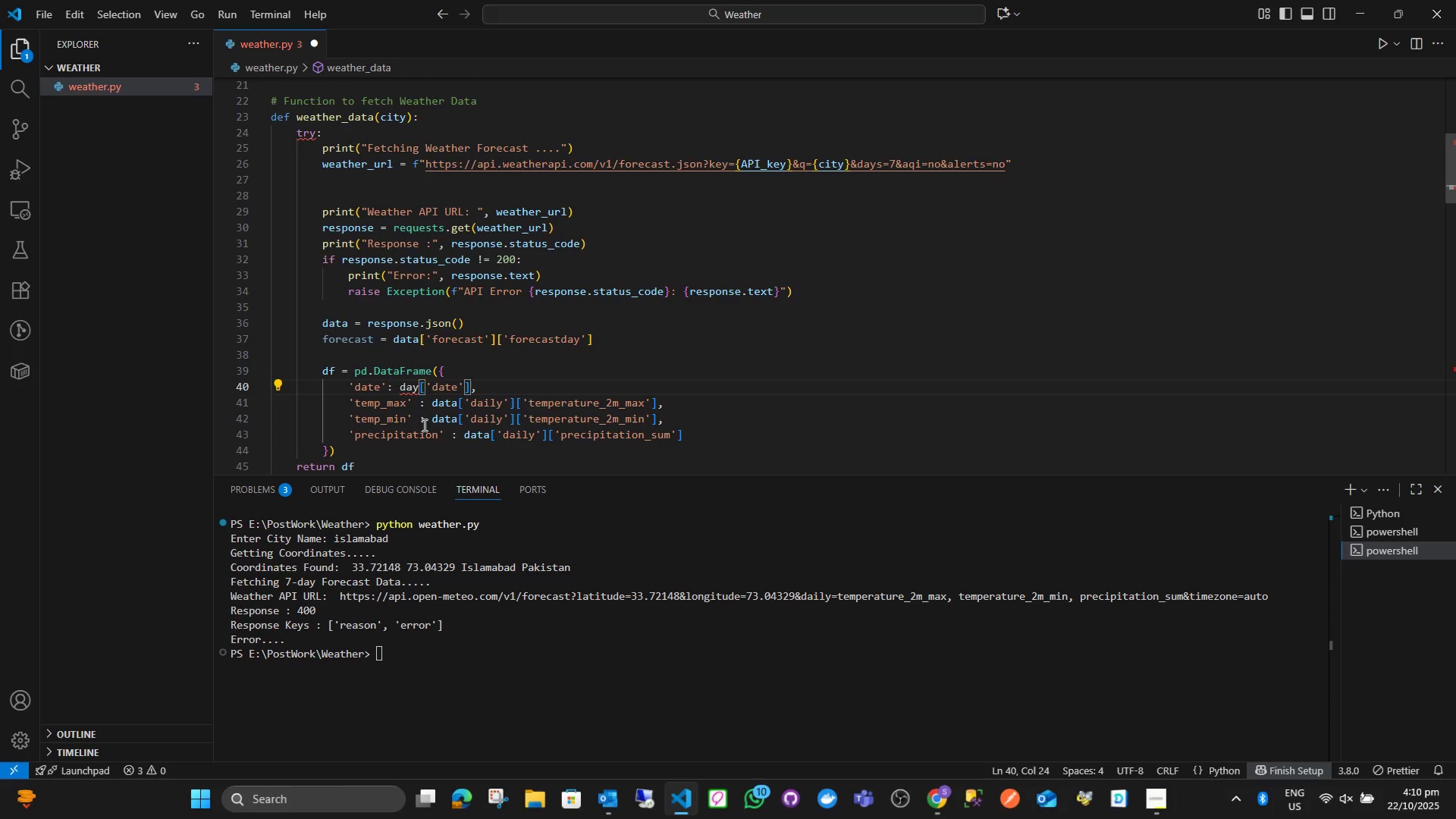 
wait(8.87)
 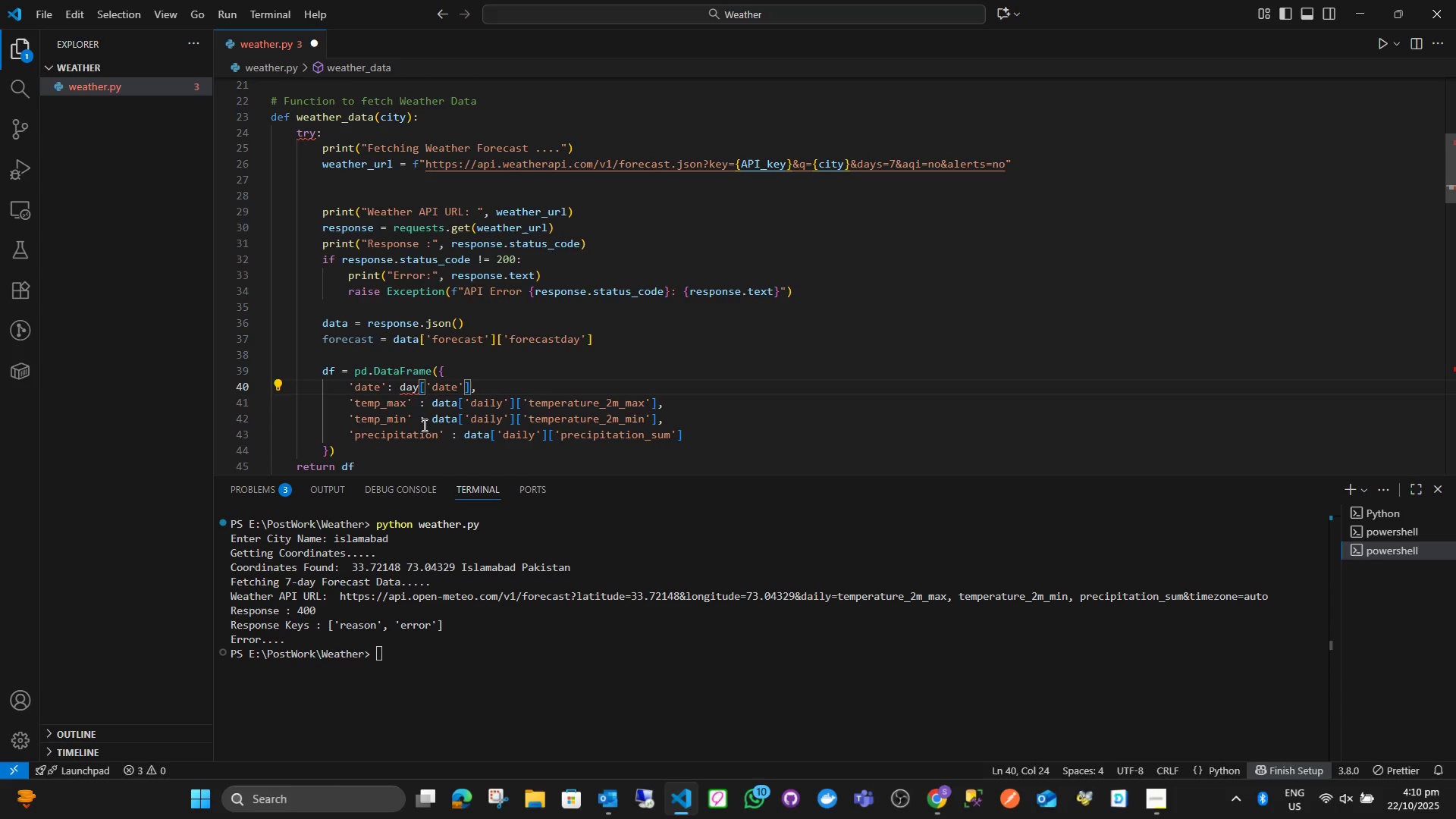 
mouse_move([413, 415])
 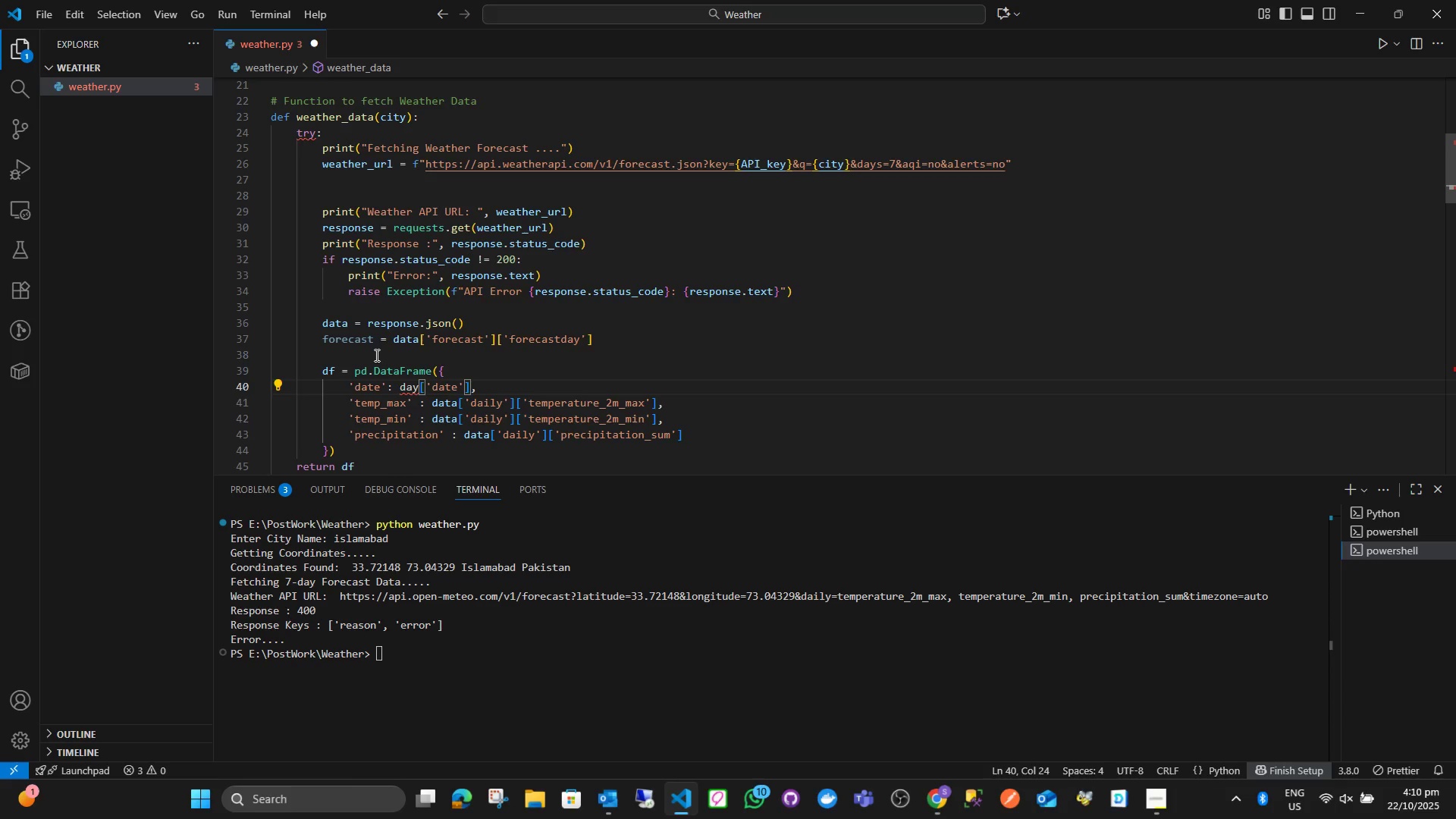 
mouse_move([409, 405])
 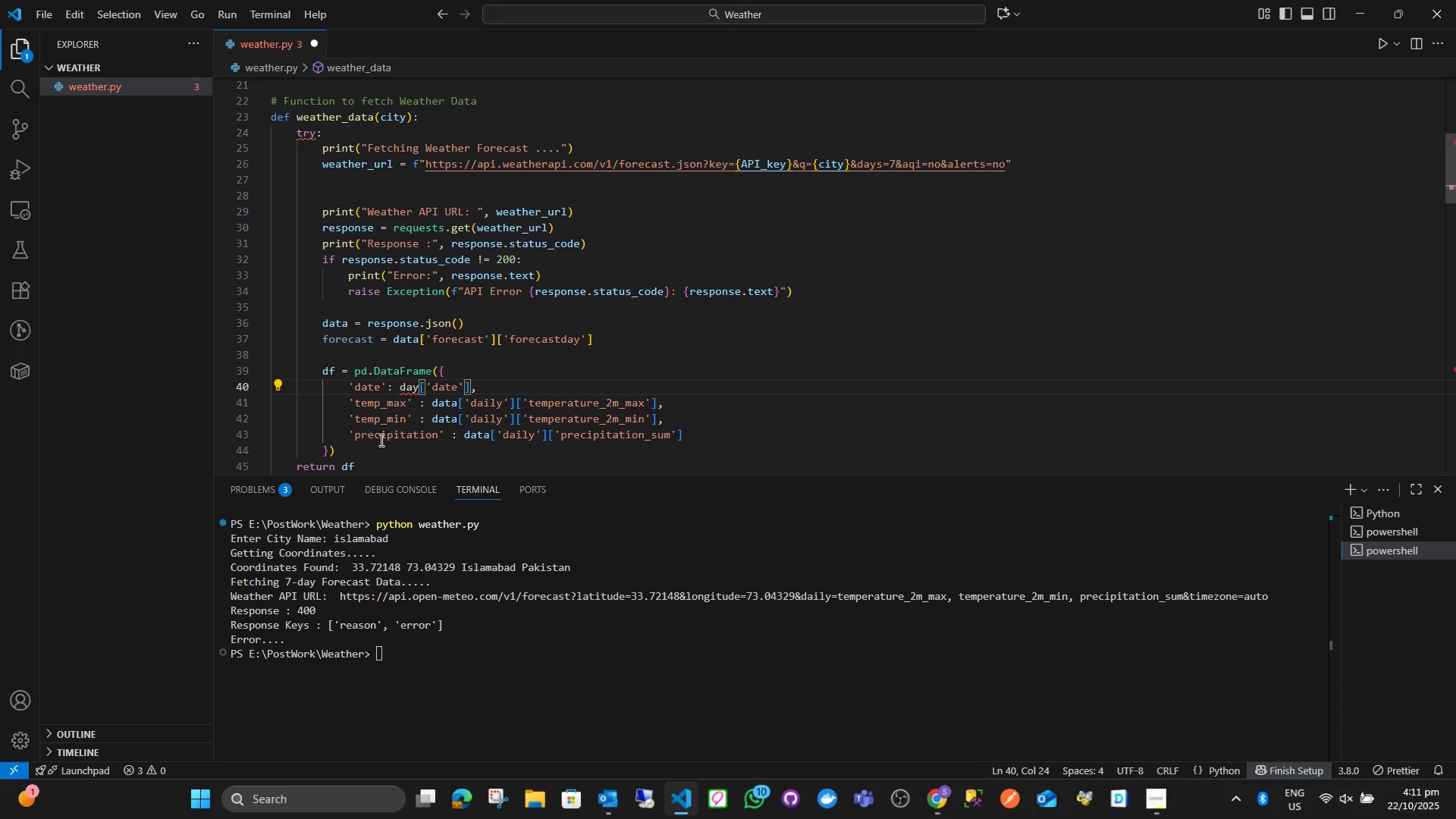 
wait(9.14)
 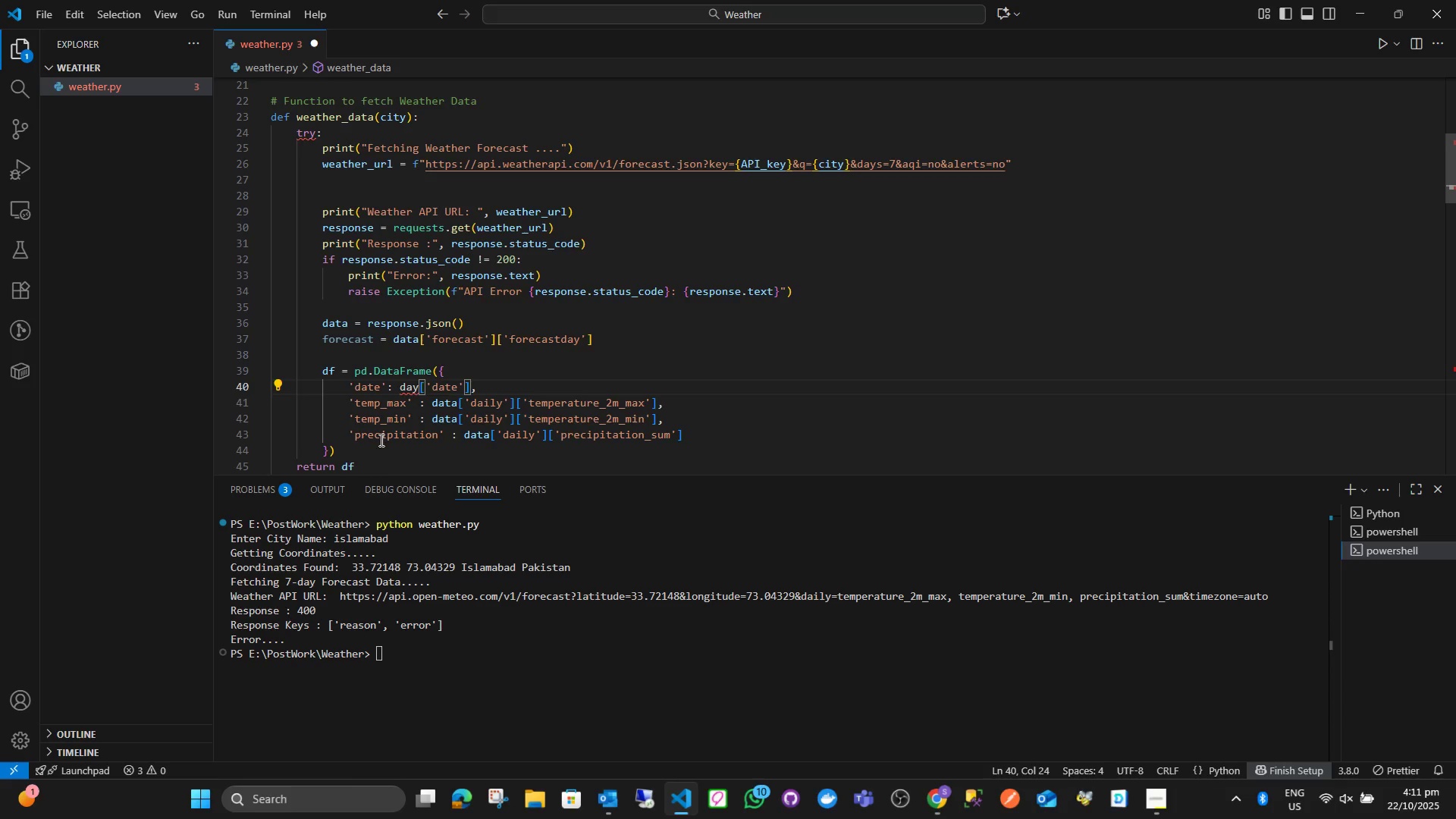 
left_click([449, 375])
 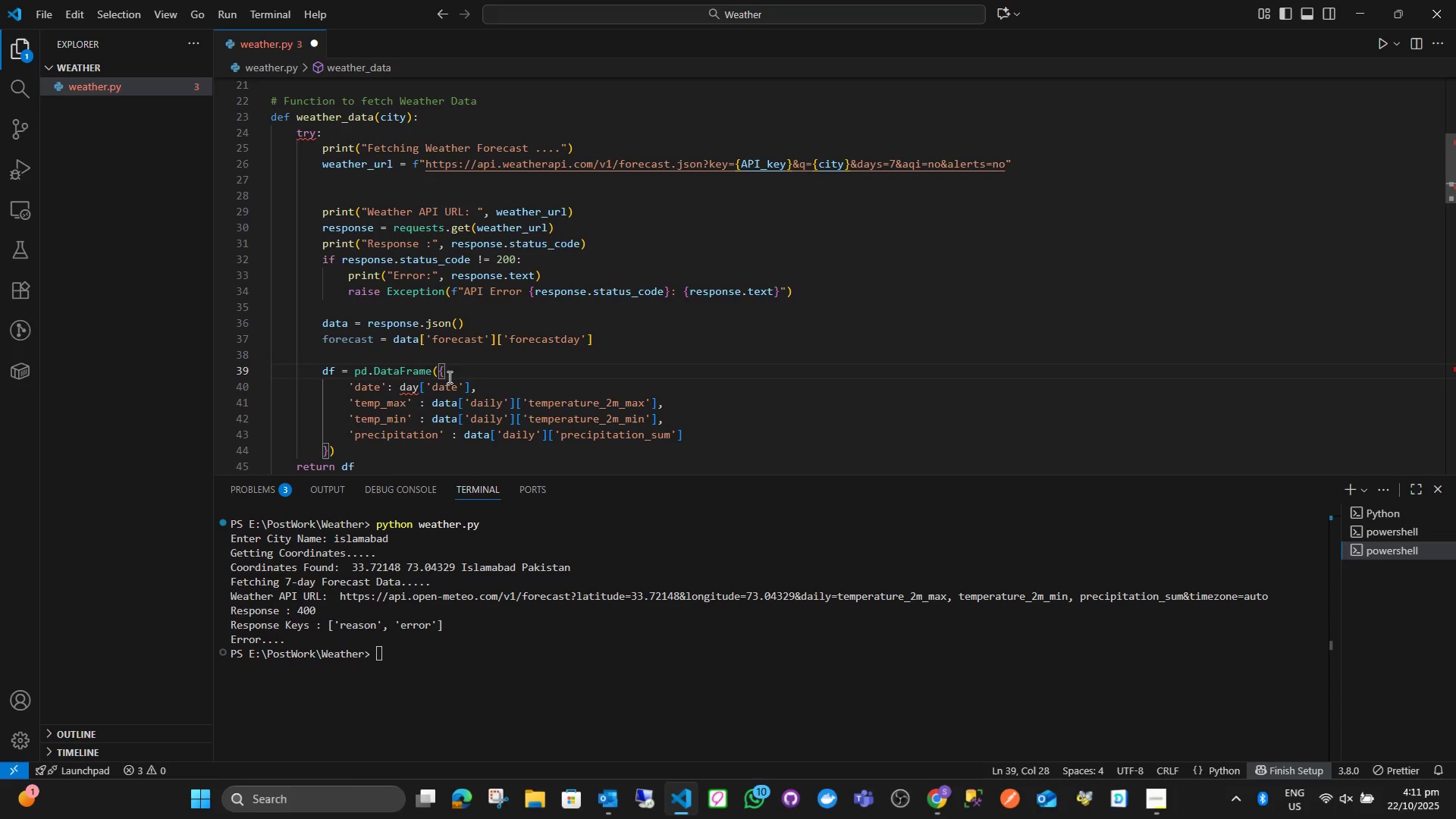 
key(Backspace)
 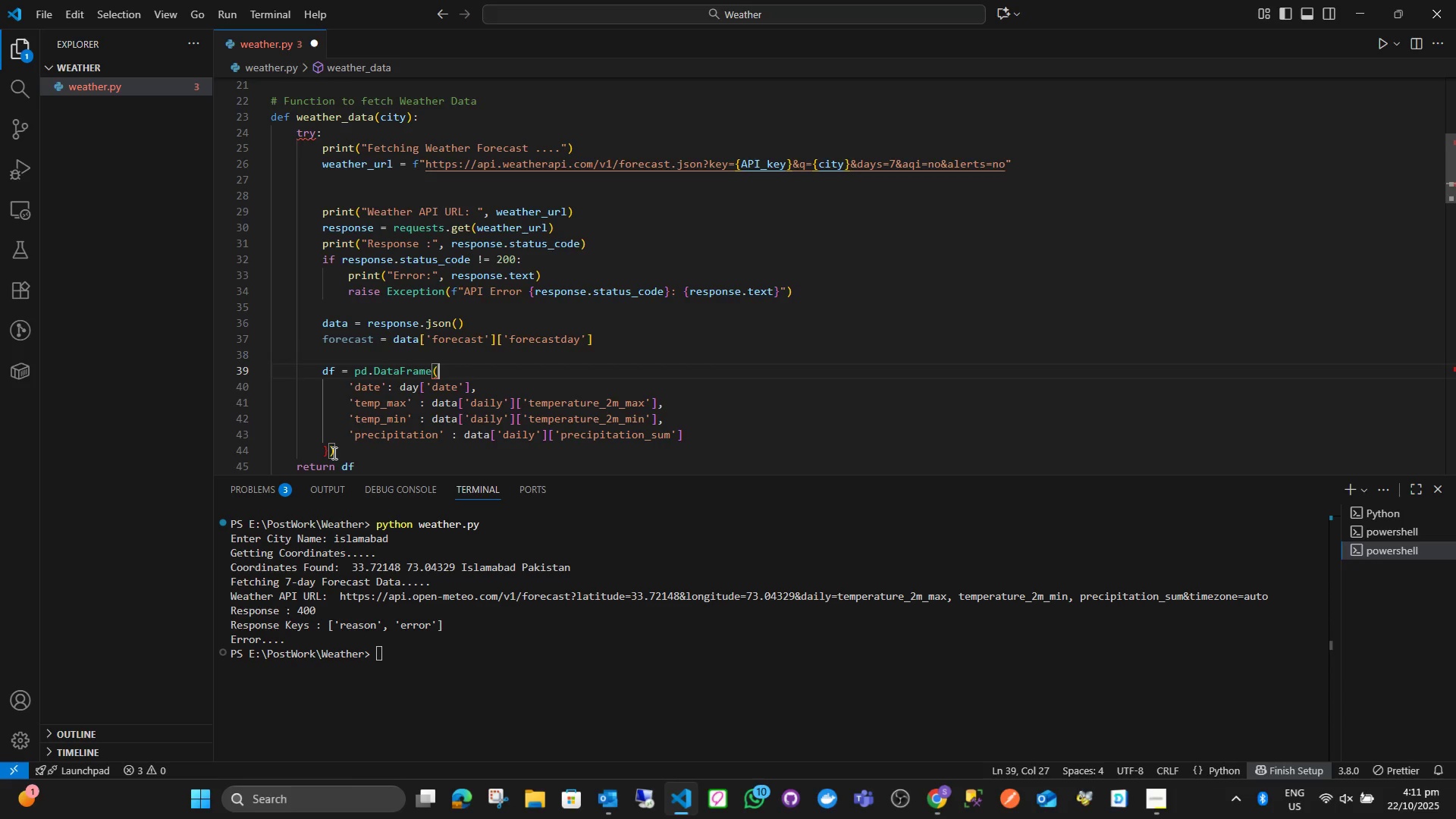 
key(BracketLeft)
 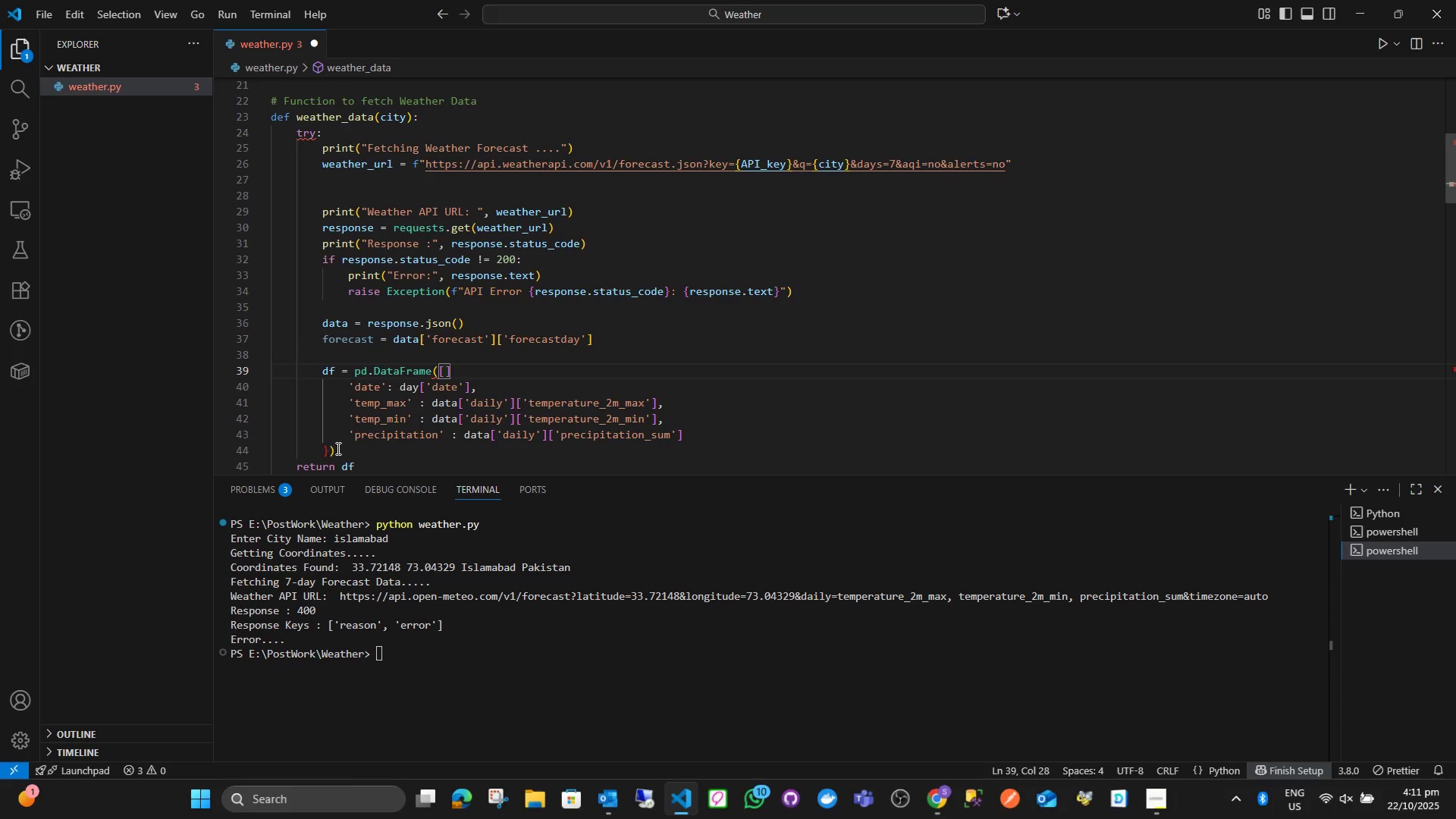 
key(Shift+BracketLeft)
 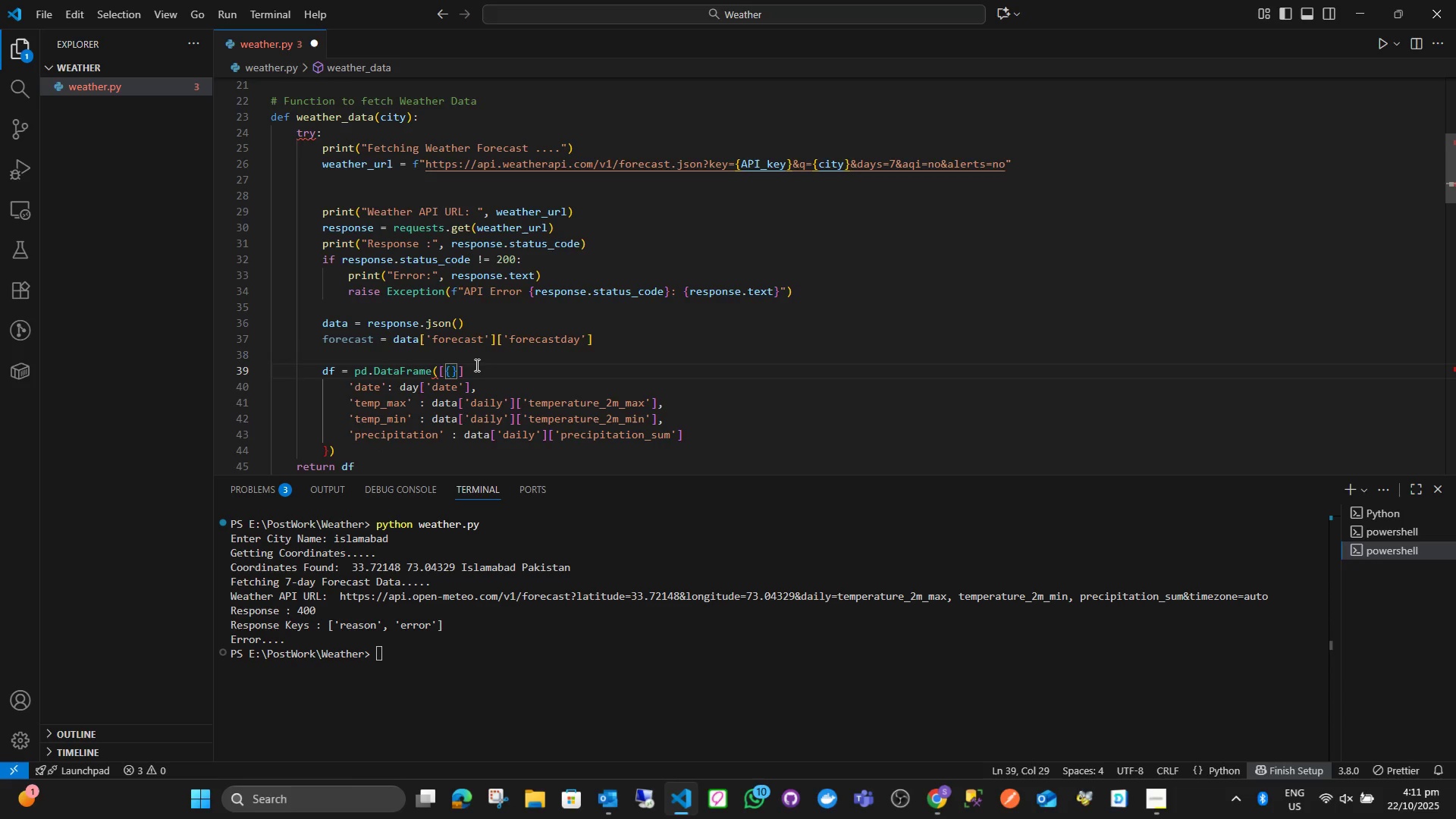 
key(Backspace)
 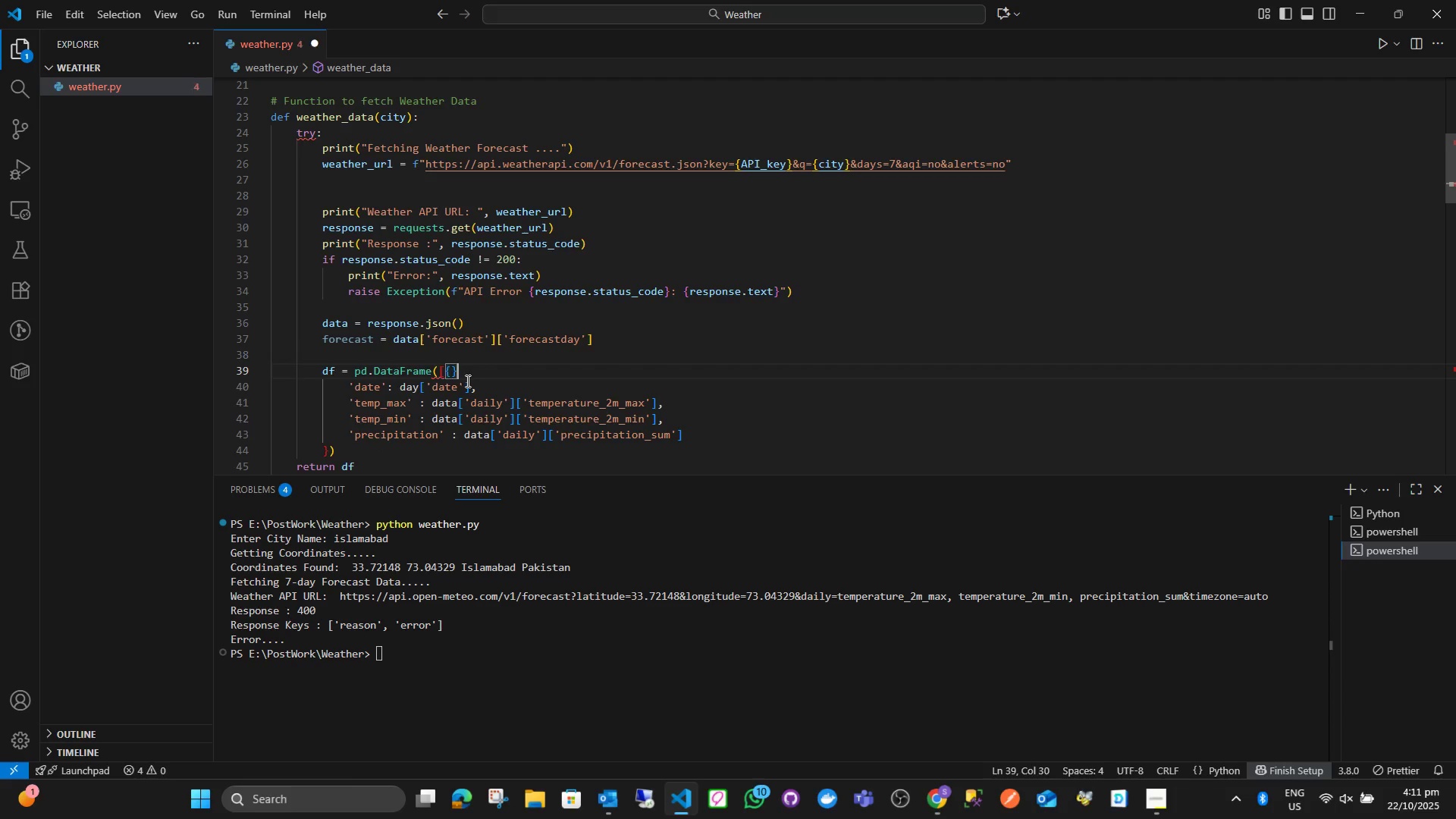 
key(Backspace)
 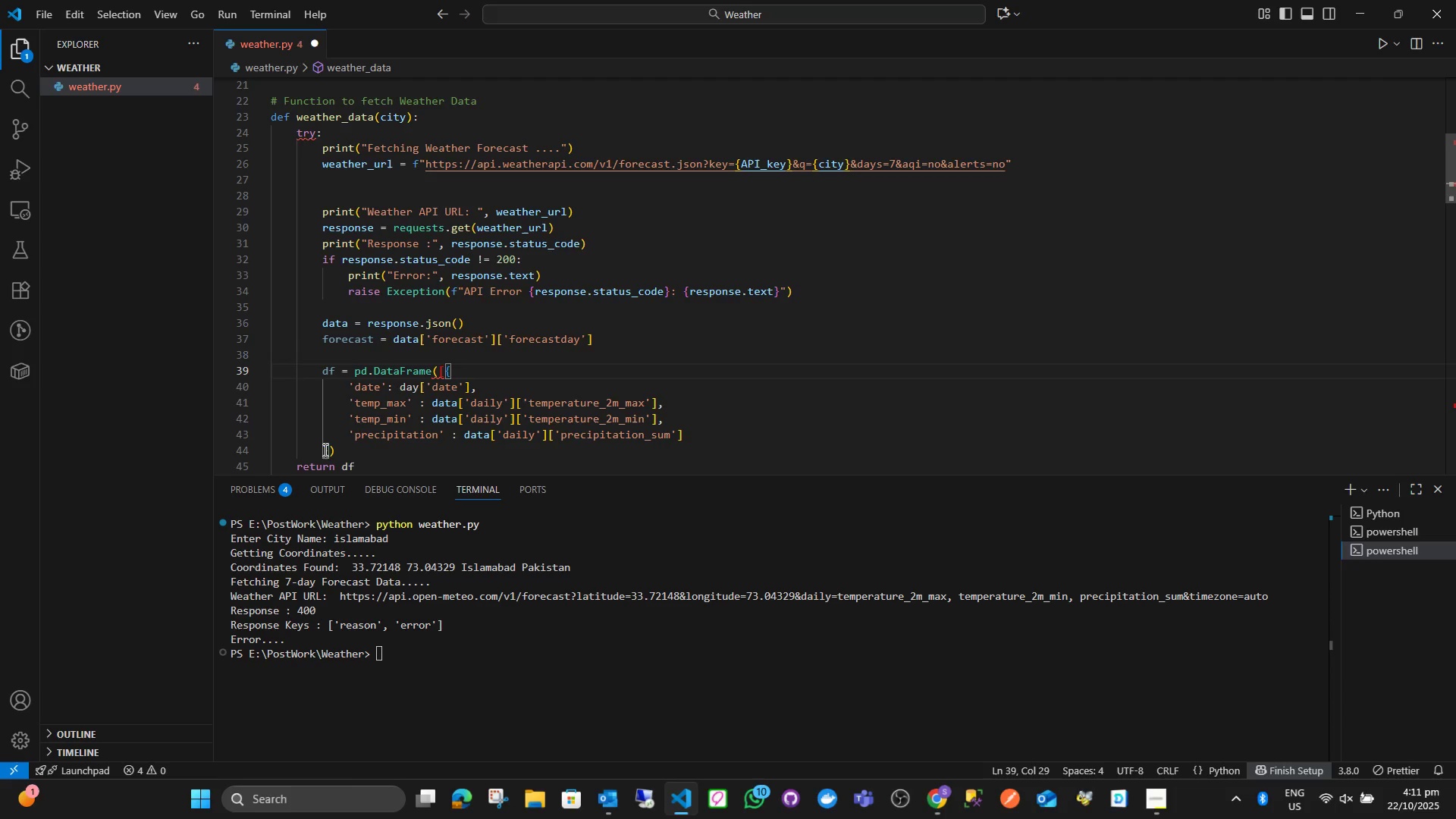 
left_click([327, 450])
 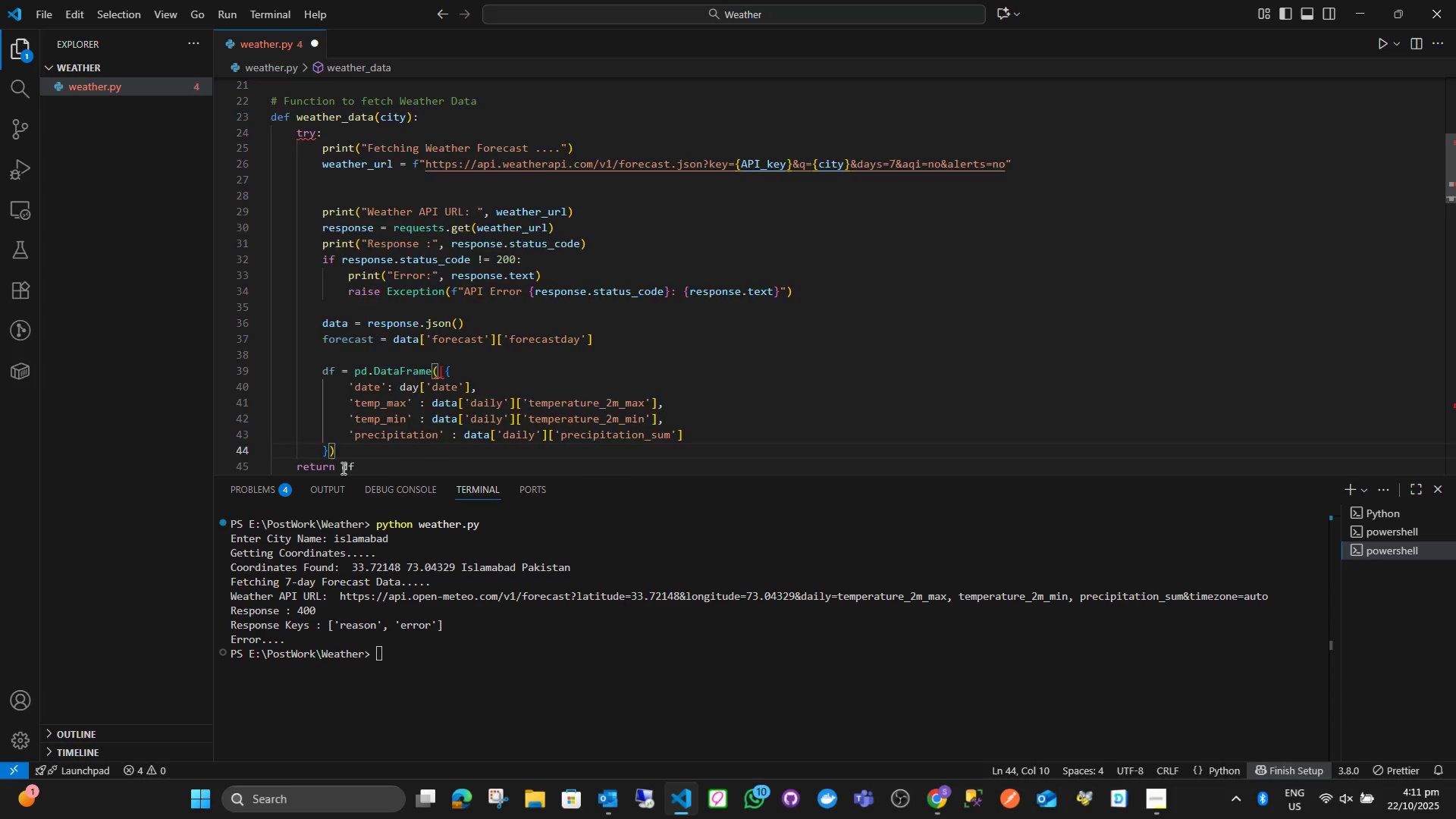 
key(BracketRight)
 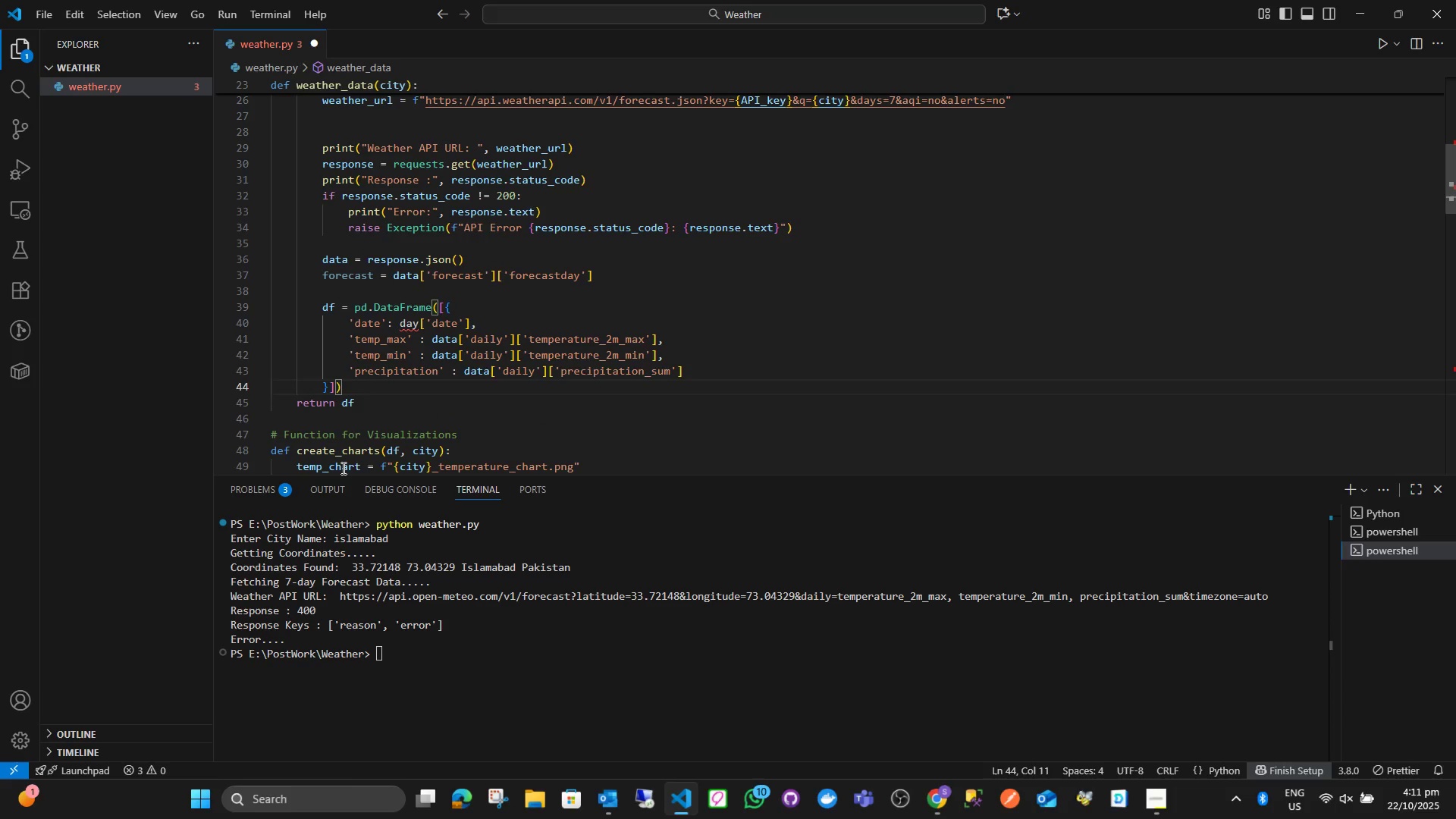 
key(ArrowRight)
 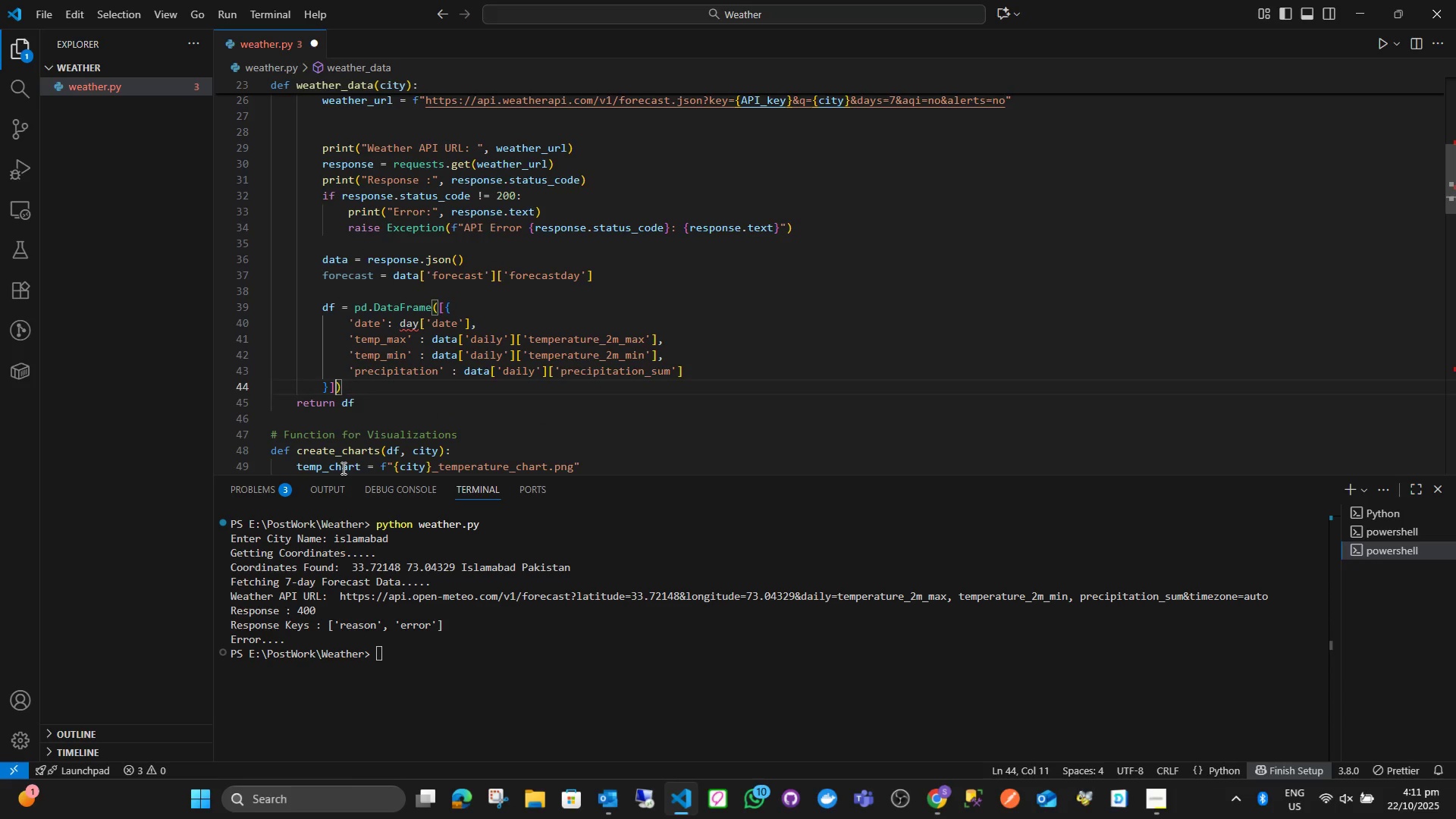 
key(ArrowLeft)
 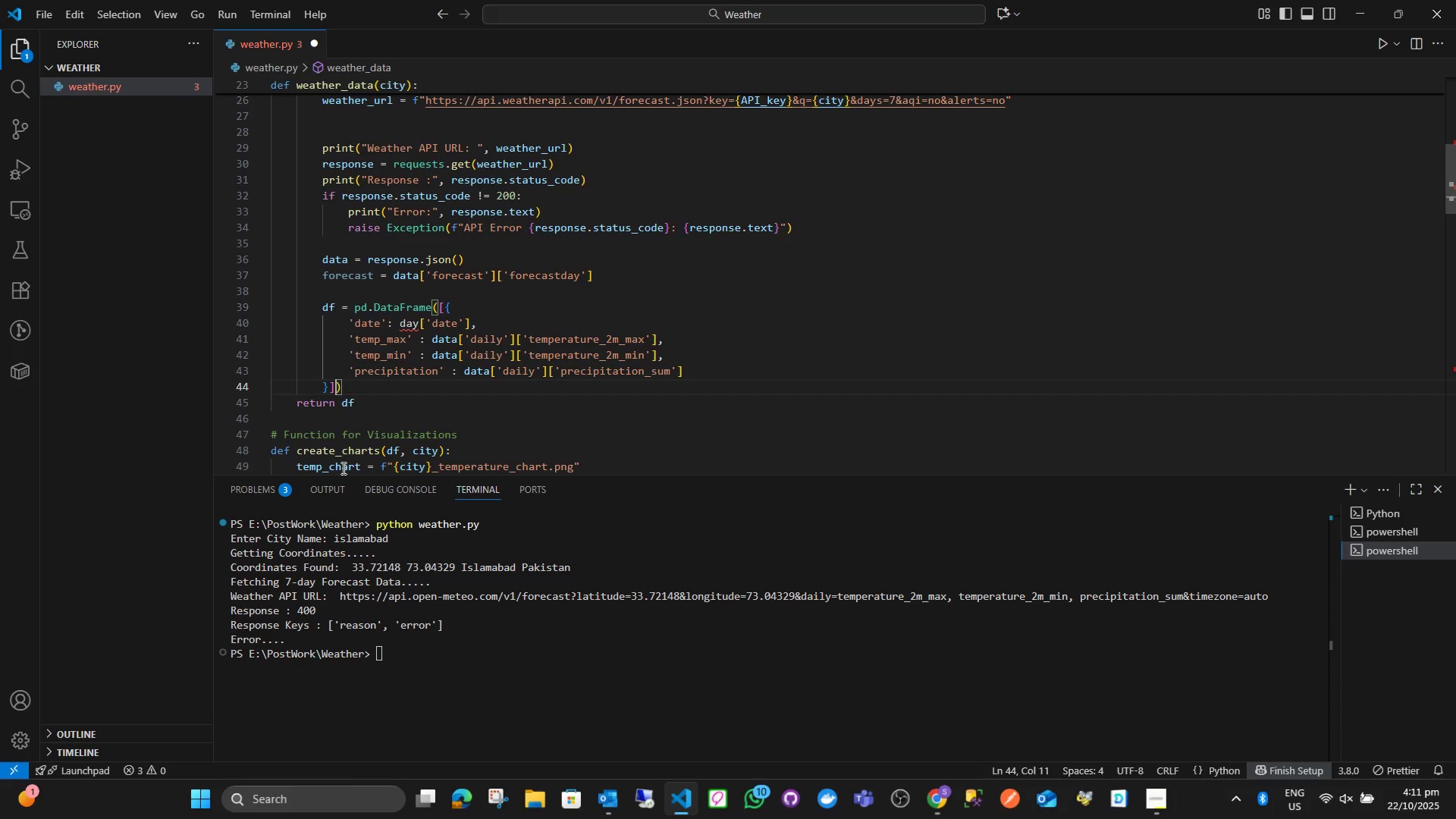 
key(ArrowLeft)
 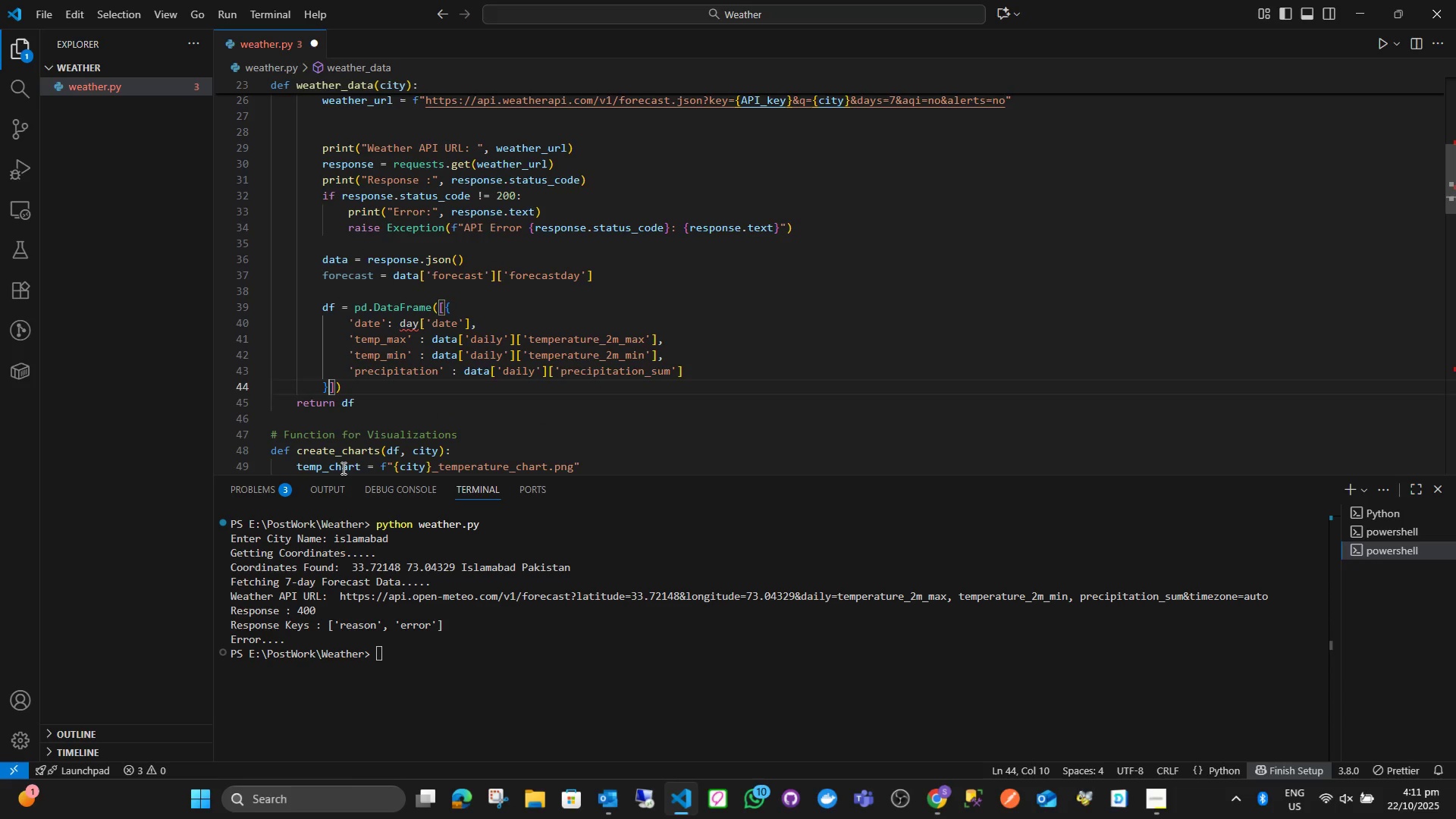 
type(for day in fore)
 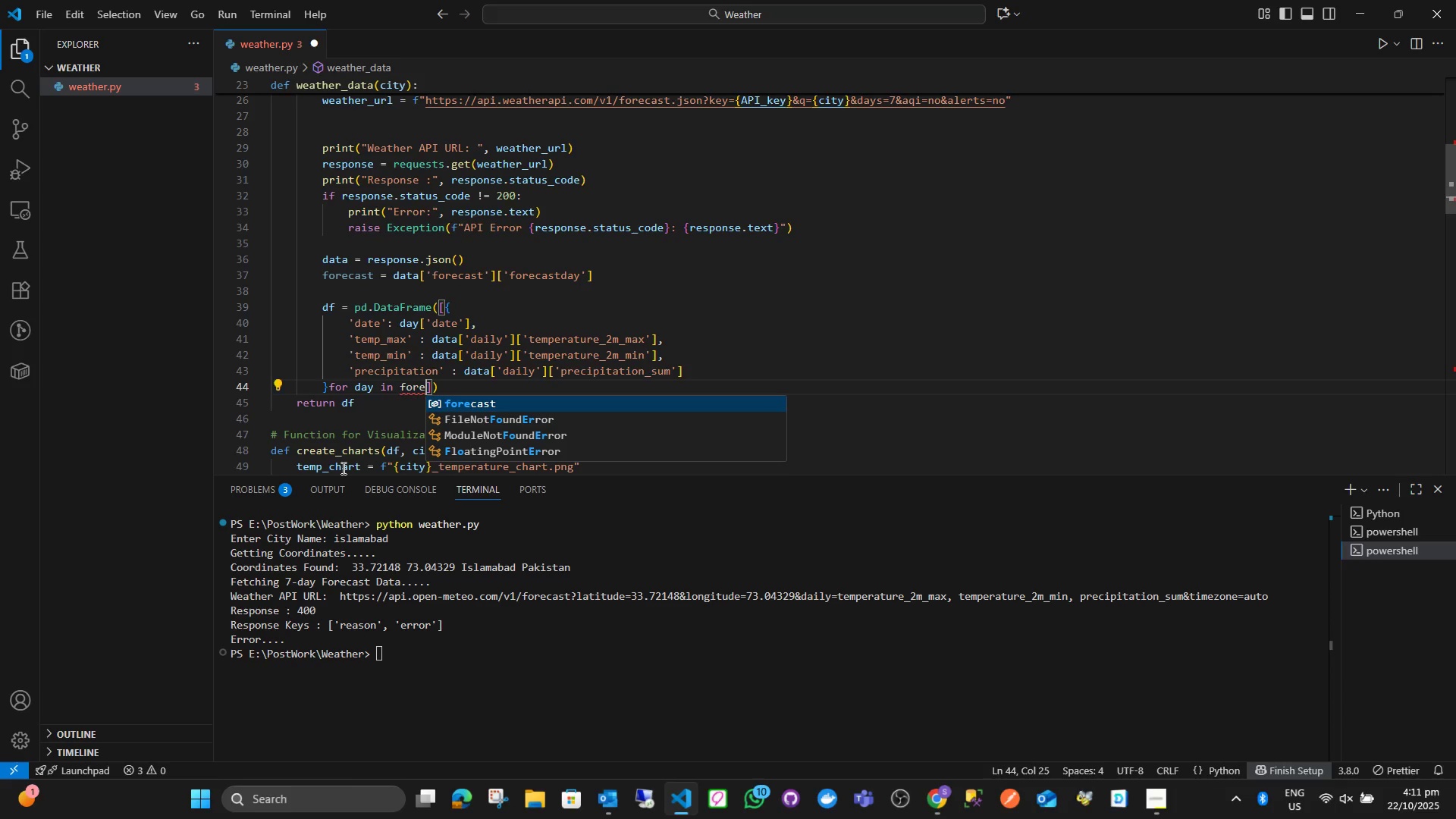 
key(Enter)
 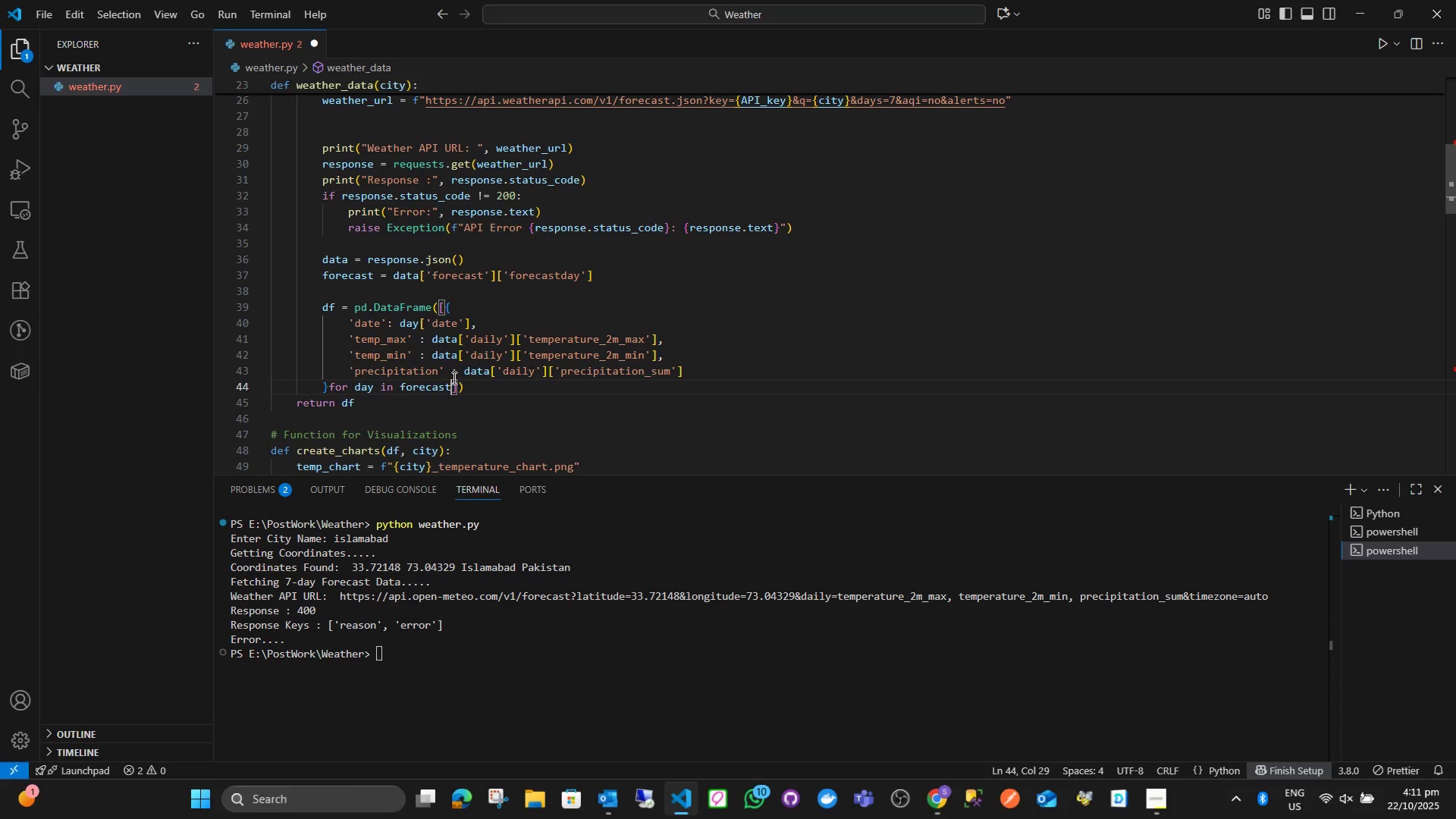 
double_click([450, 343])
 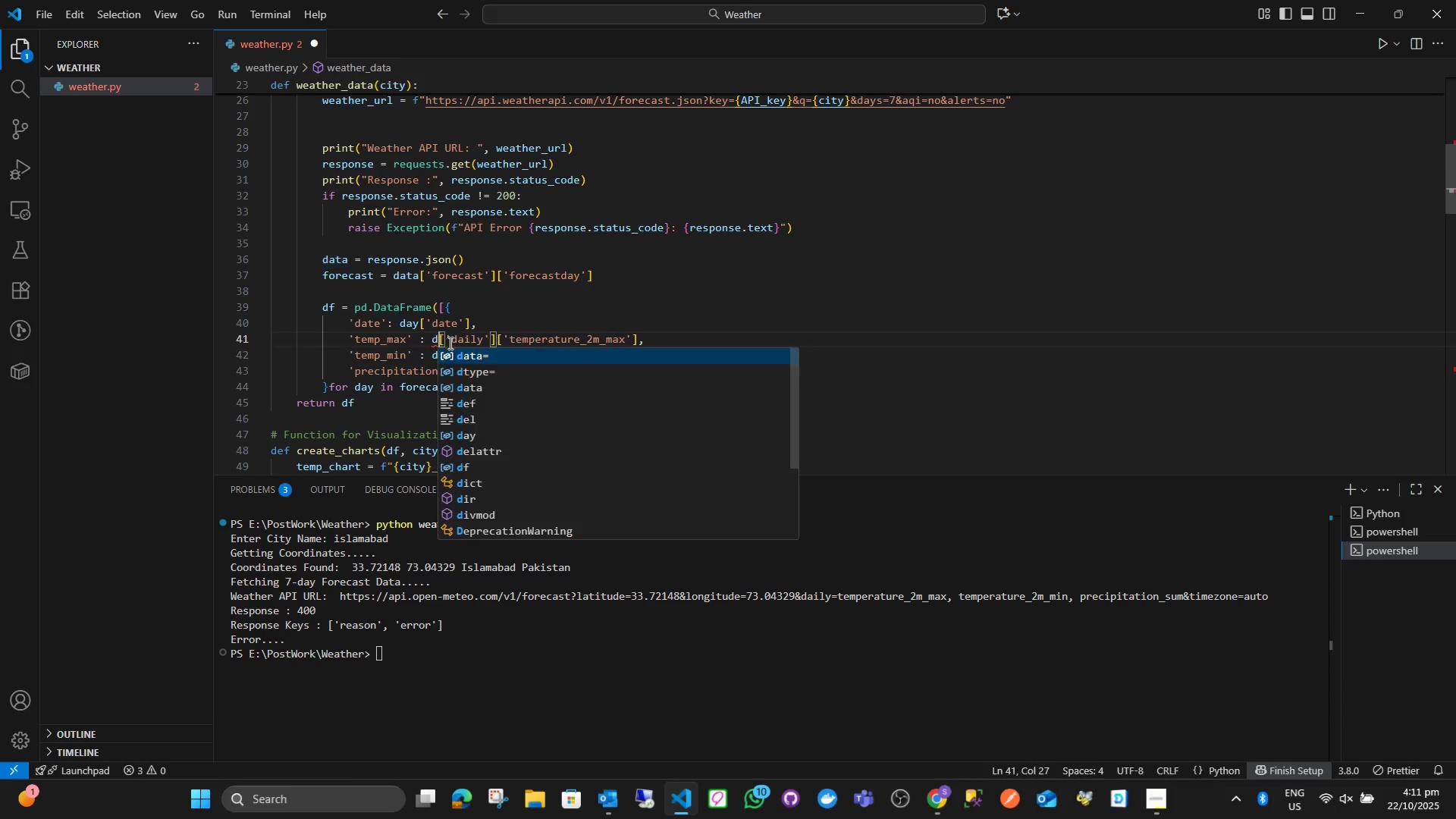 
type(day)
 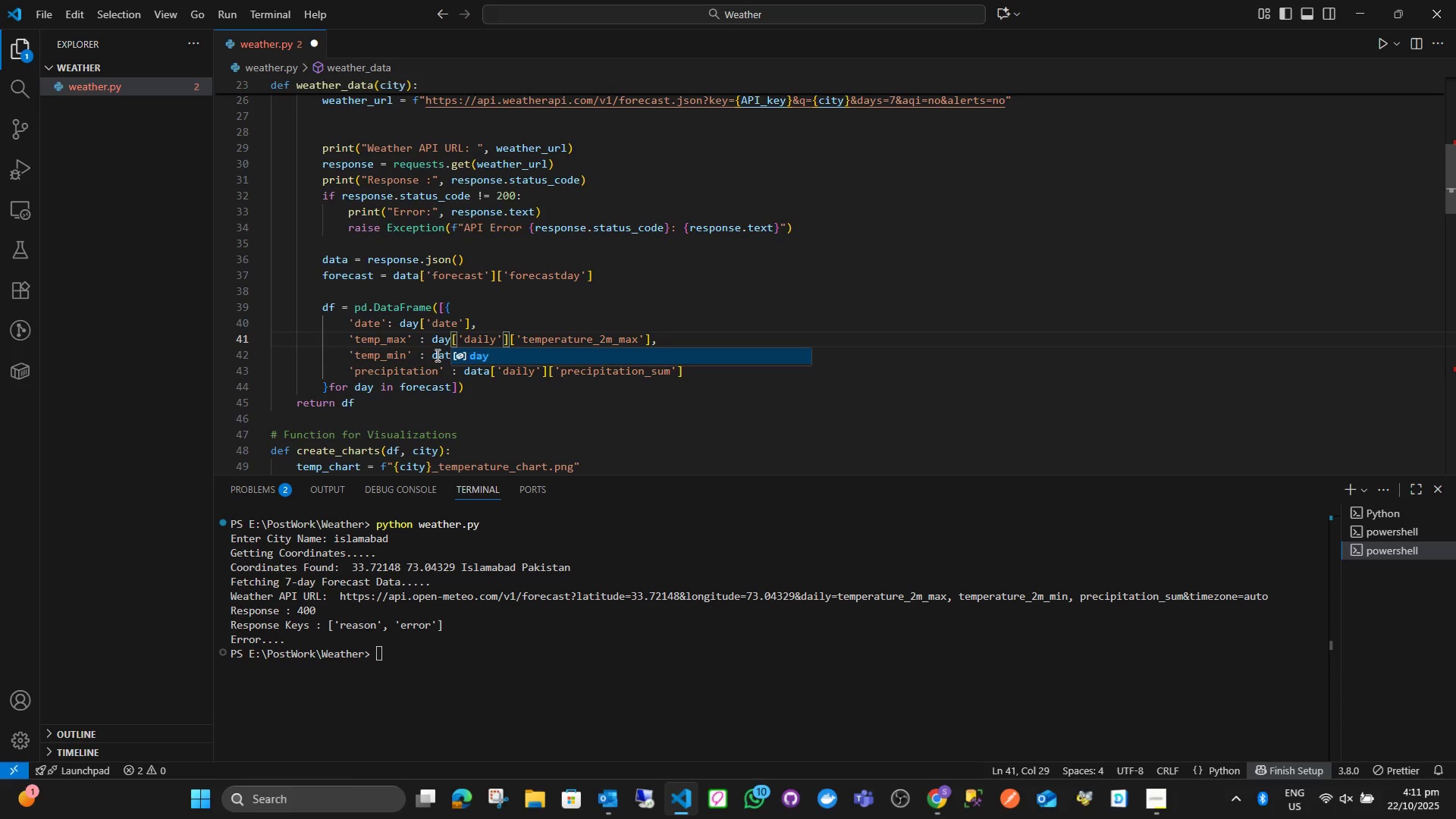 
double_click([438, 355])
 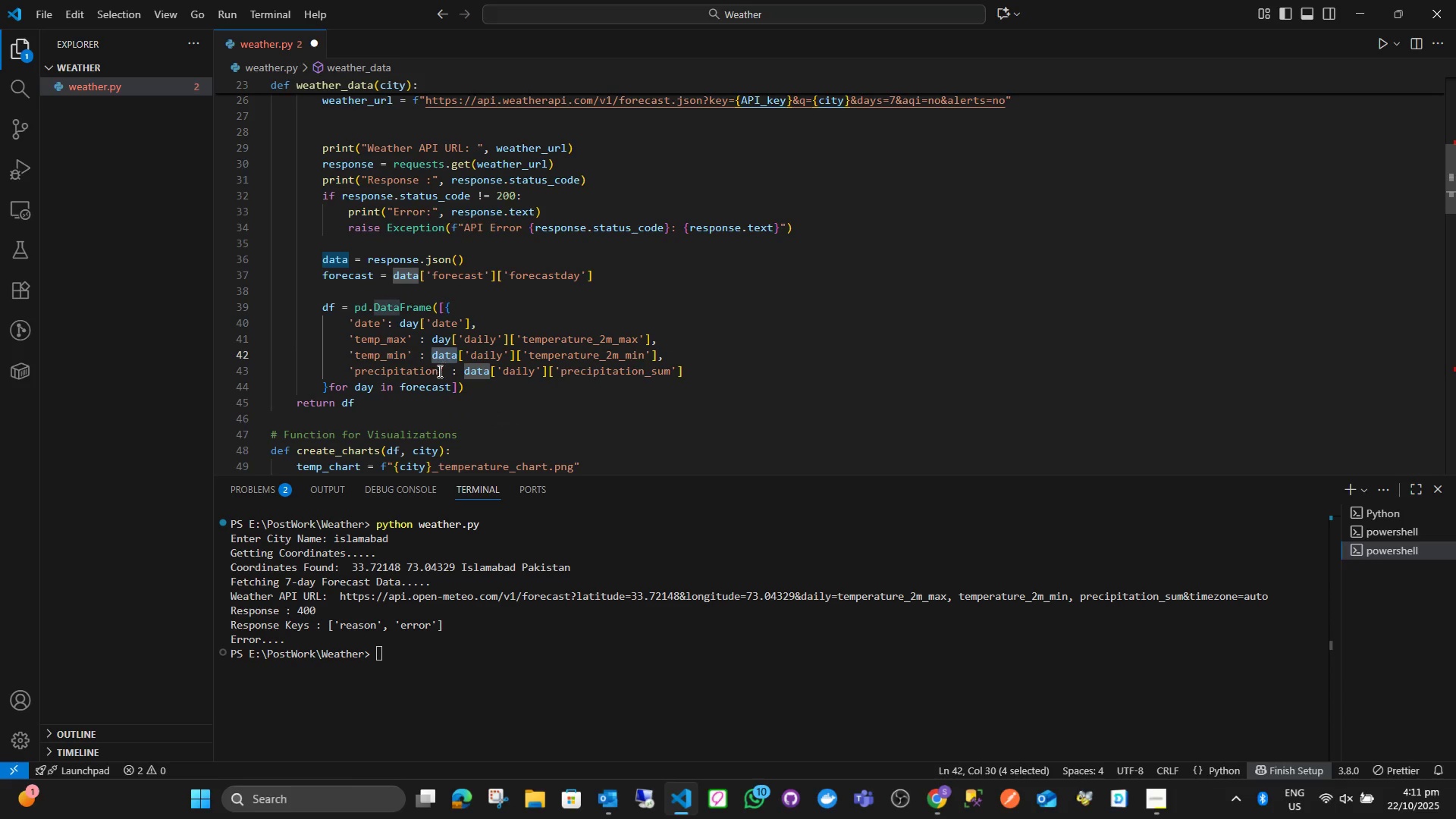 
type(day)
 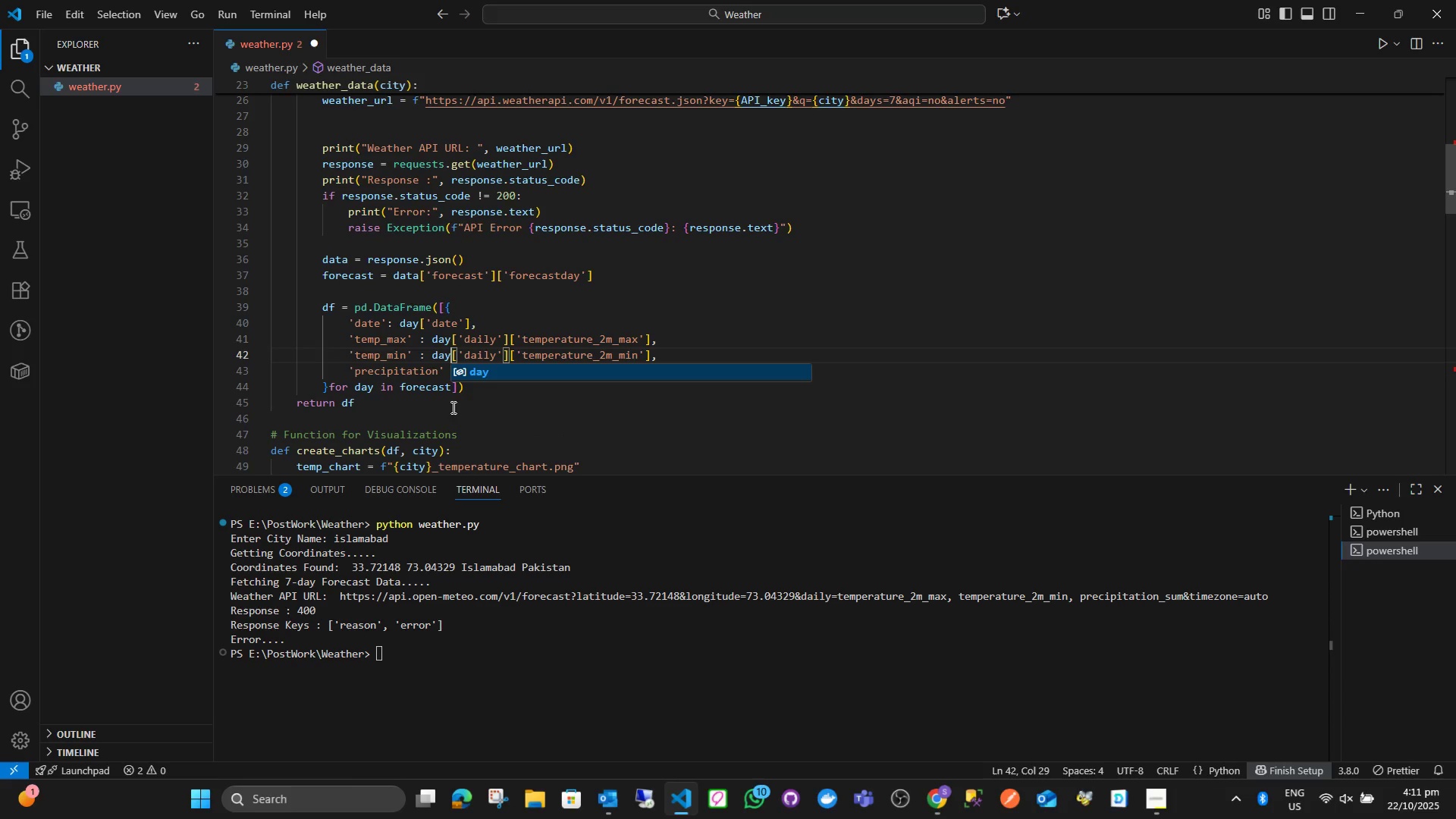 
left_click([449, 405])
 